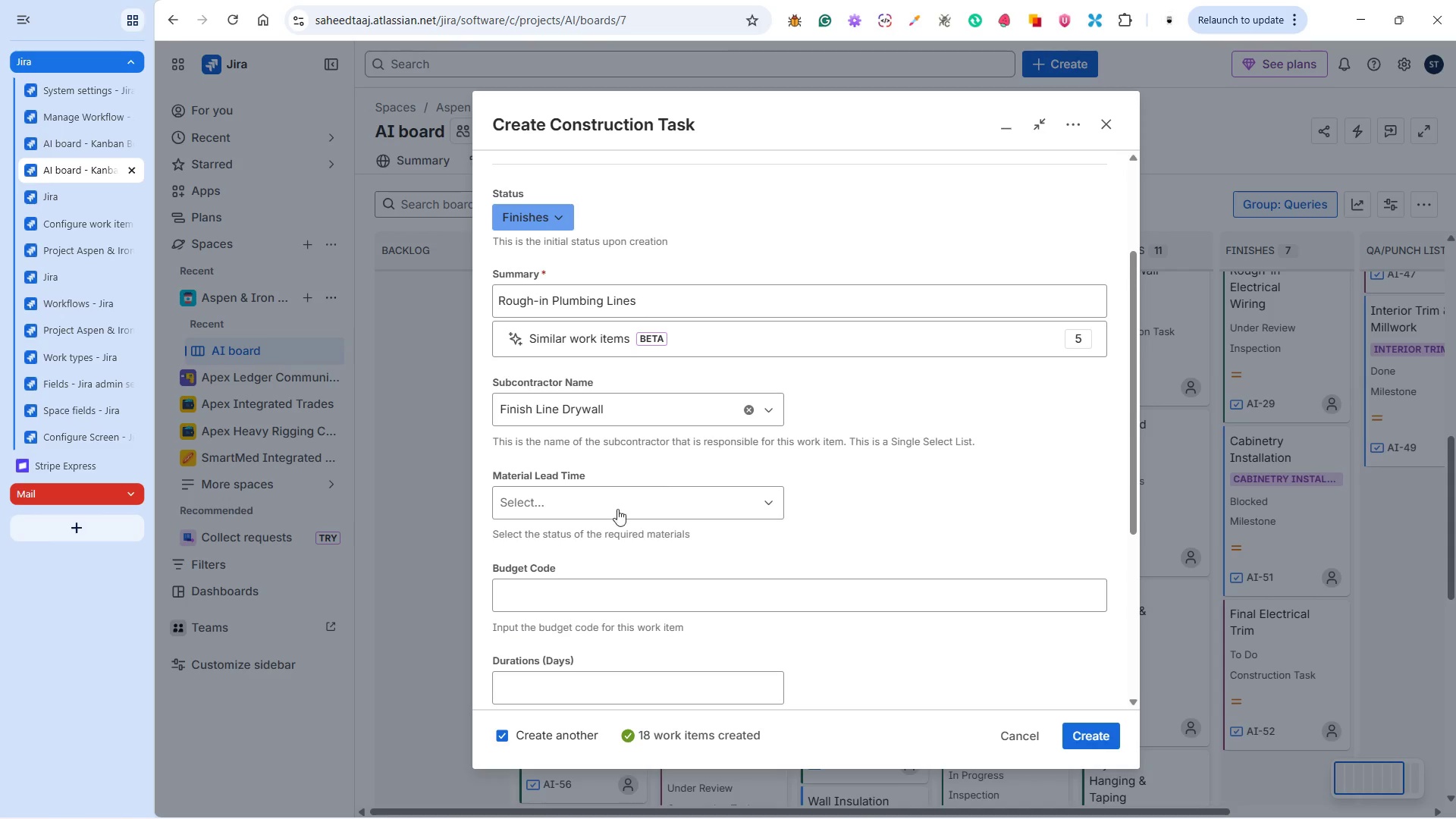 
left_click([578, 494])
 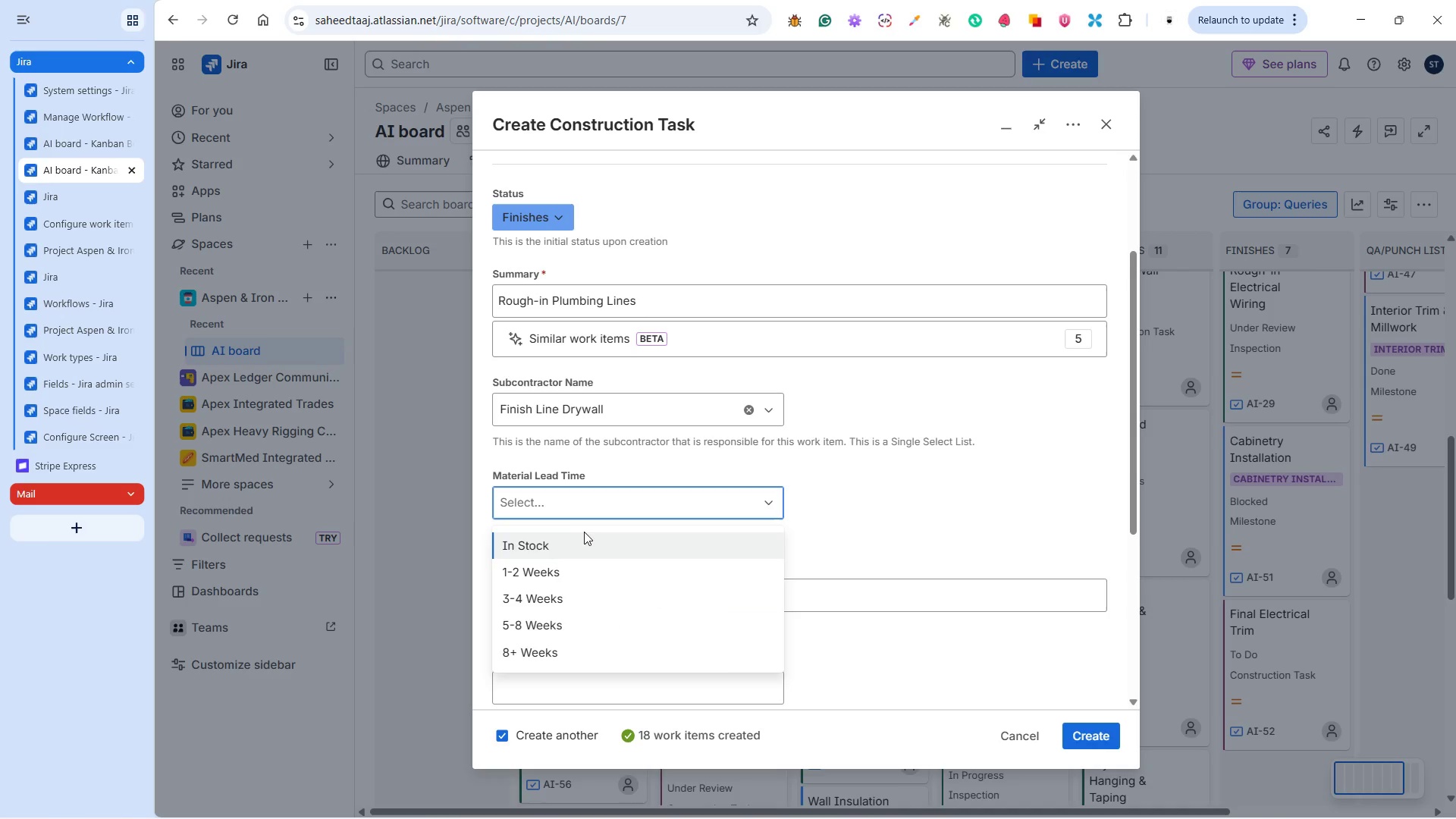 
left_click([581, 537])
 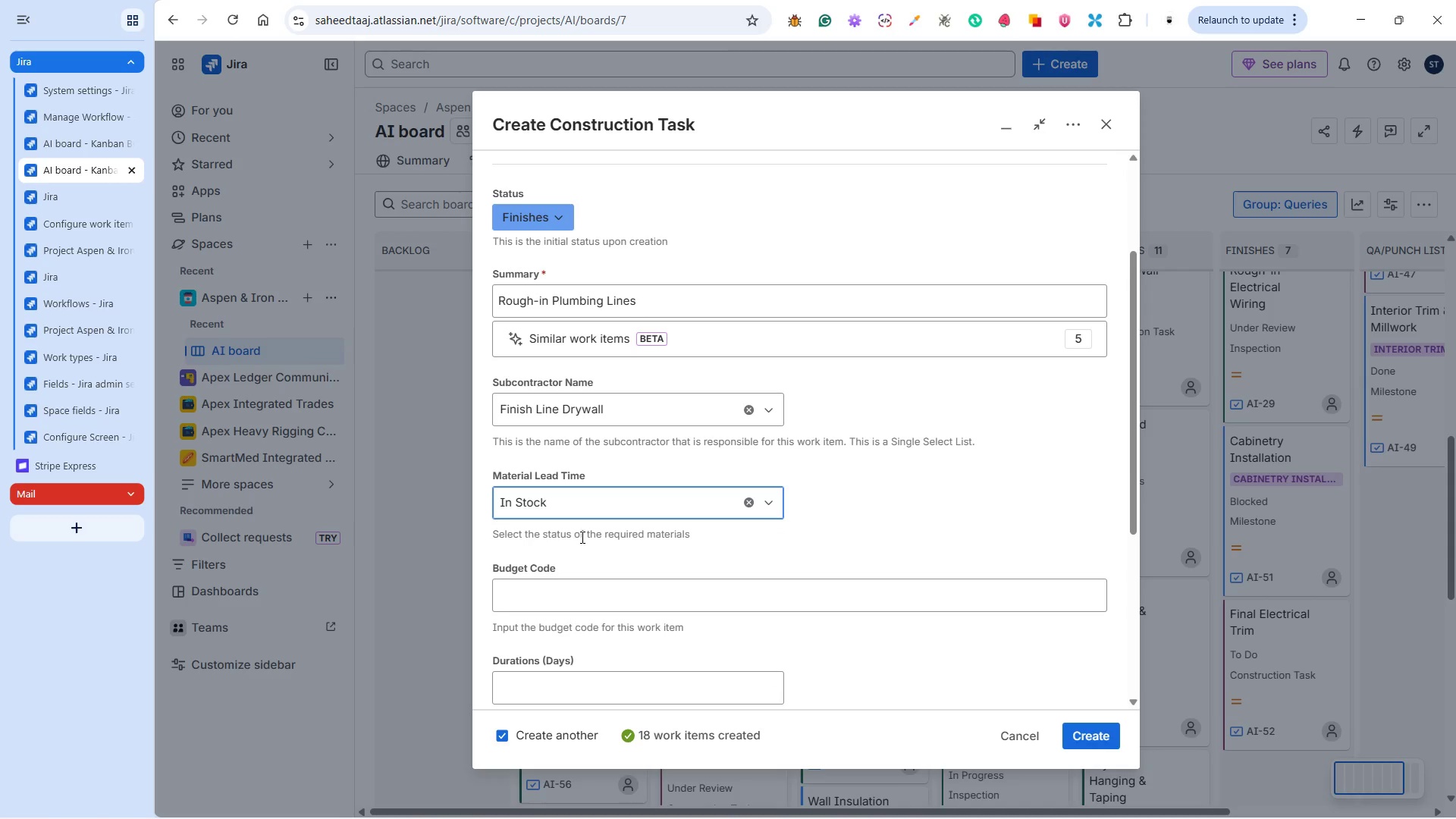 
scroll: coordinate [581, 537], scroll_direction: down, amount: 3.0
 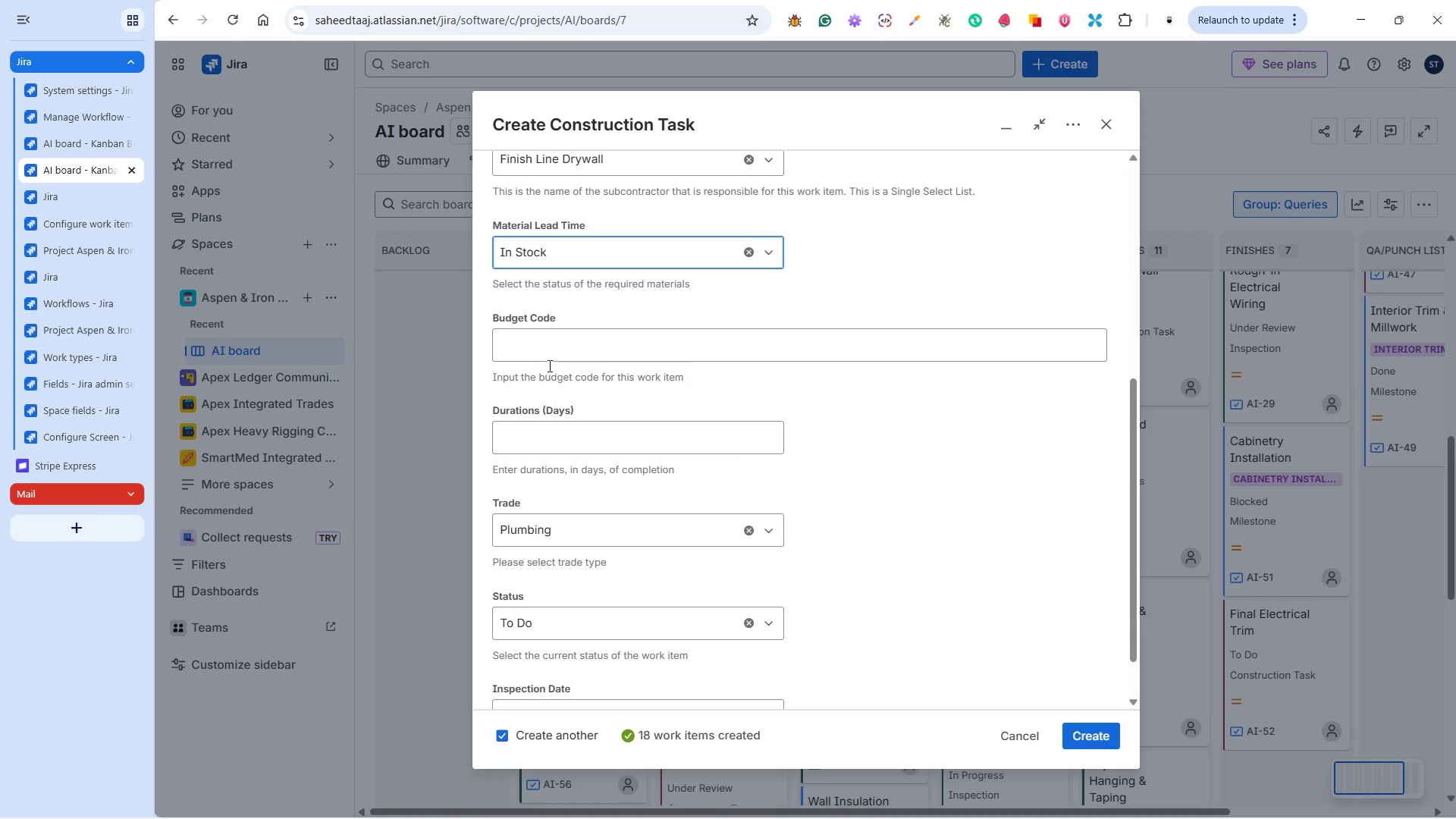 
left_click([545, 346])
 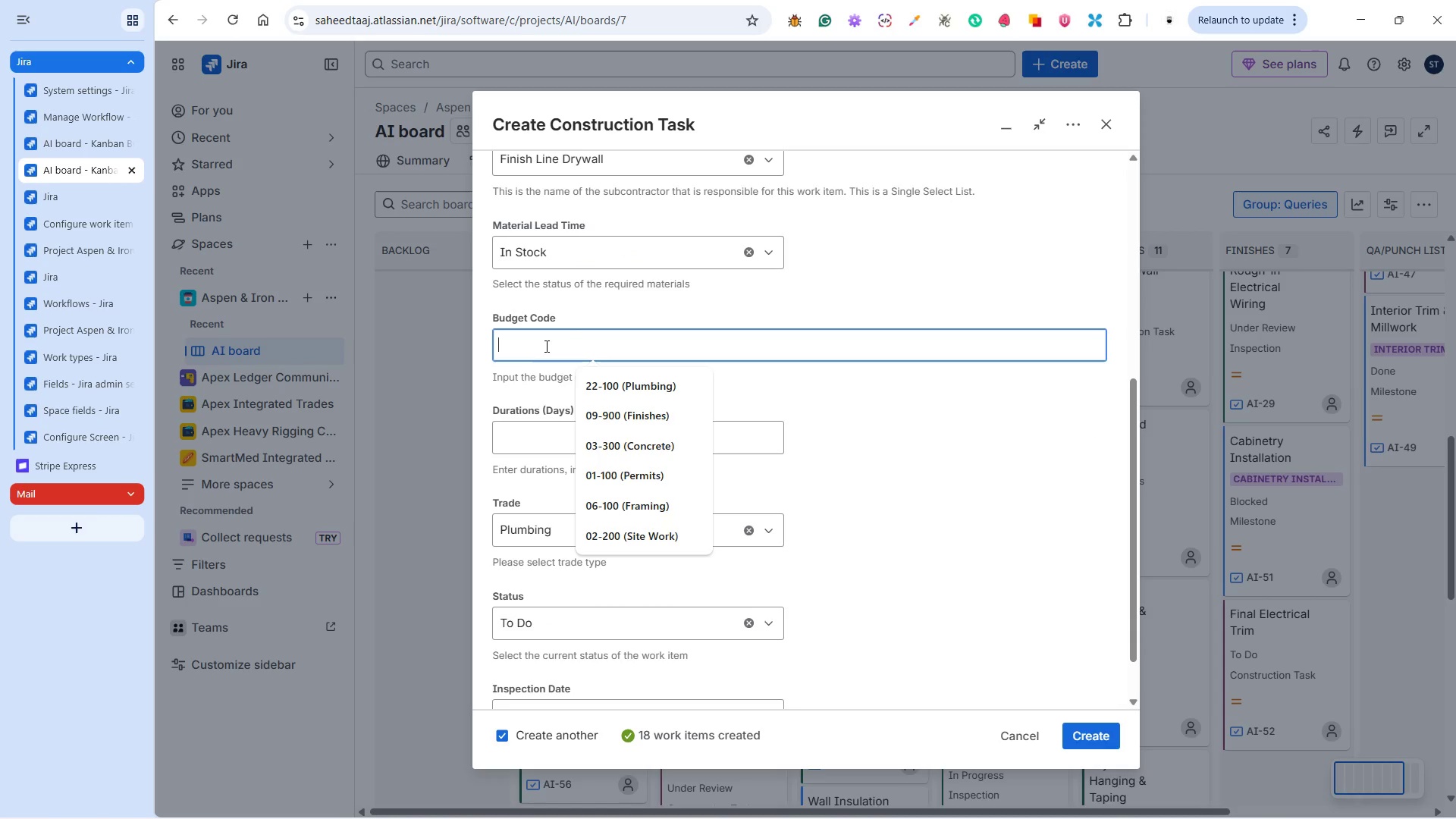 
key(Control+V)
 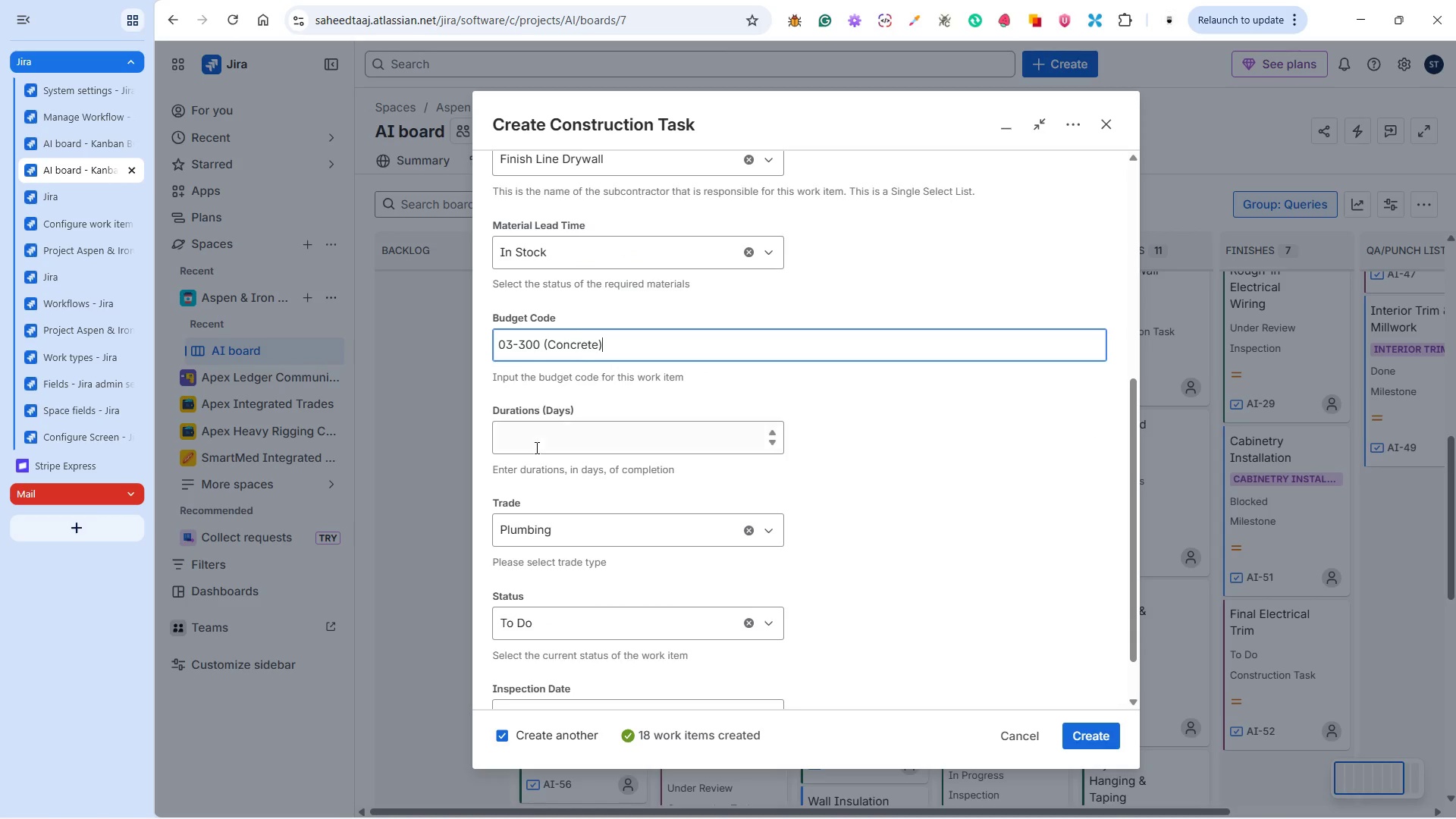 
left_click([535, 447])
 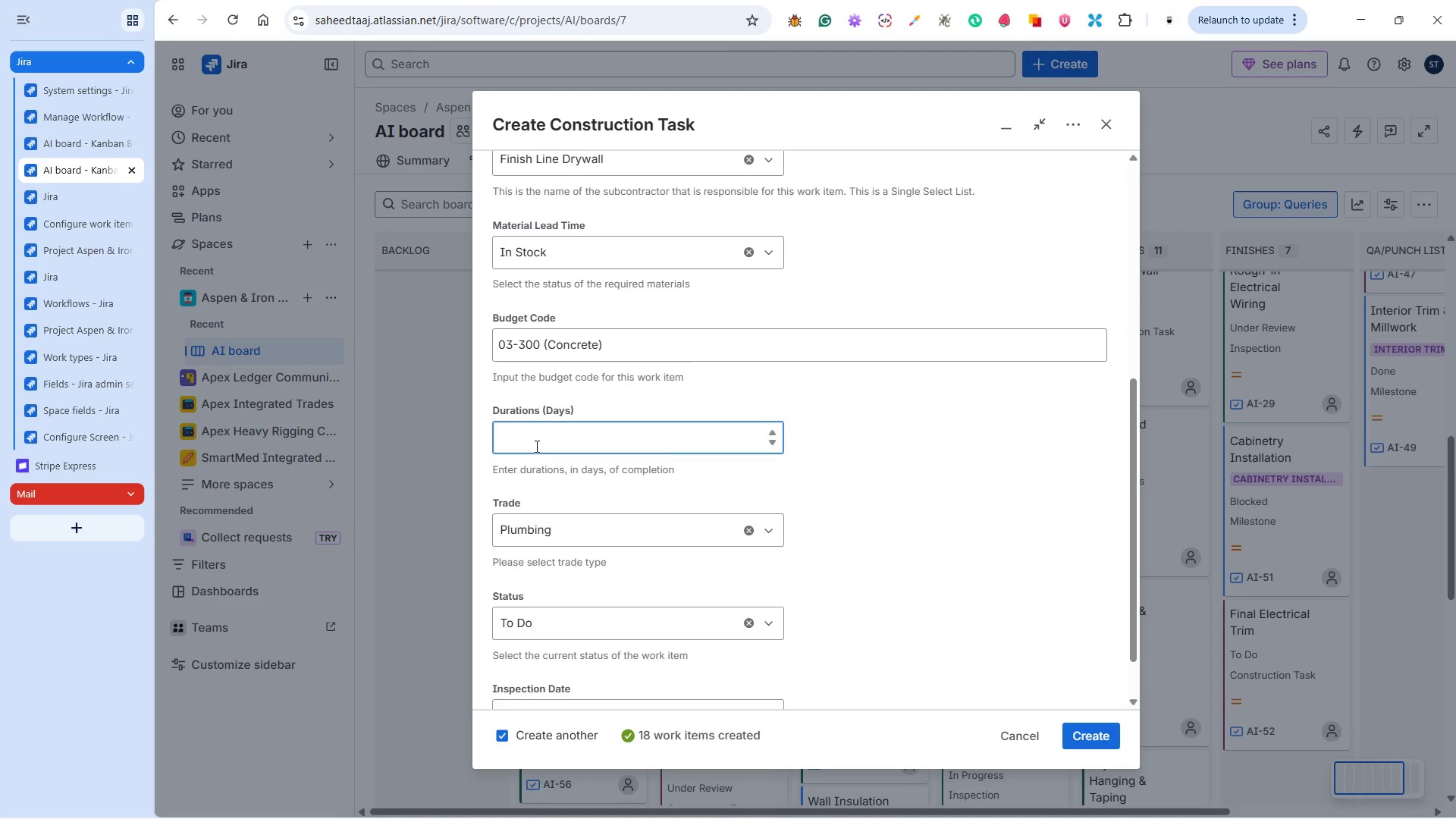 
key(6)
 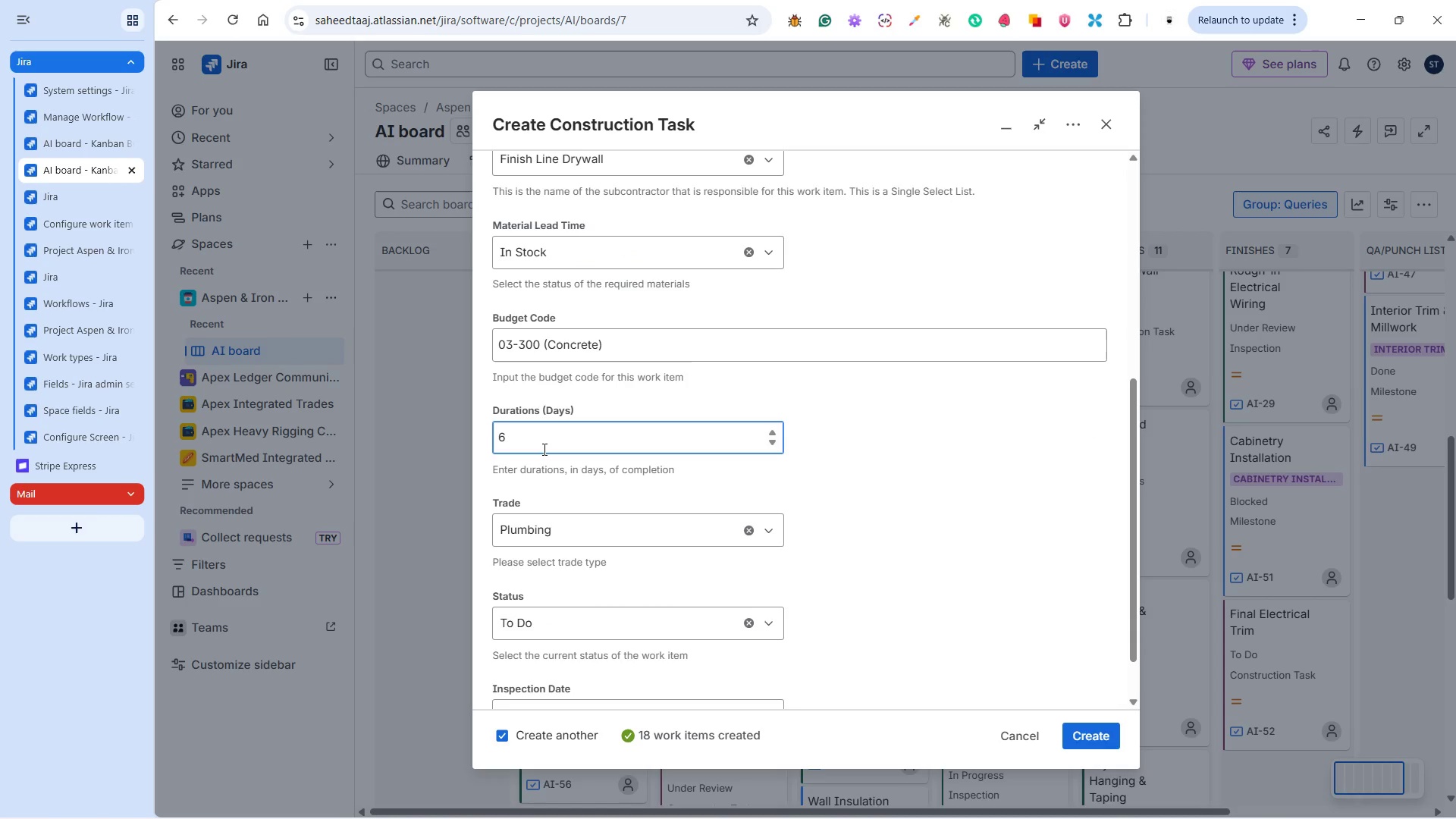 
key(Alt+Tab)
 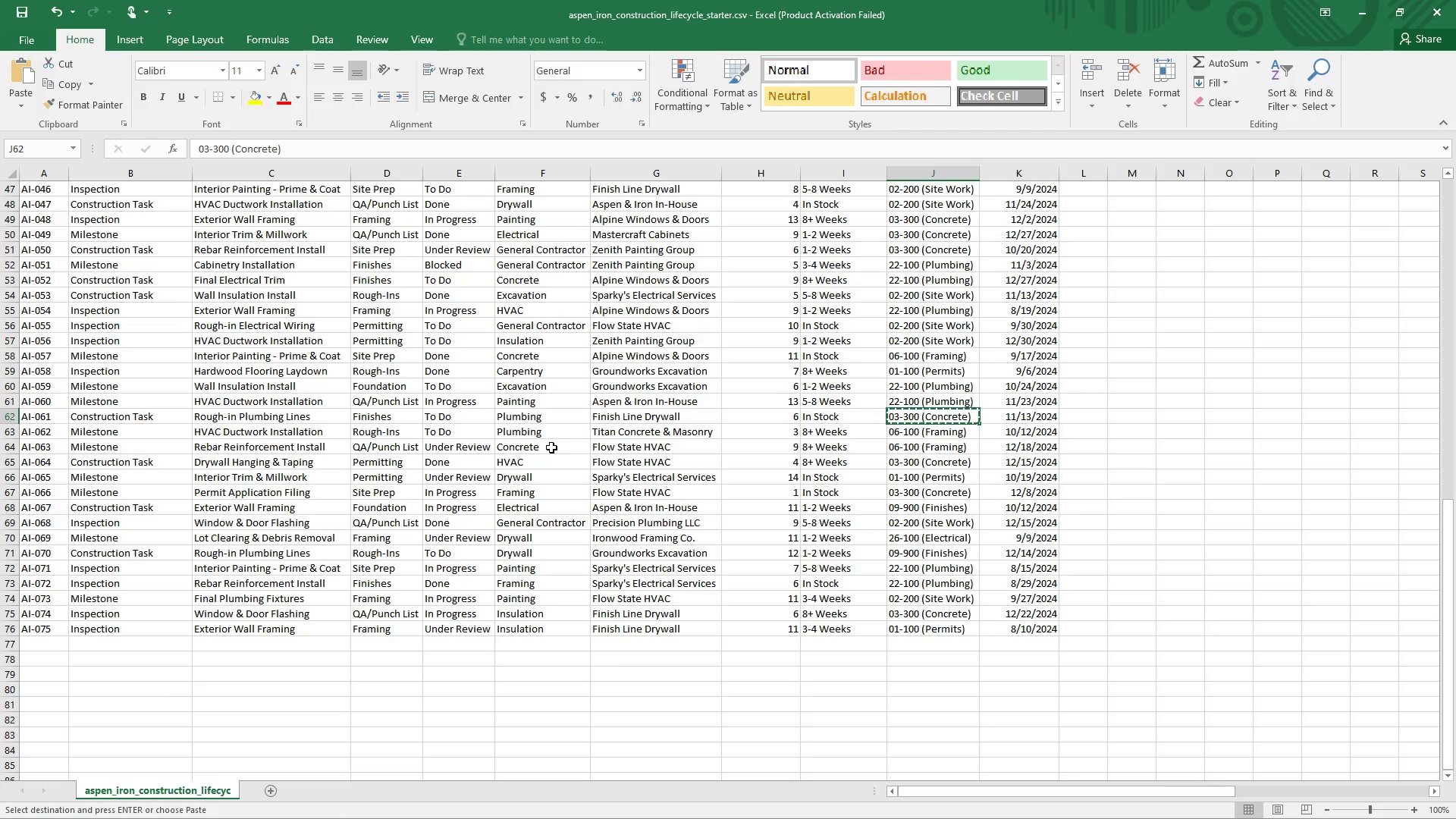 
key(Alt+Tab)
 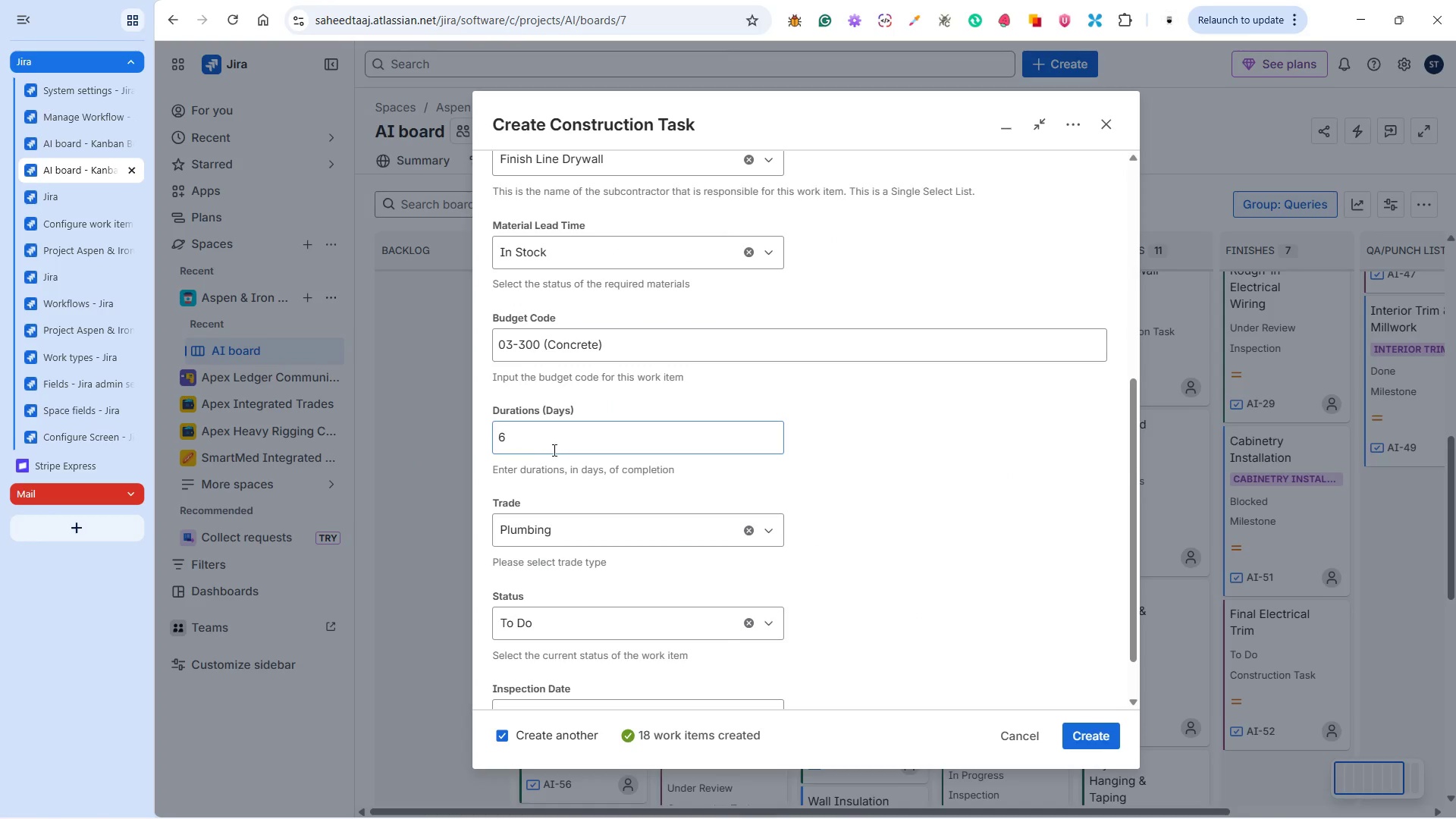 
scroll: coordinate [554, 468], scroll_direction: down, amount: 3.0
 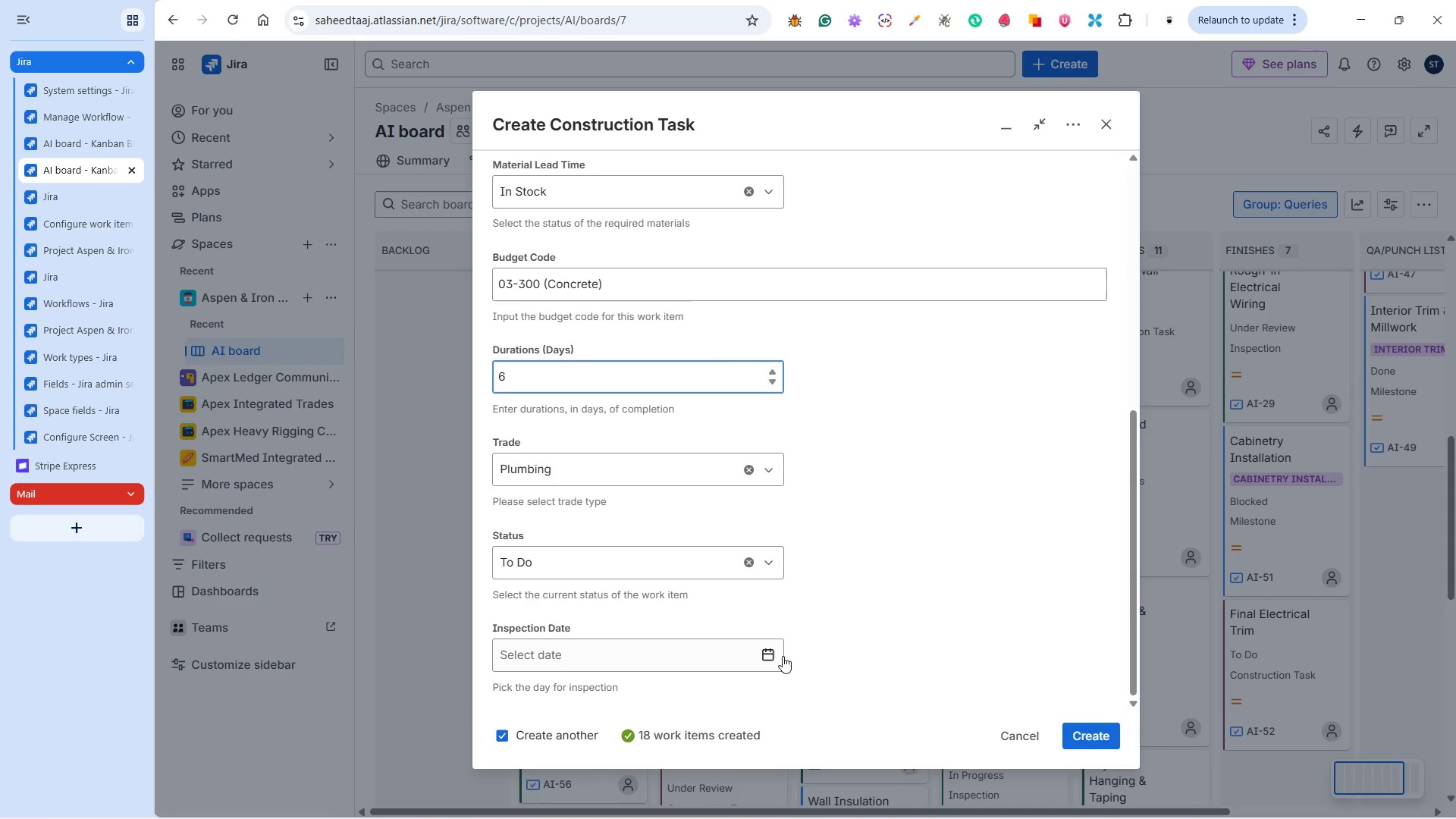 
left_click([771, 651])
 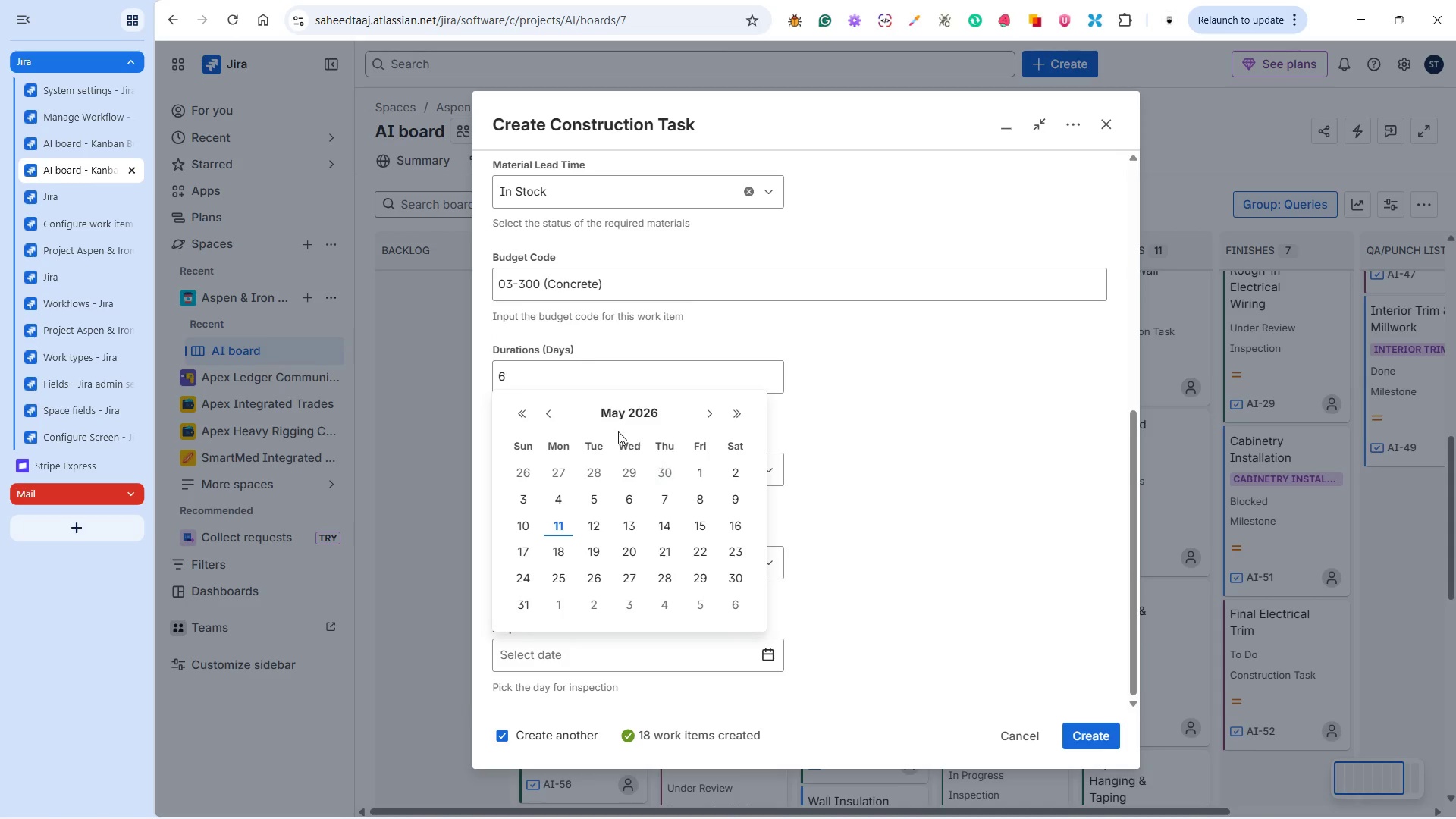 
left_click([520, 411])
 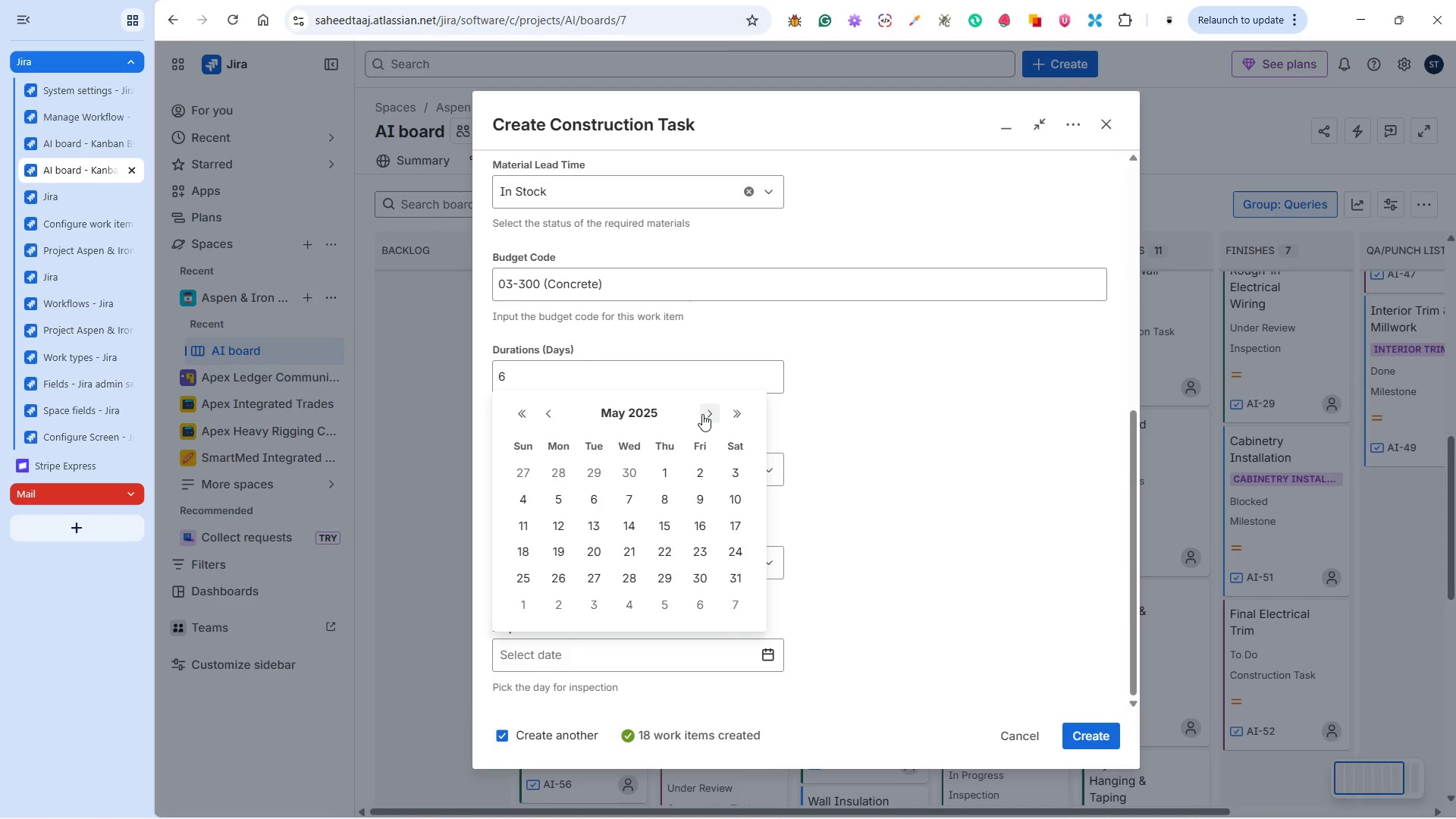 
double_click([702, 414])
 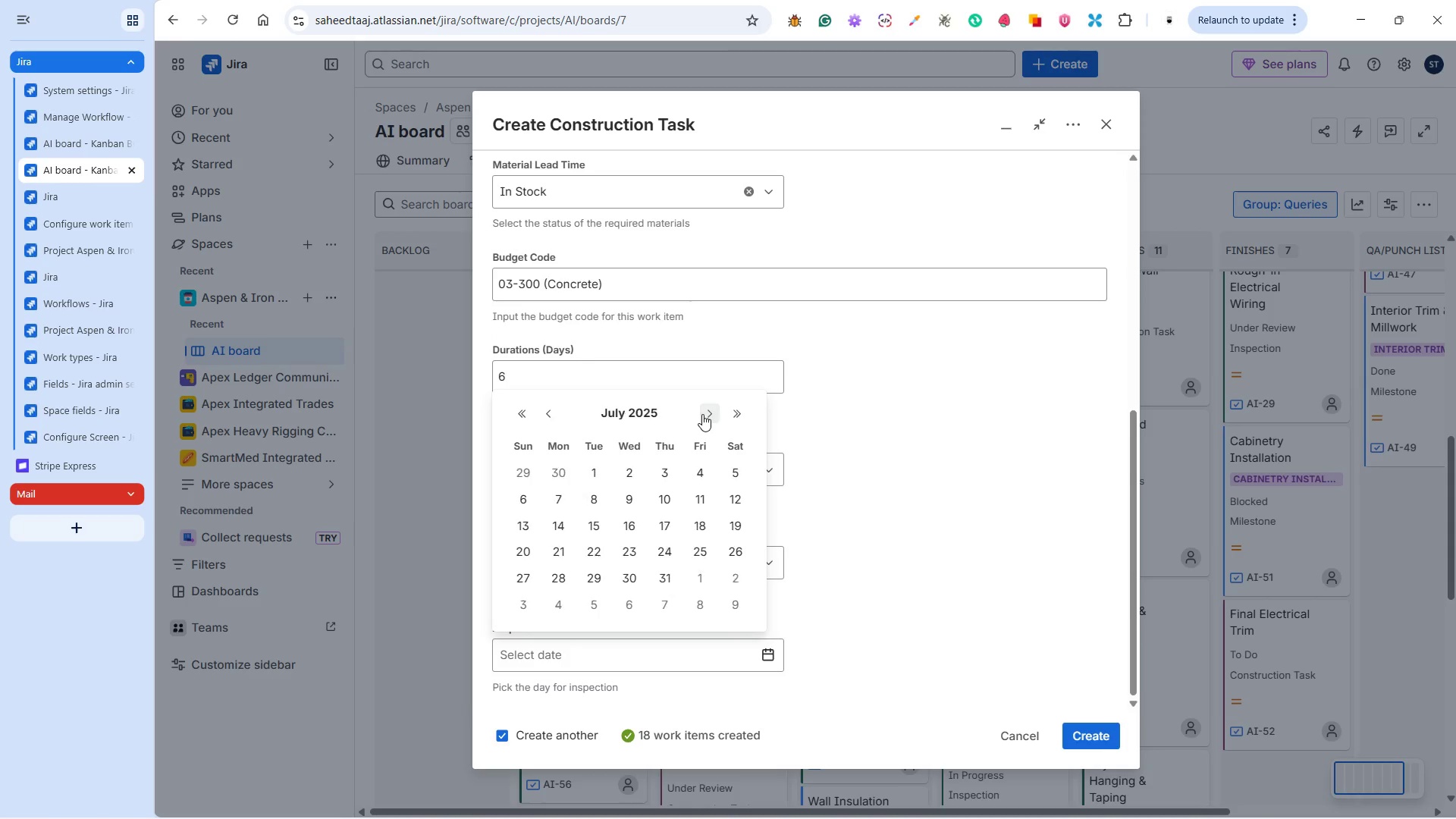 
triple_click([702, 414])
 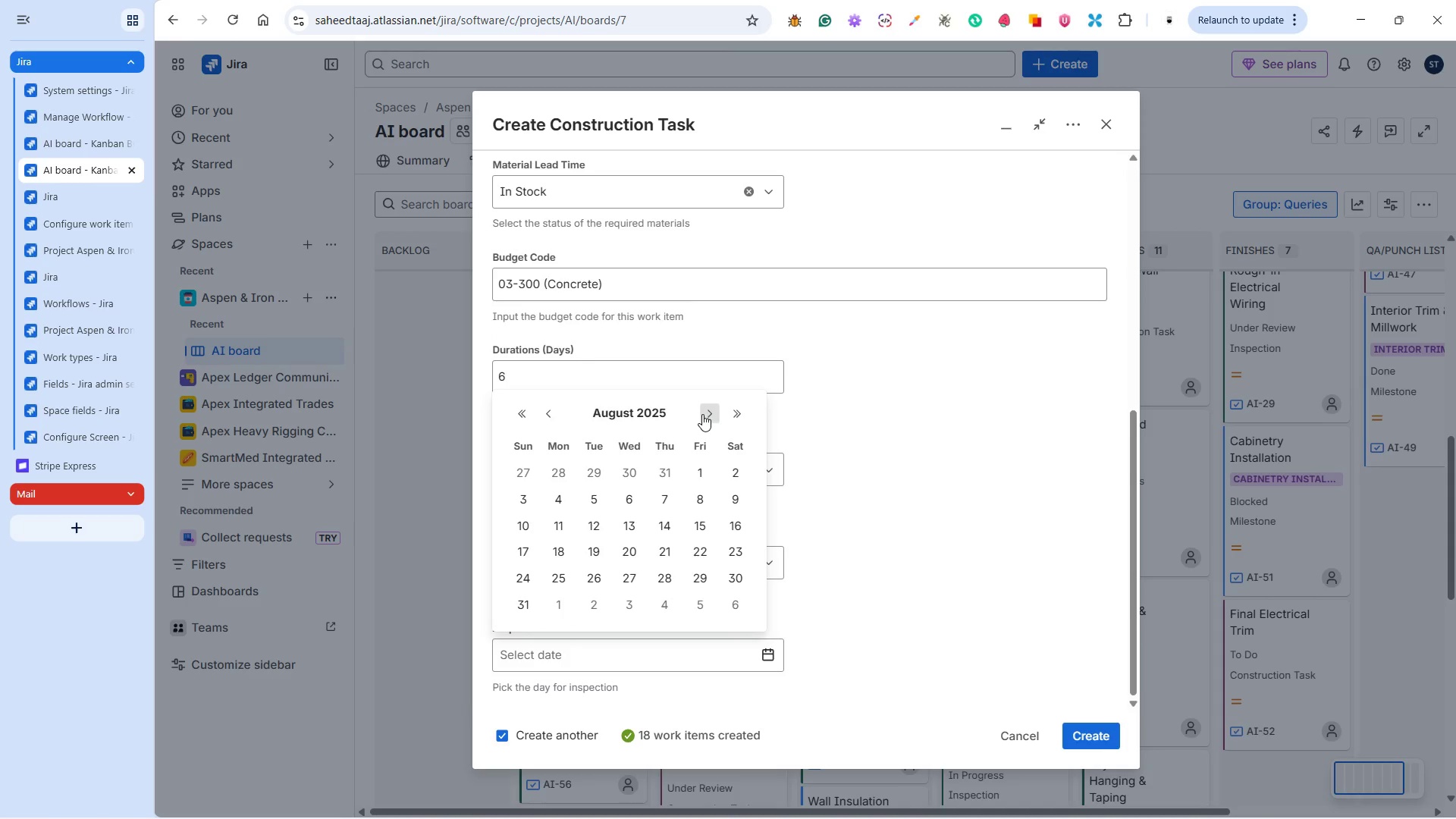 
double_click([702, 414])
 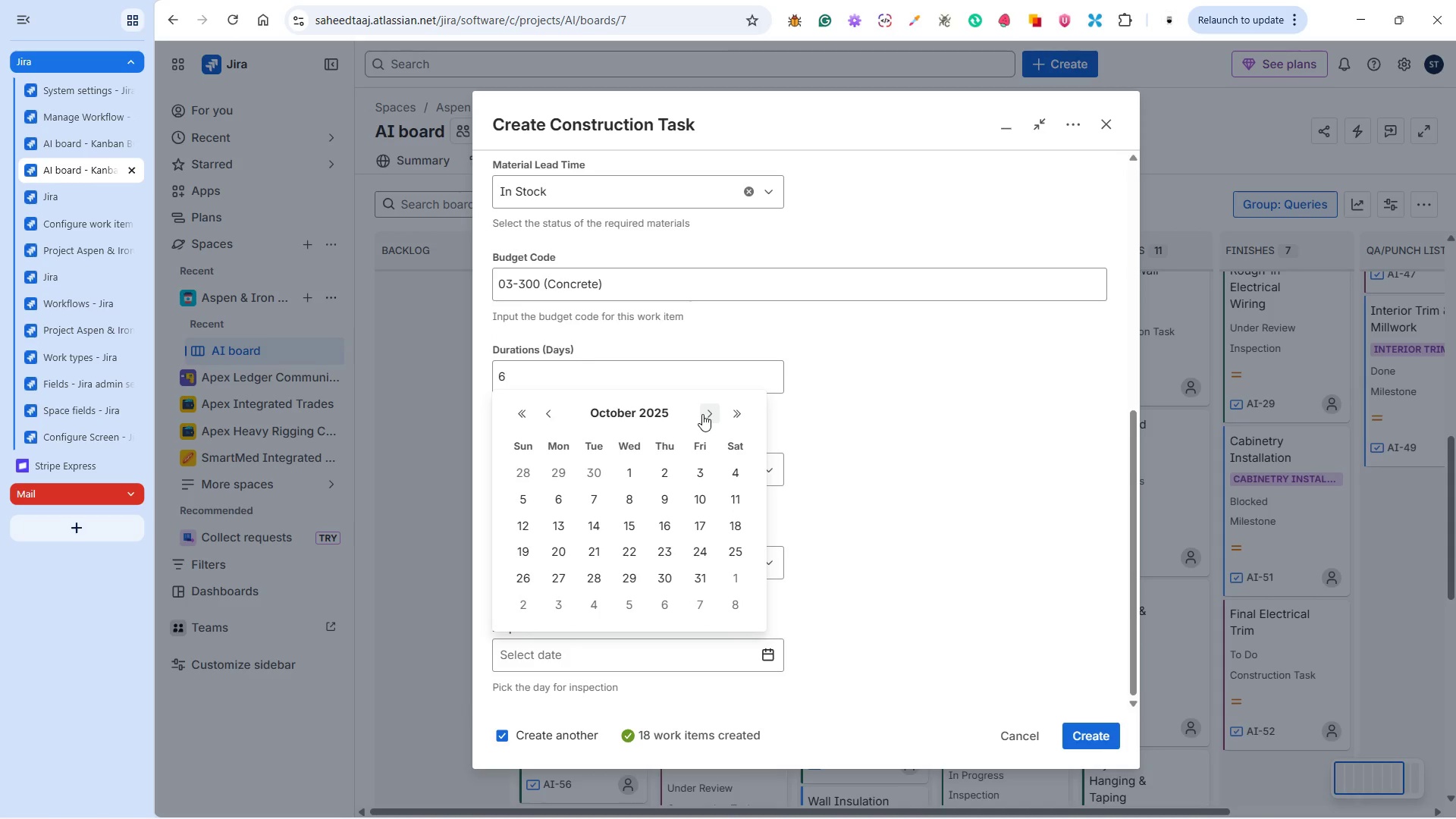 
left_click([702, 414])
 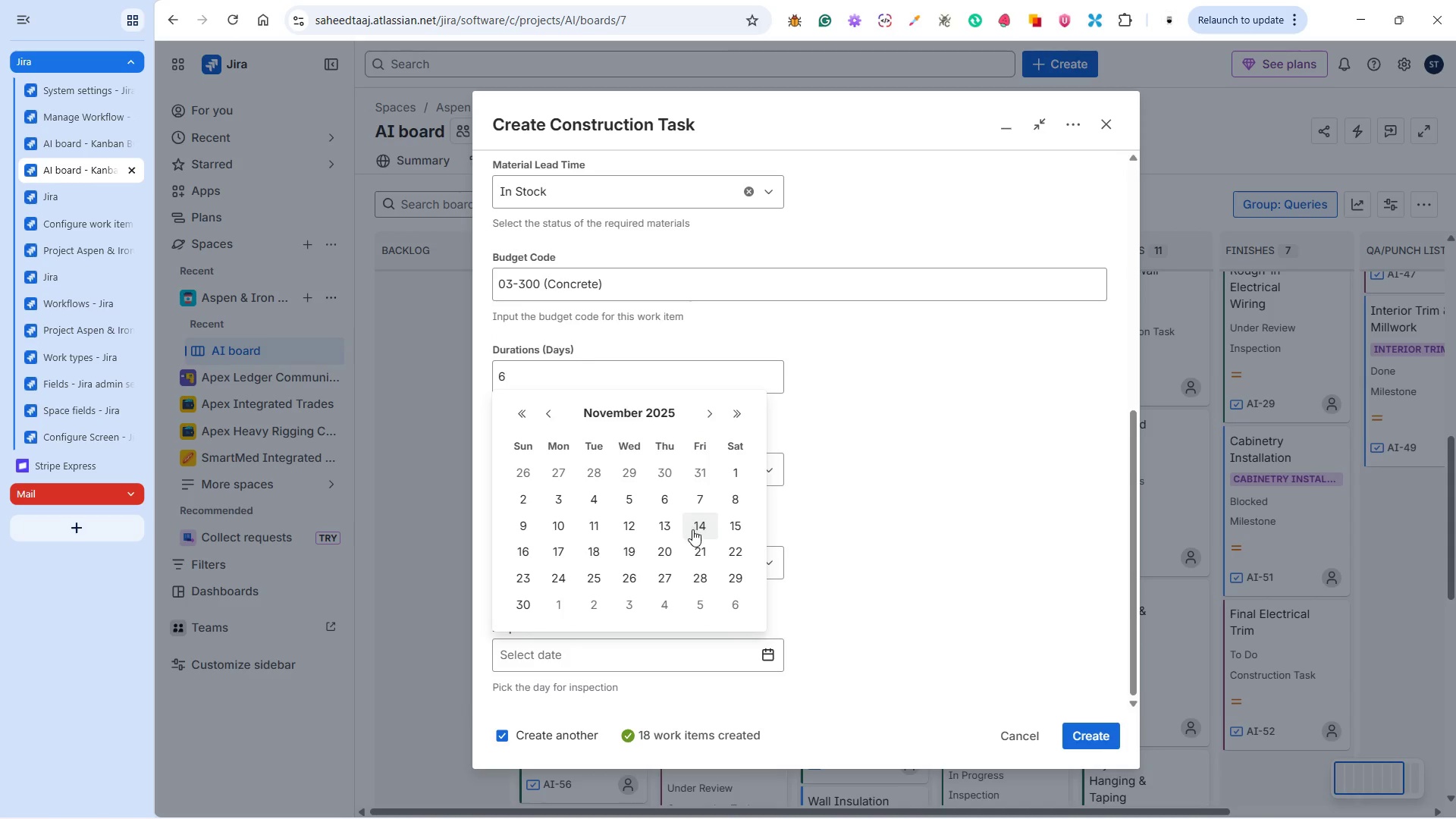 
left_click([670, 520])
 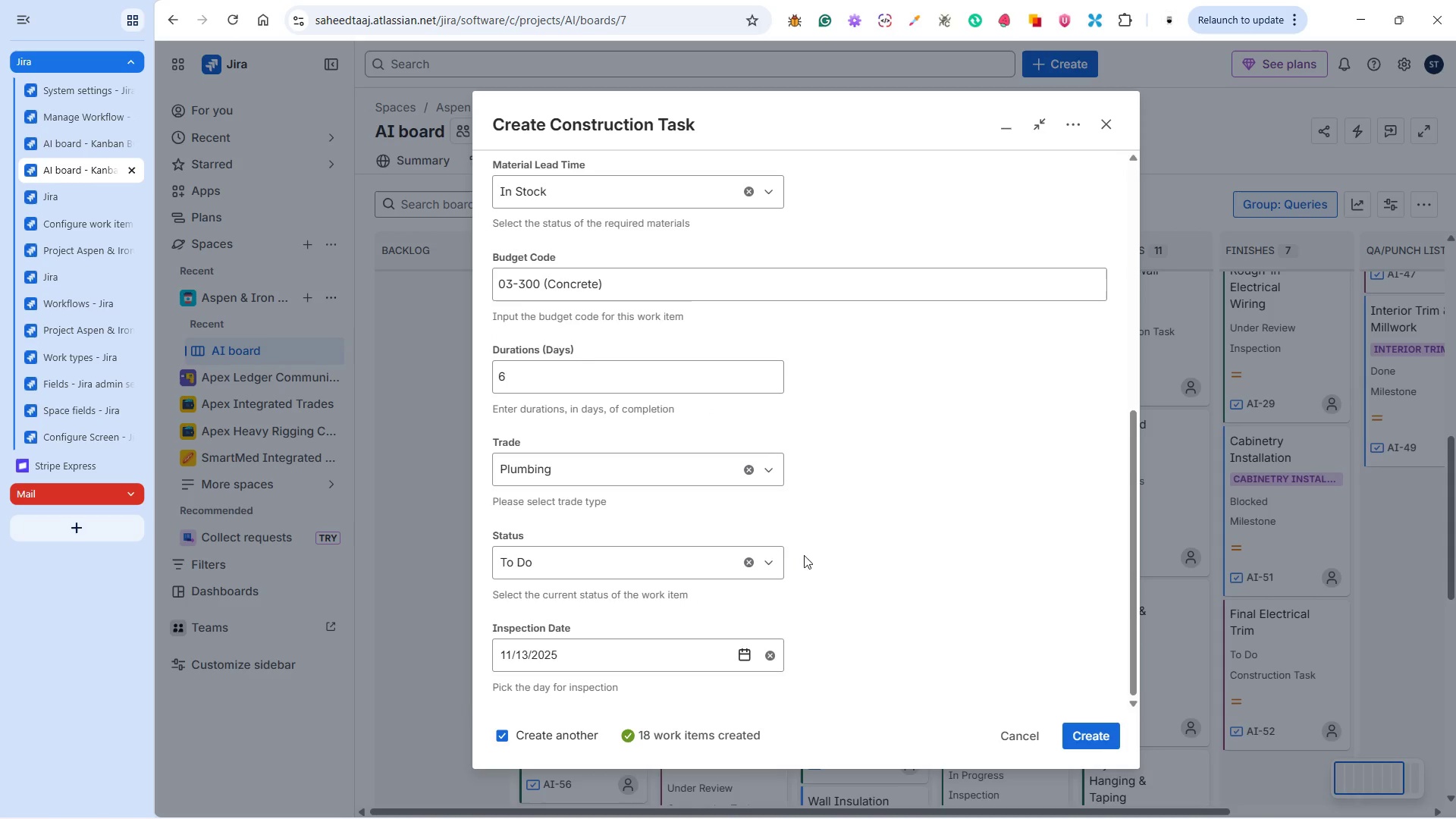 
scroll: coordinate [827, 564], scroll_direction: up, amount: 4.0
 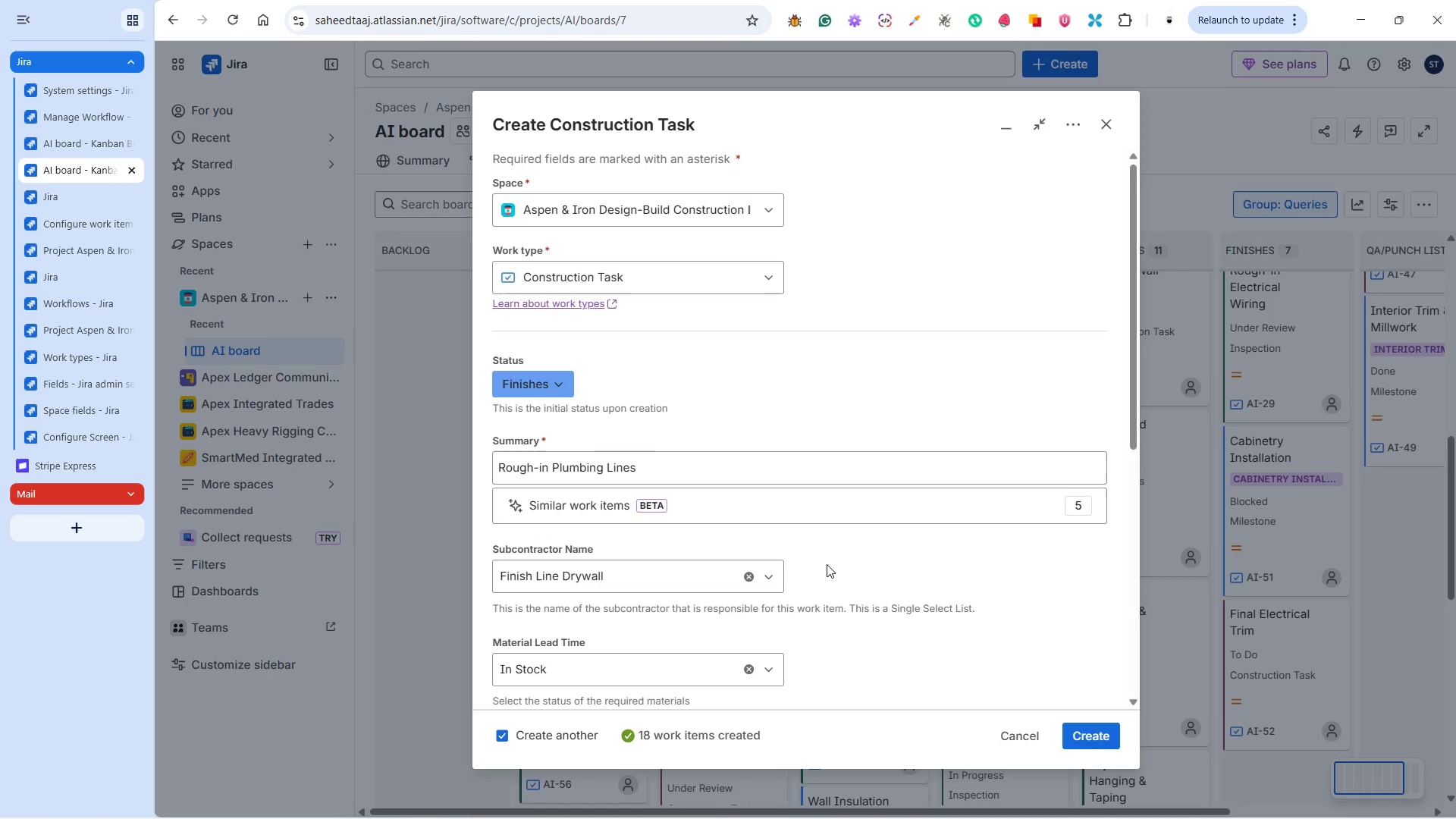 
wait(7.58)
 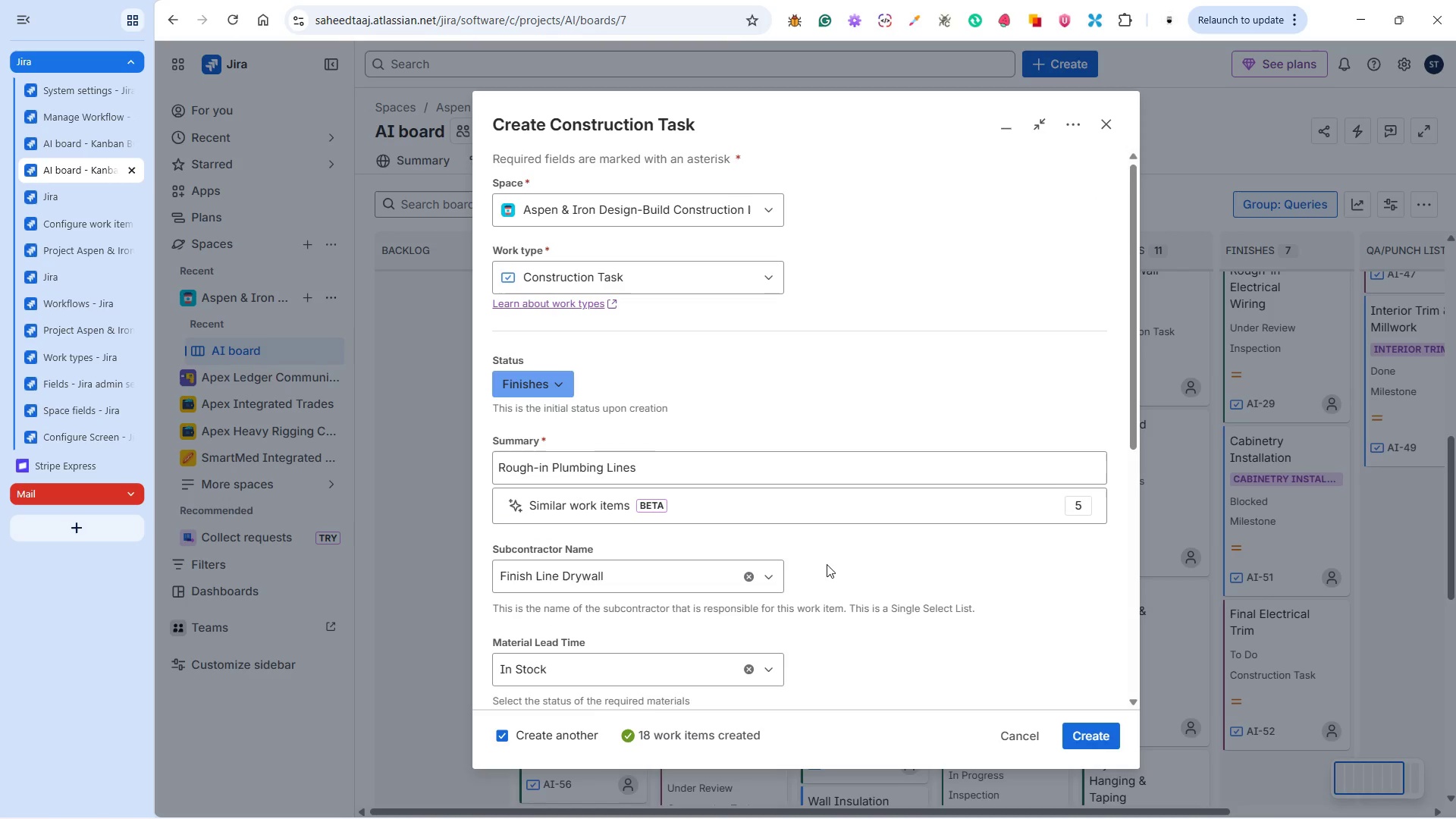 
scroll: coordinate [859, 590], scroll_direction: down, amount: 11.0
 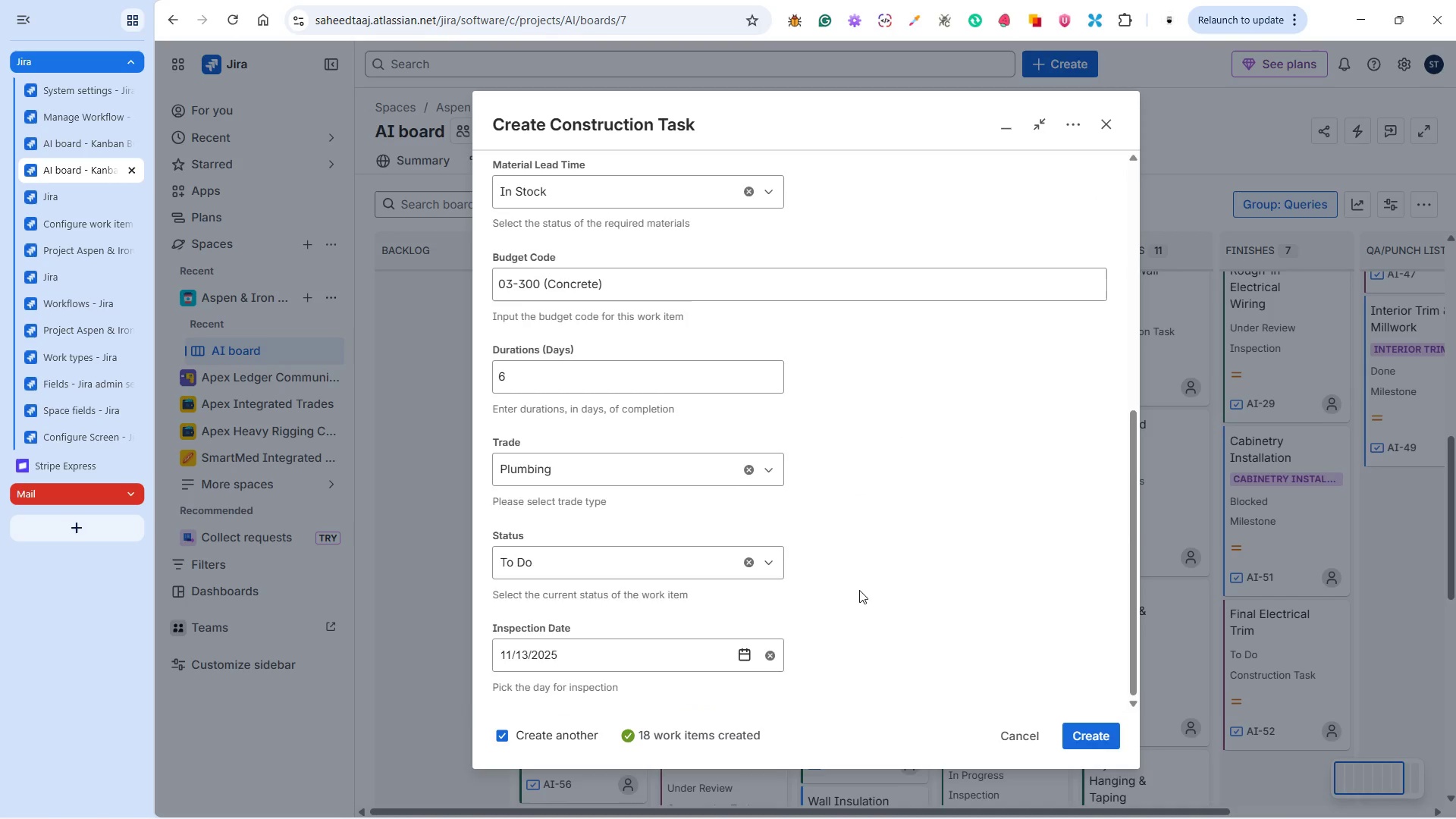 
scroll: coordinate [859, 590], scroll_direction: up, amount: 5.0
 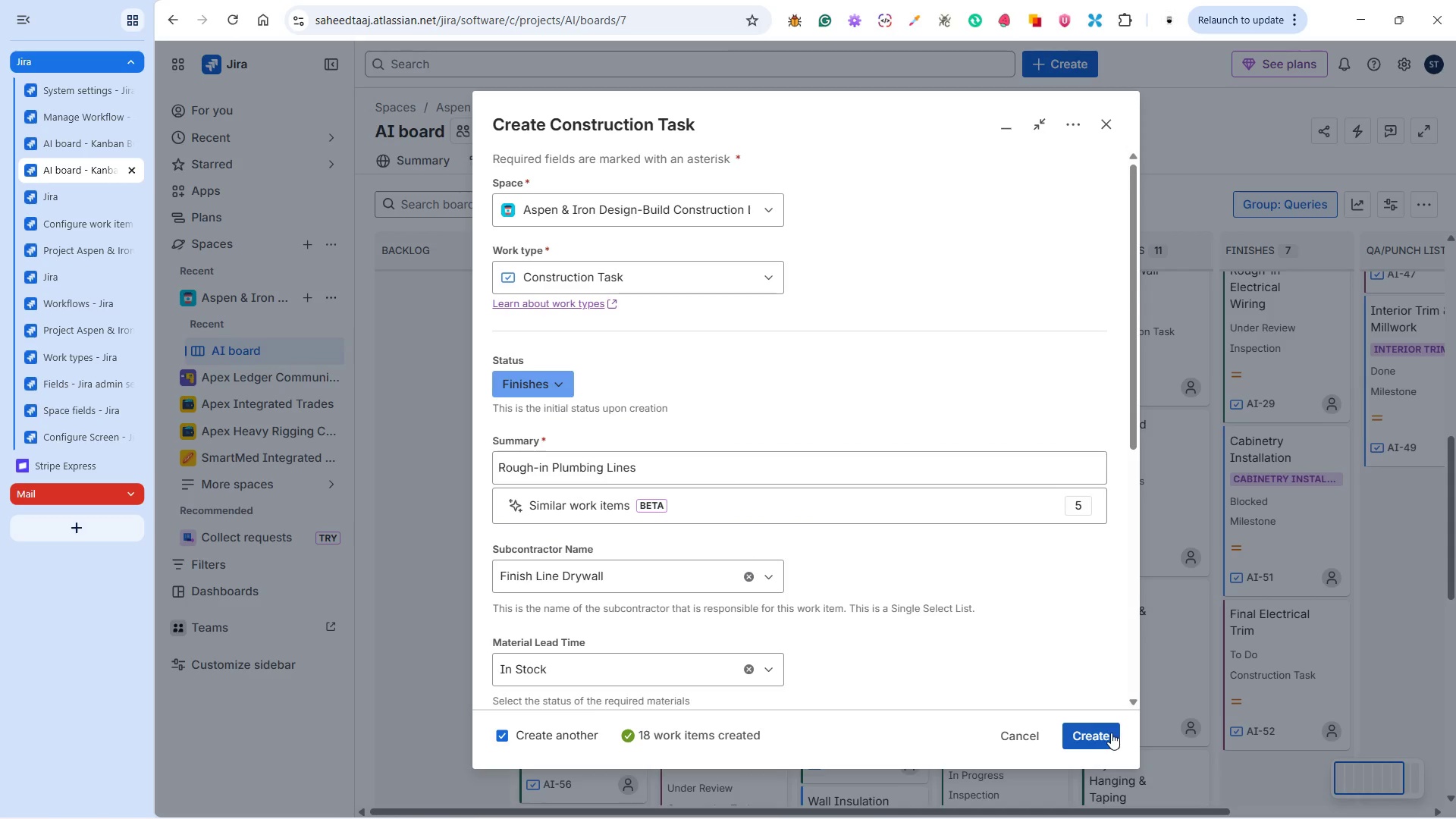 
key(Alt+Tab)
 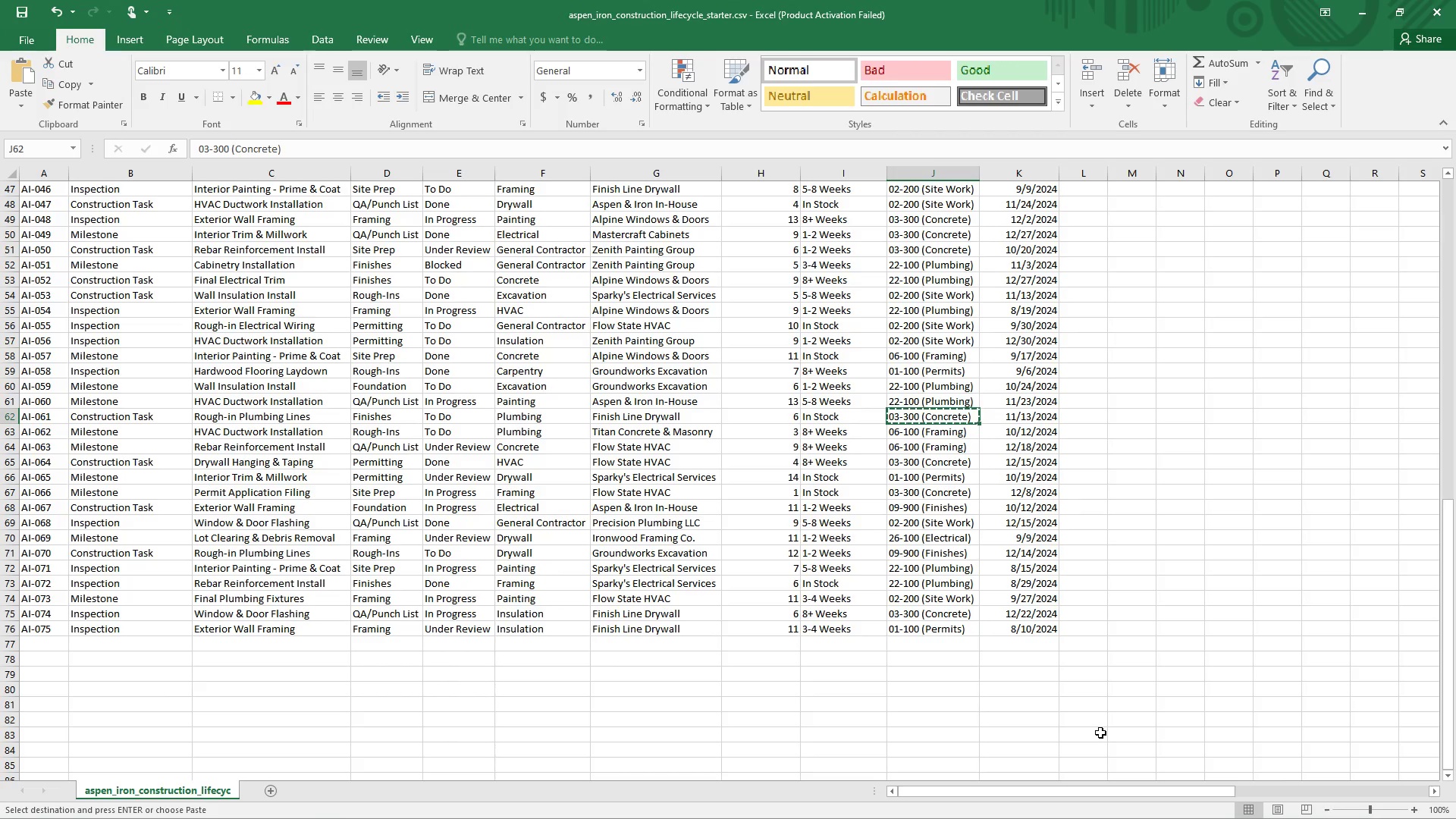 
key(Alt+AltLeft)
 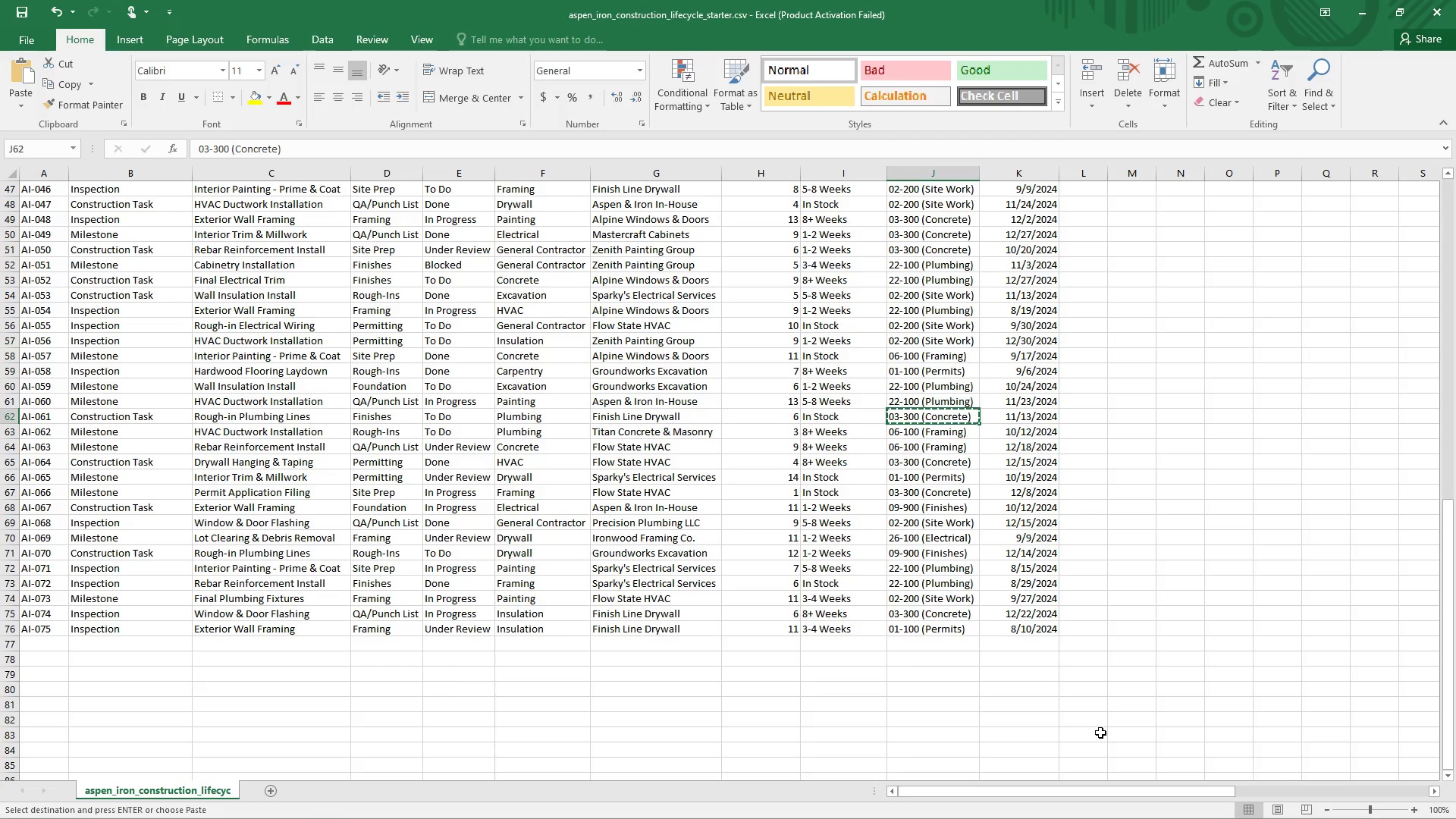 
key(Alt+Tab)
 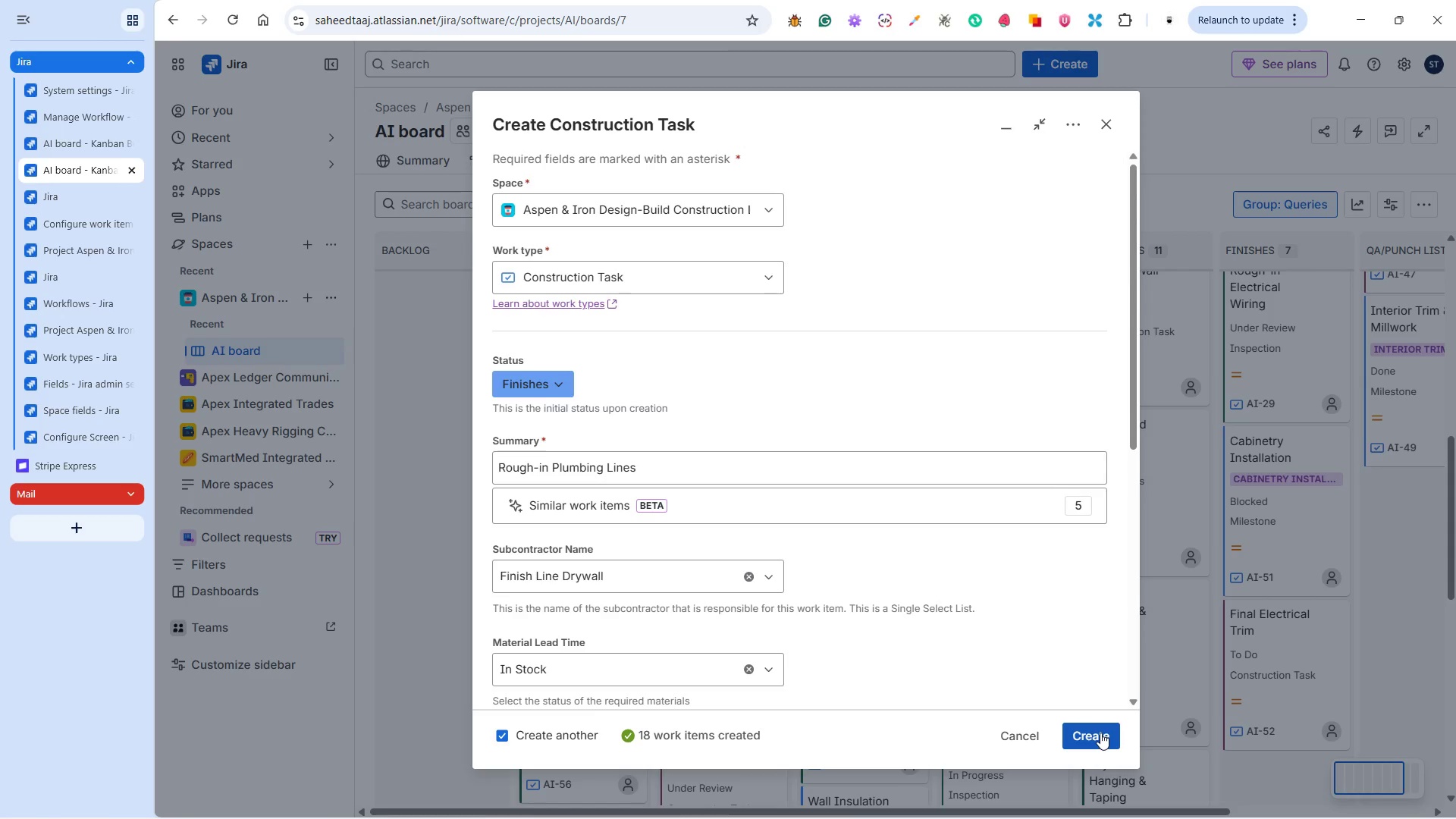 
left_click([1100, 733])
 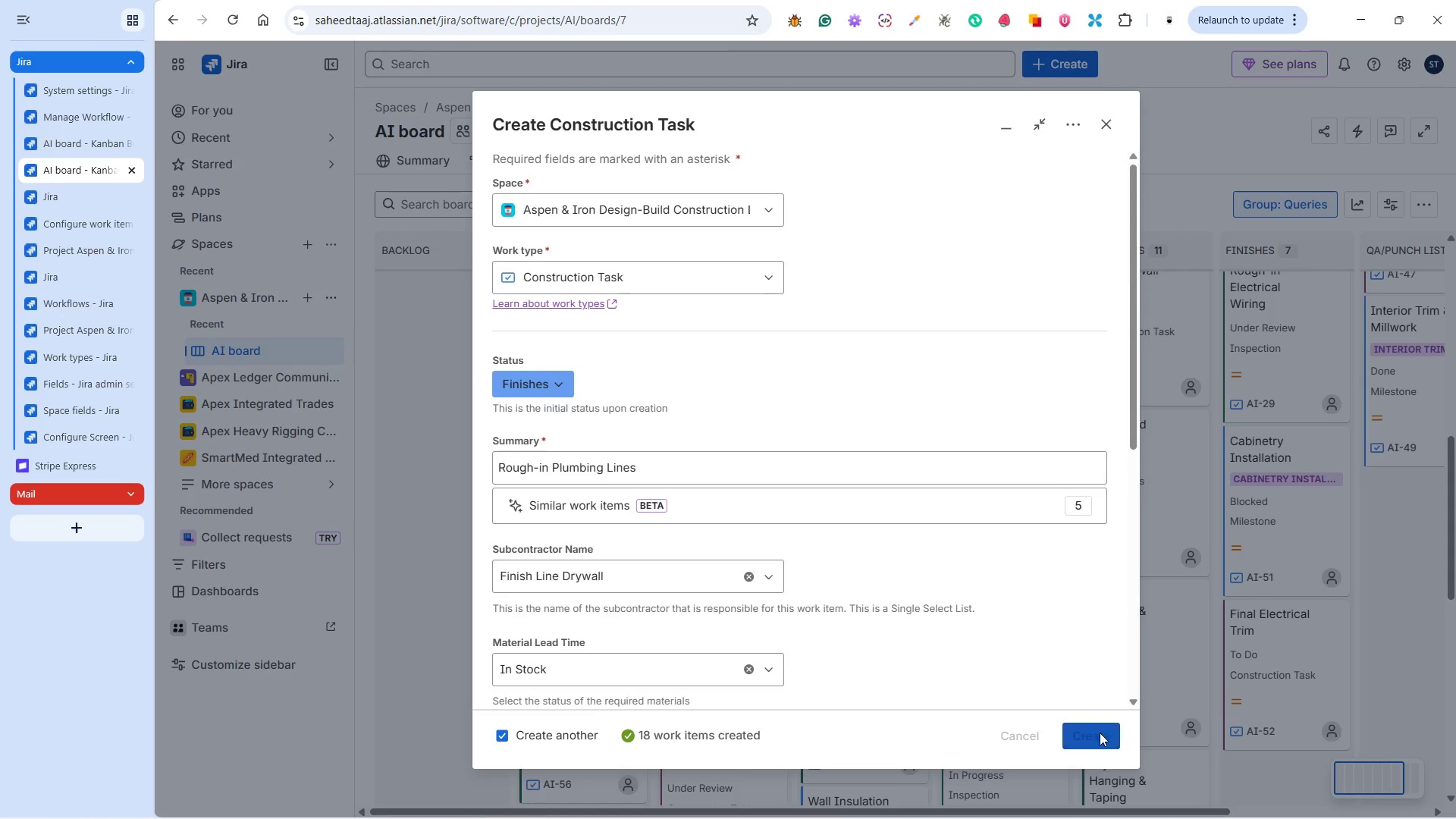 
key(Alt+Tab)
 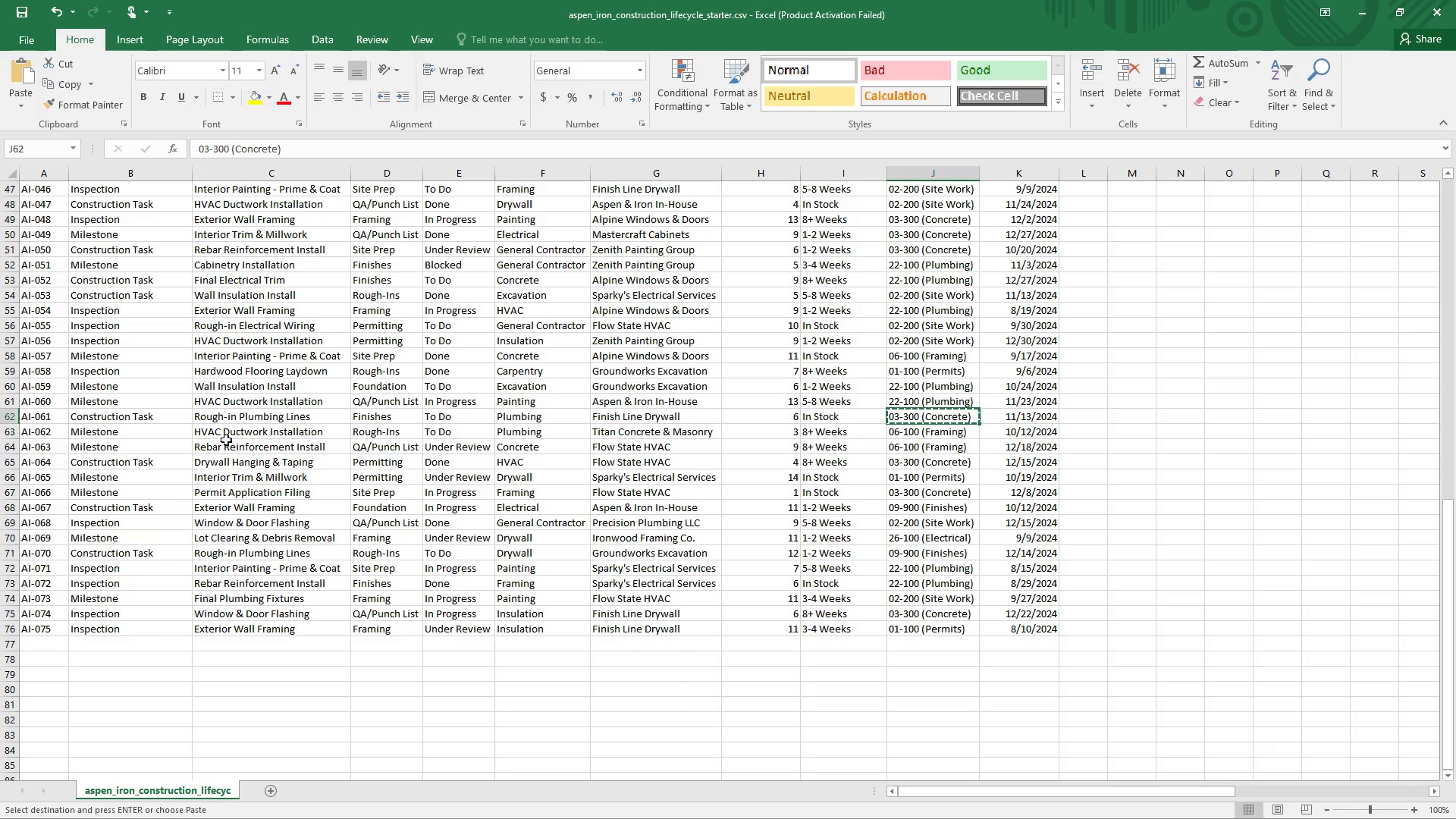 
key(Control+C)
 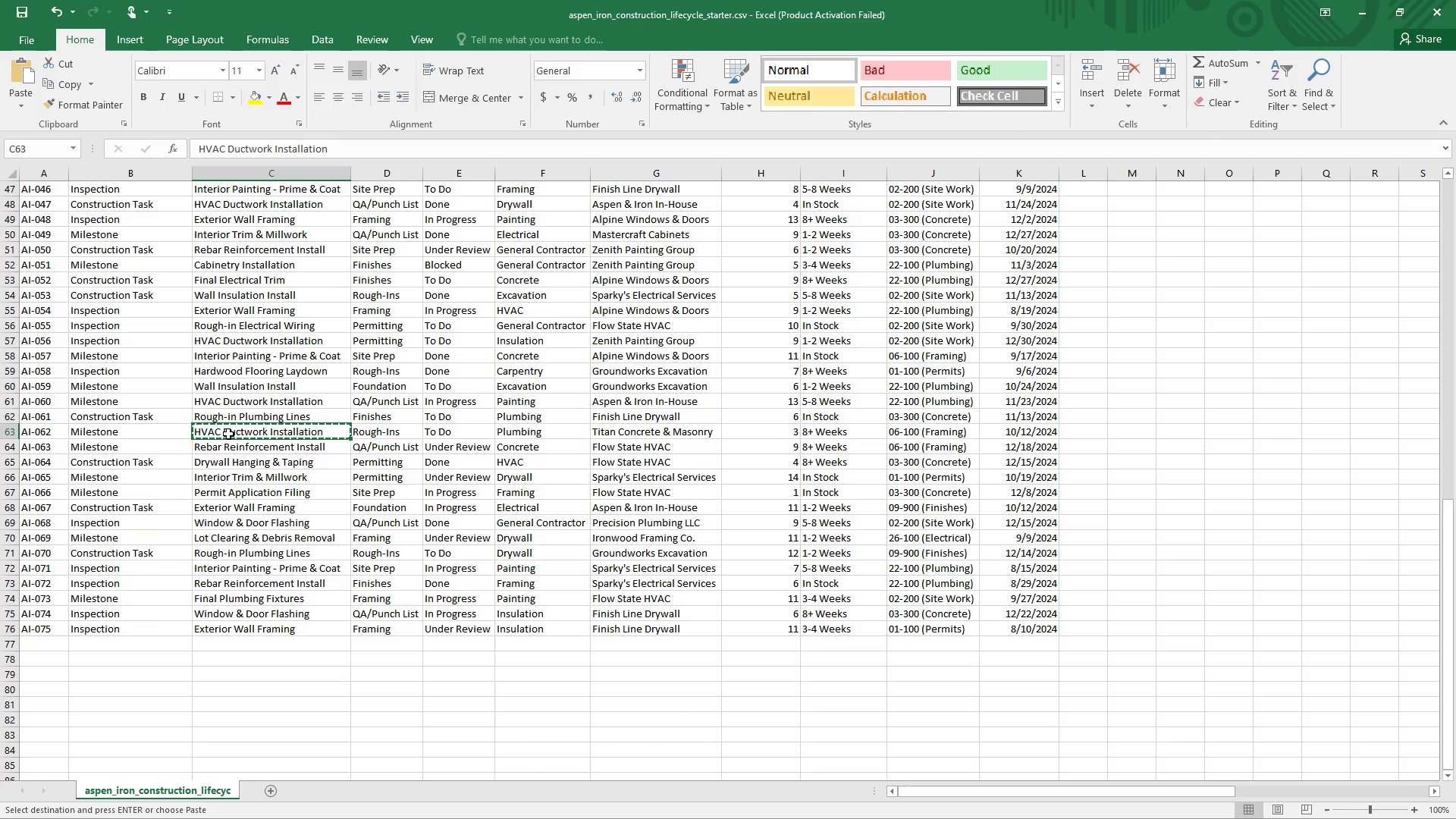 
key(Alt+Tab)
 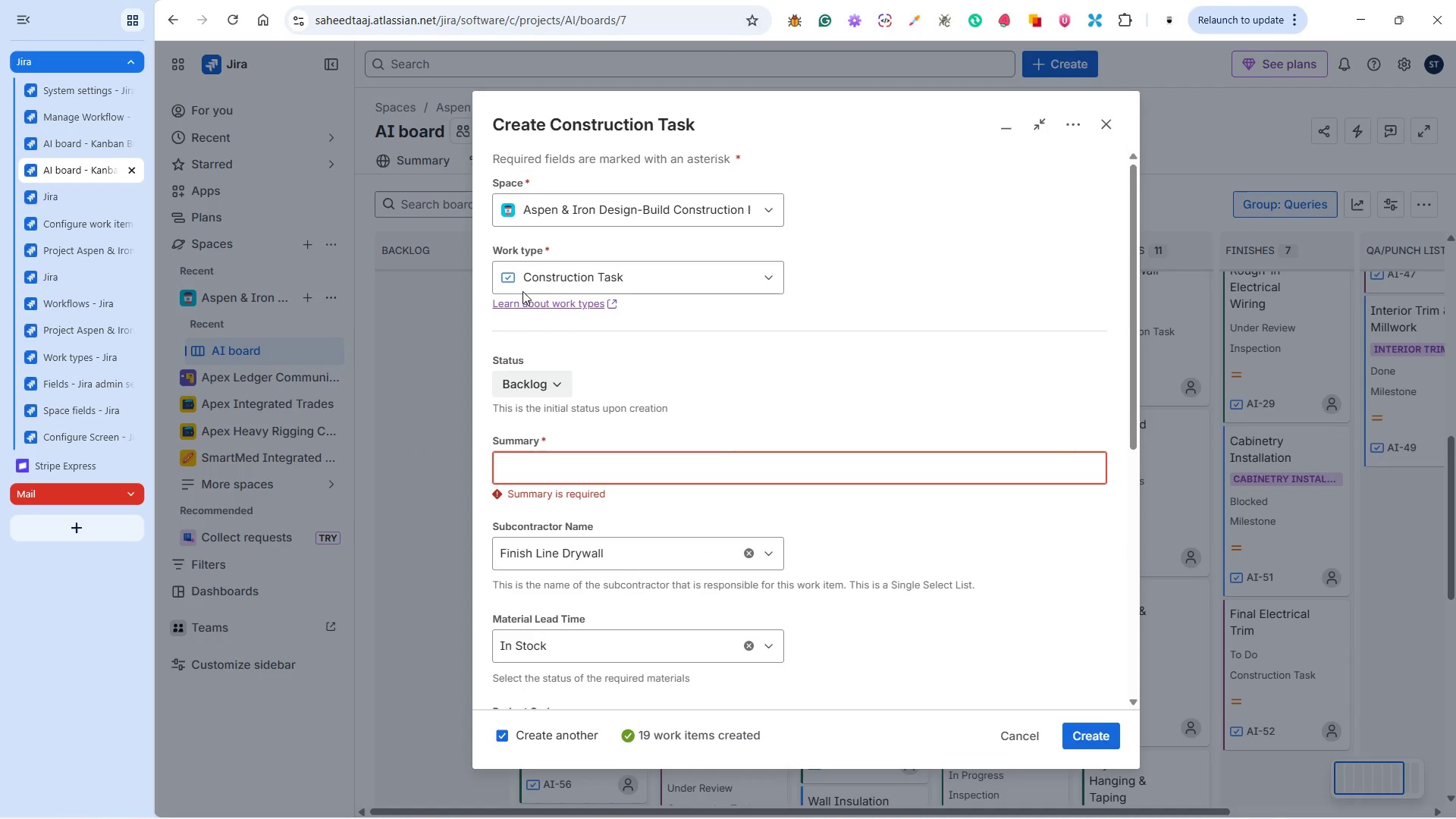 
left_click([550, 272])
 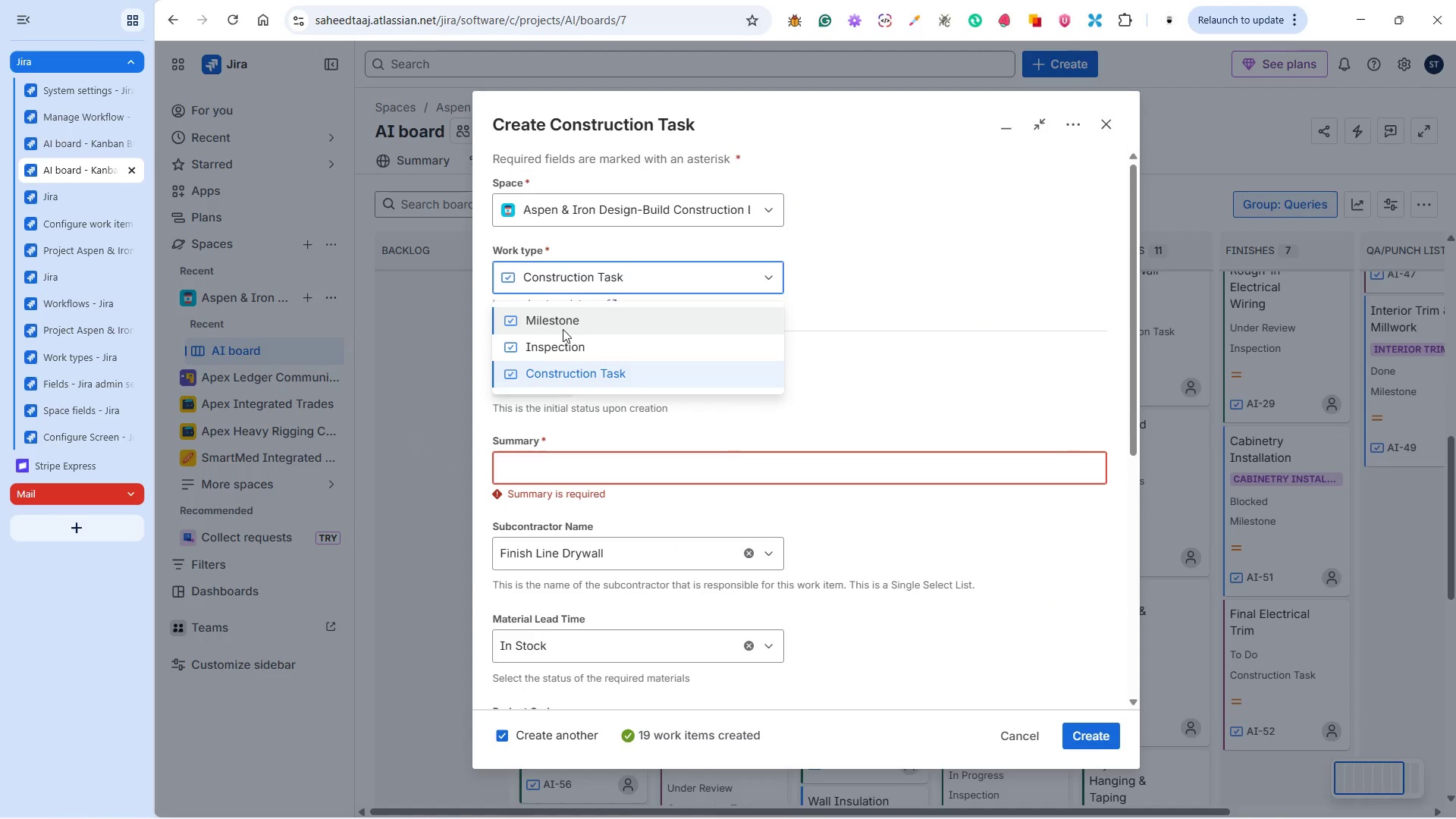 
left_click([560, 323])
 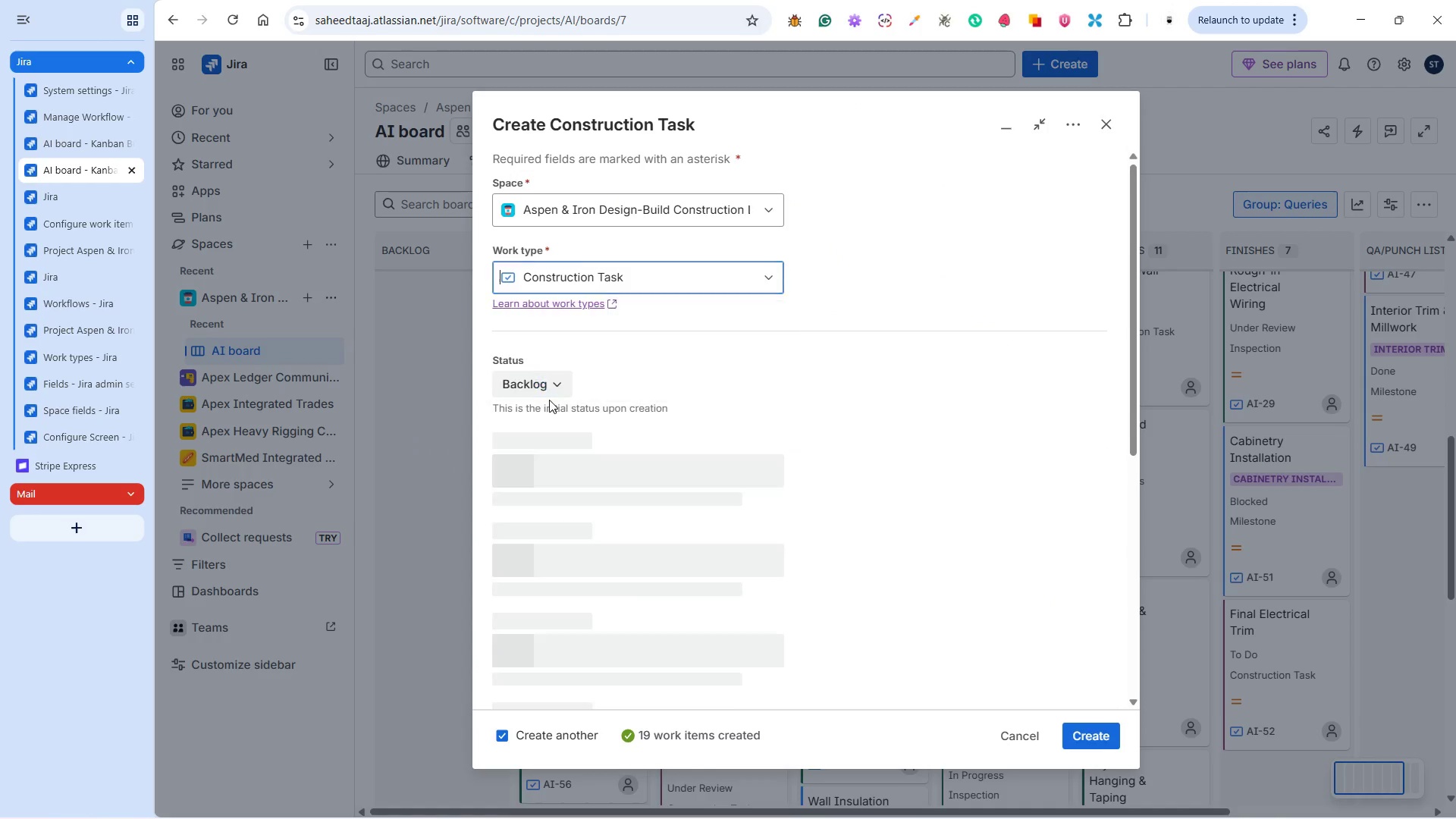 
key(Alt+Tab)
 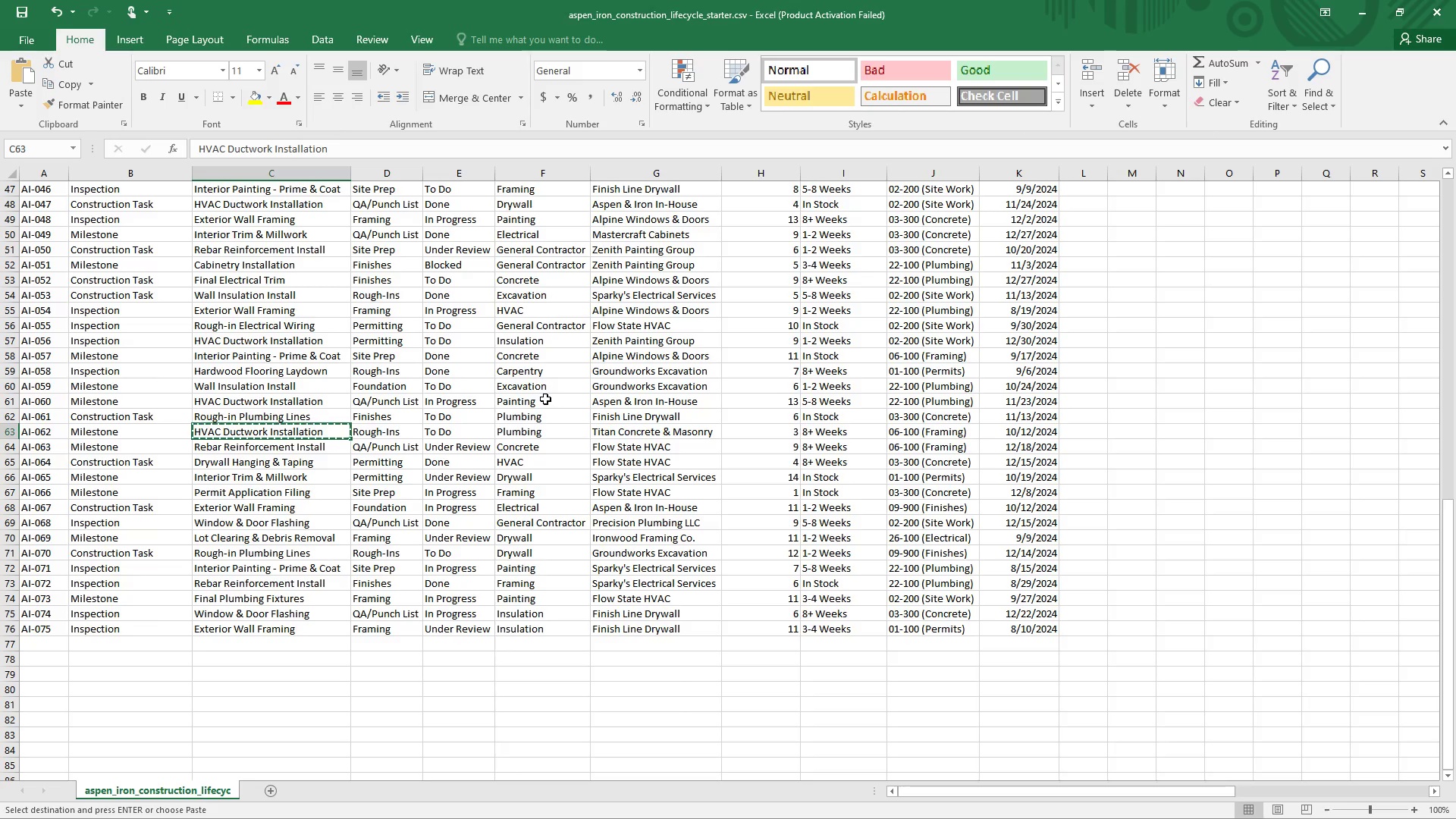 
key(Alt+AltLeft)
 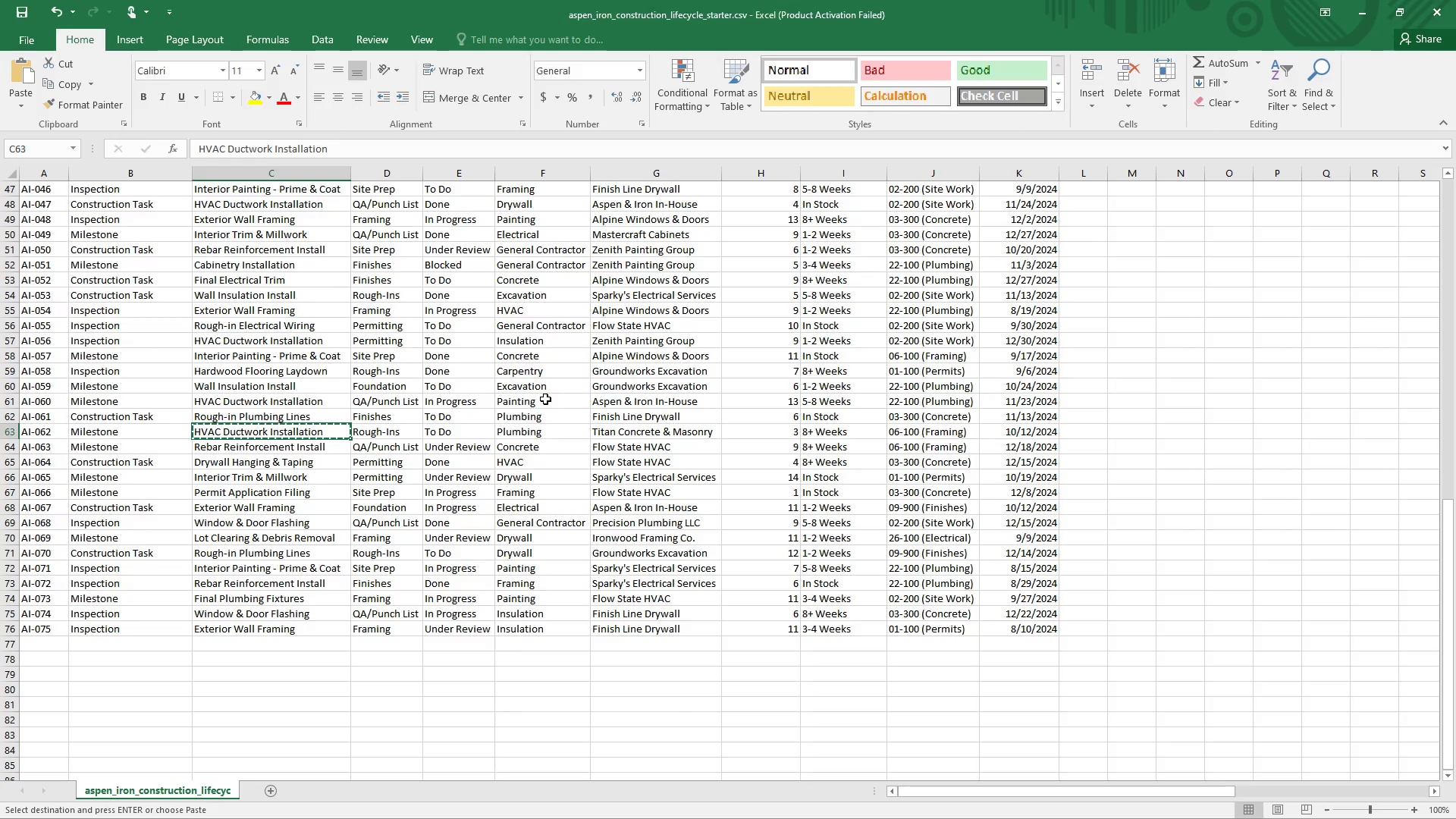 
key(Alt+Tab)
 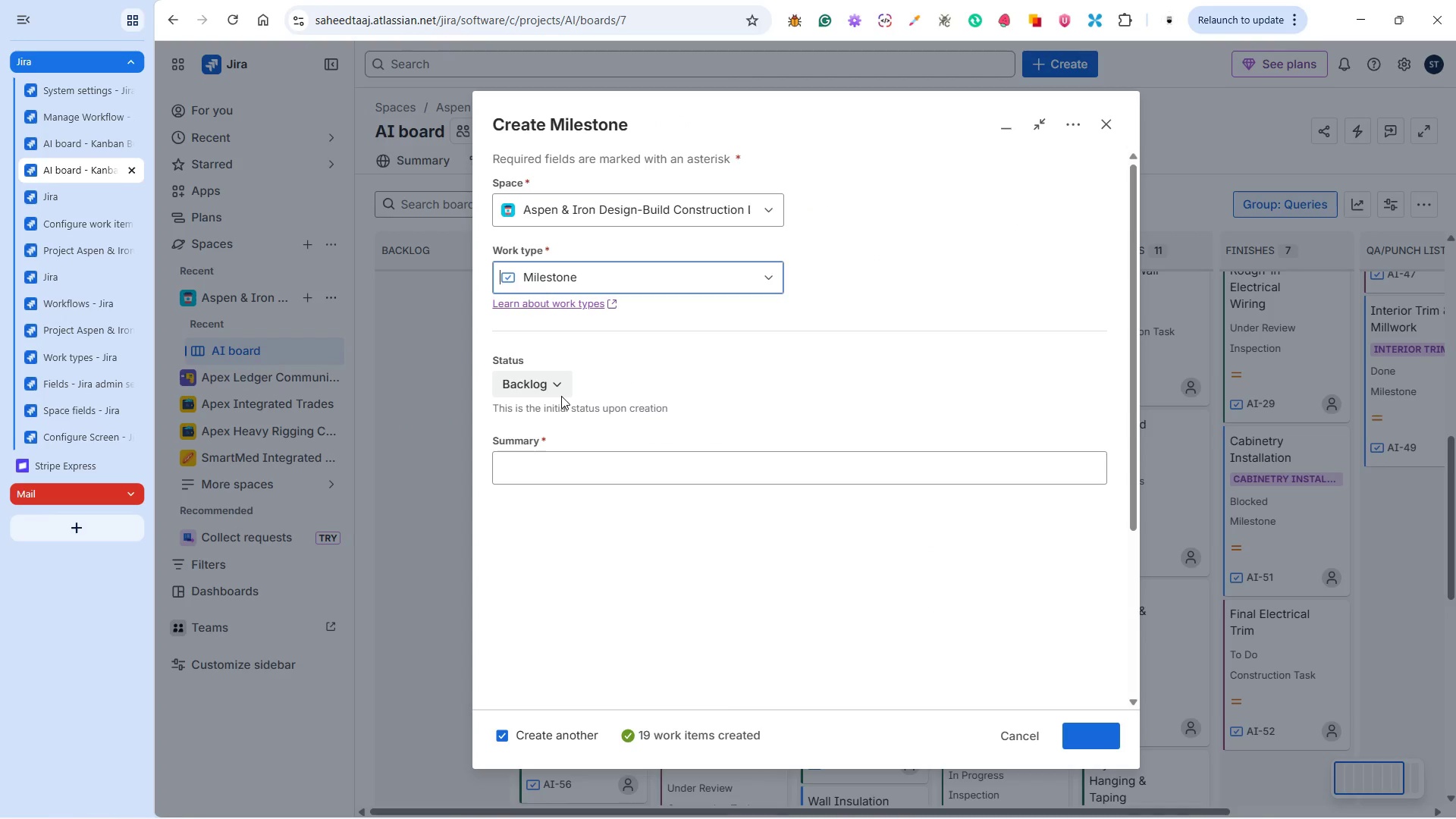 
left_click([583, 465])
 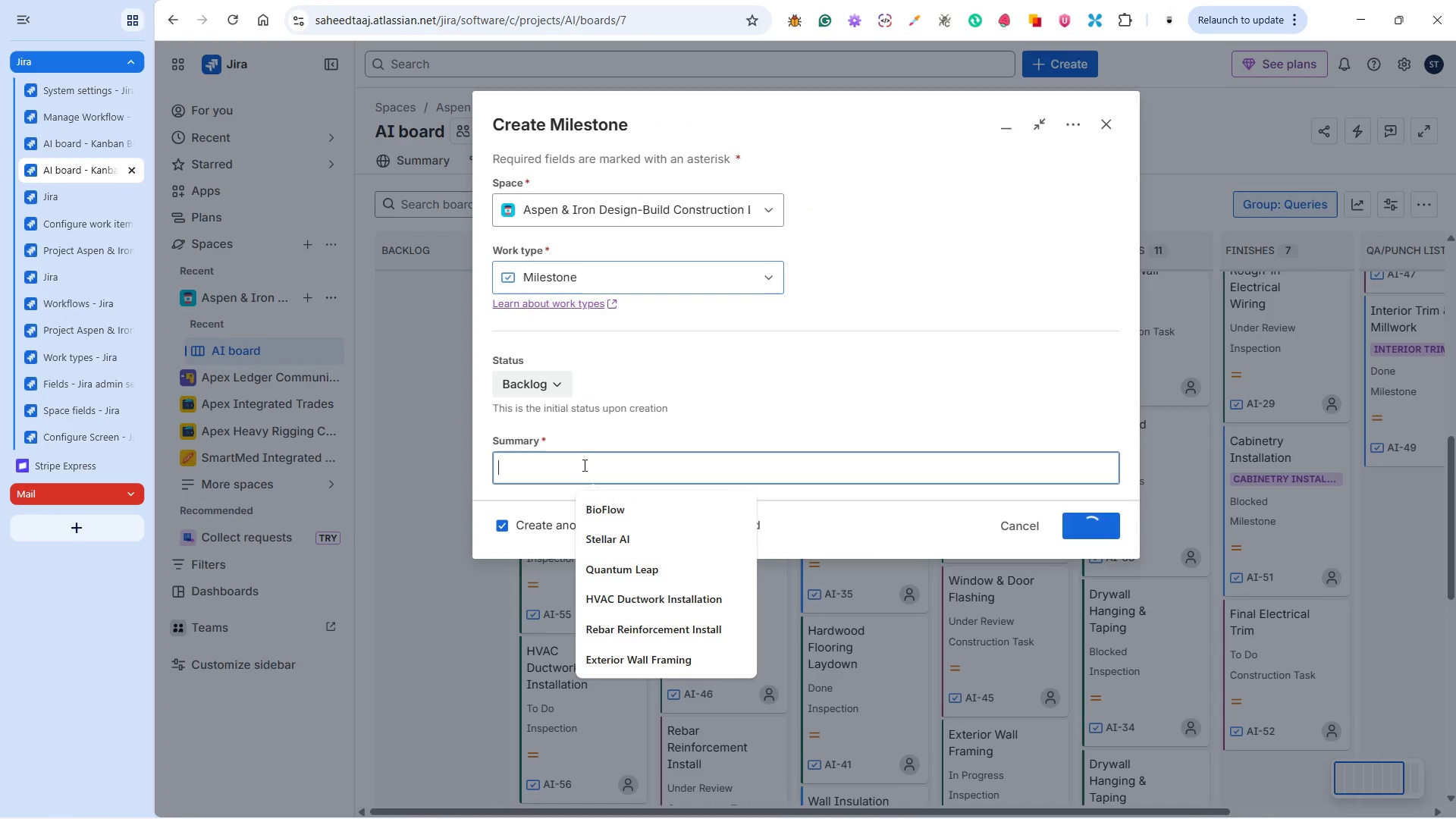 
key(Control+V)
 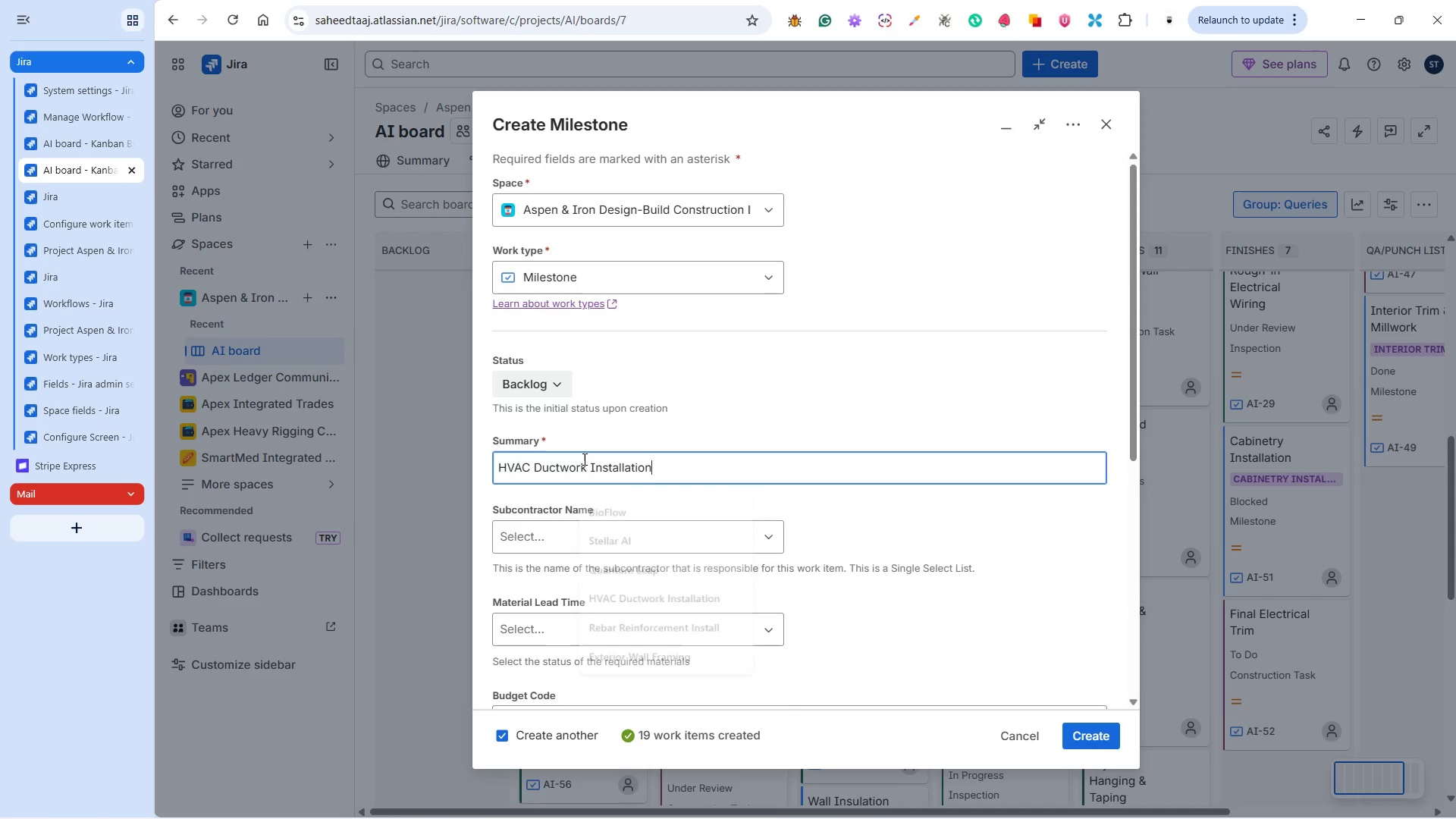 
key(Alt+Tab)
 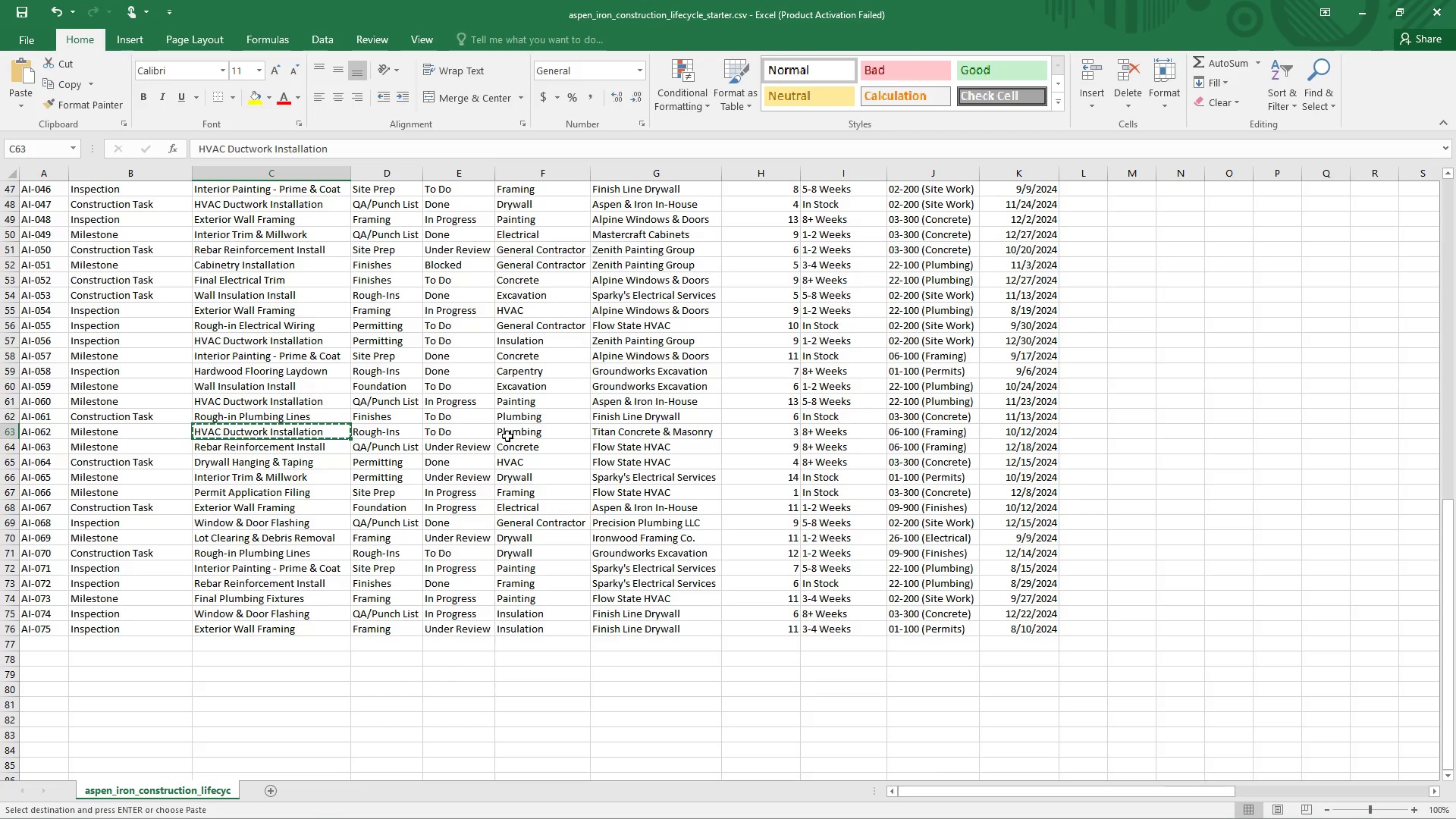 
left_click([639, 442])
 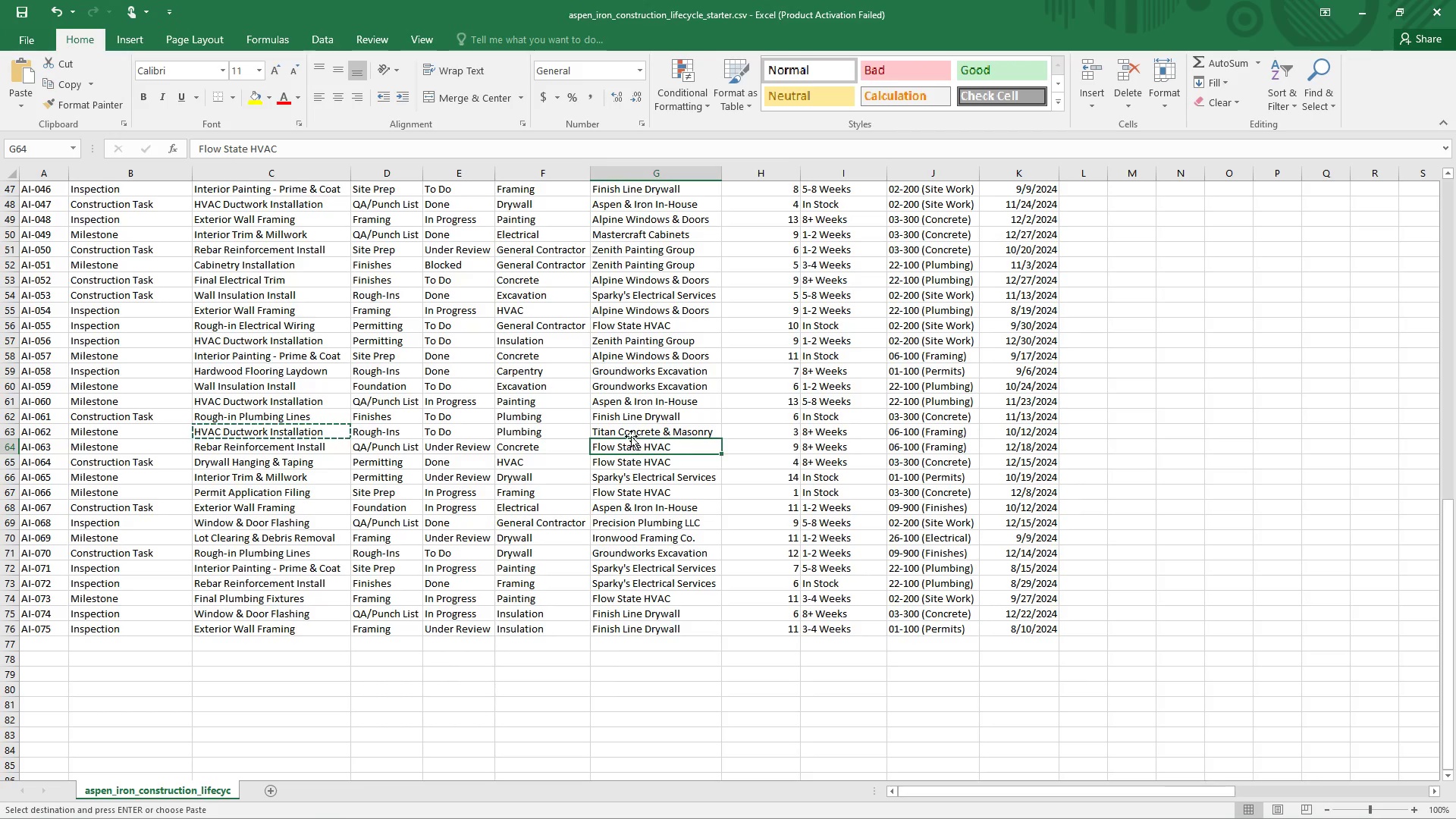 
double_click([631, 435])
 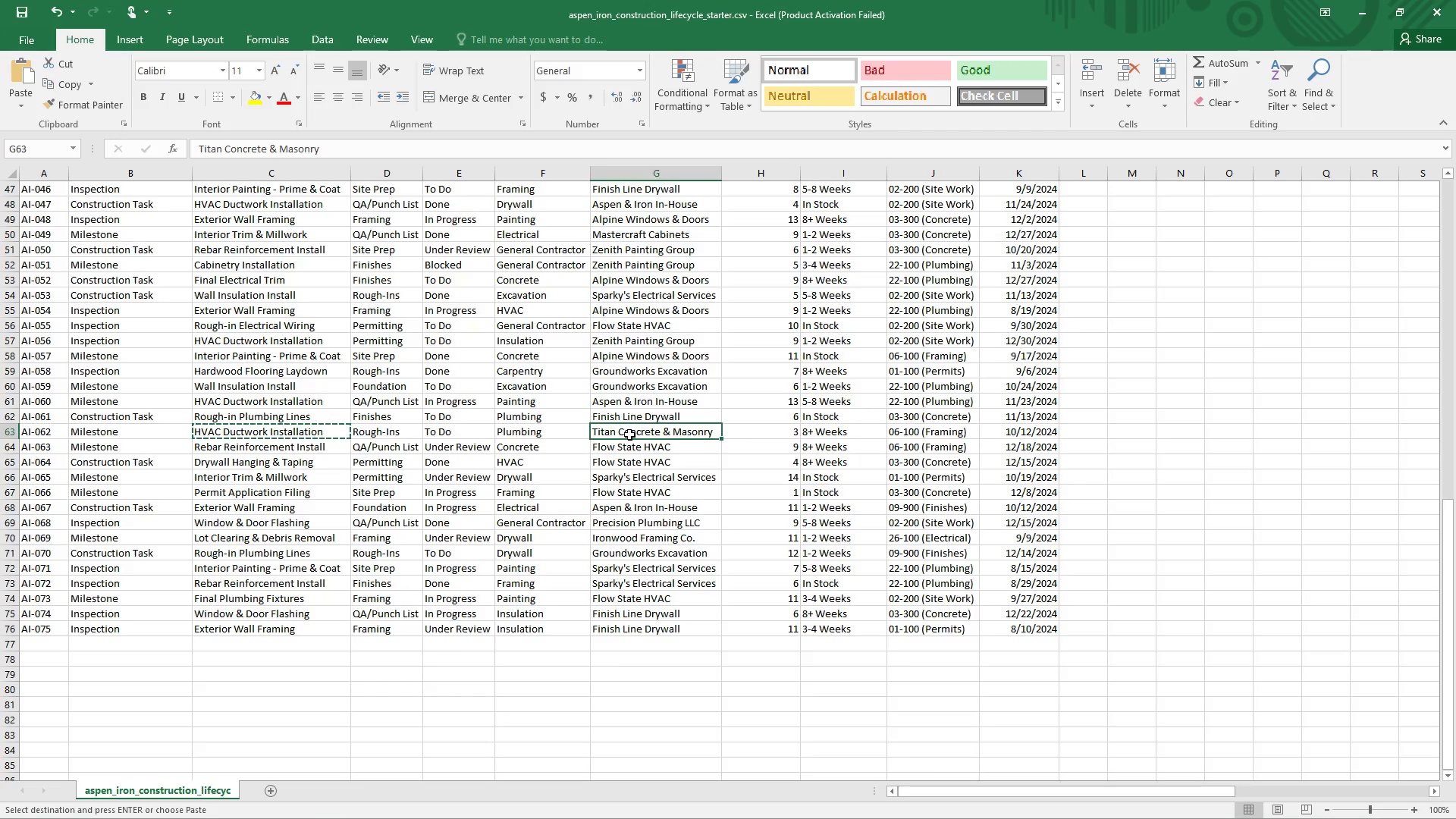 
key(Control+C)
 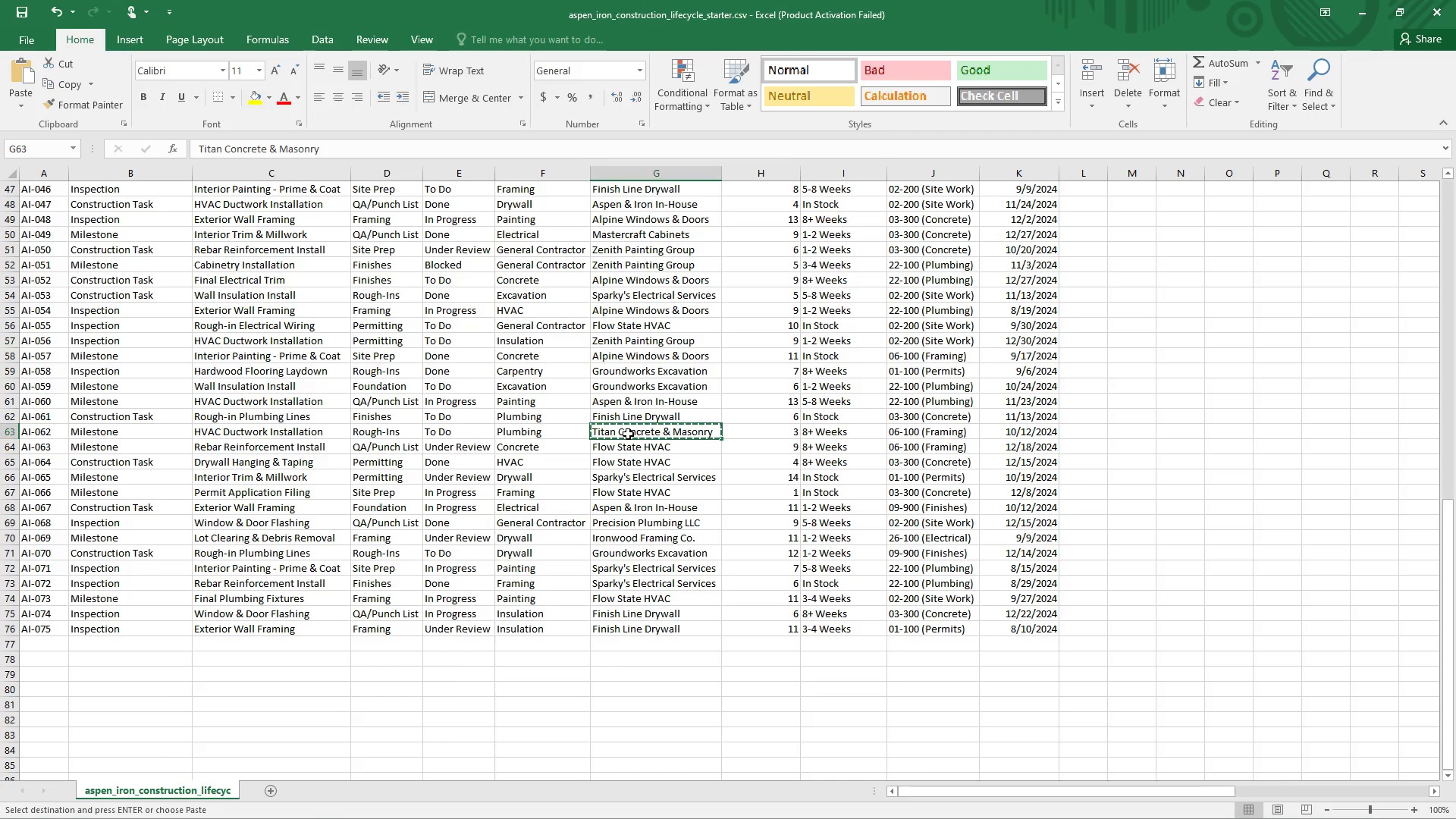 
key(Alt+Tab)
 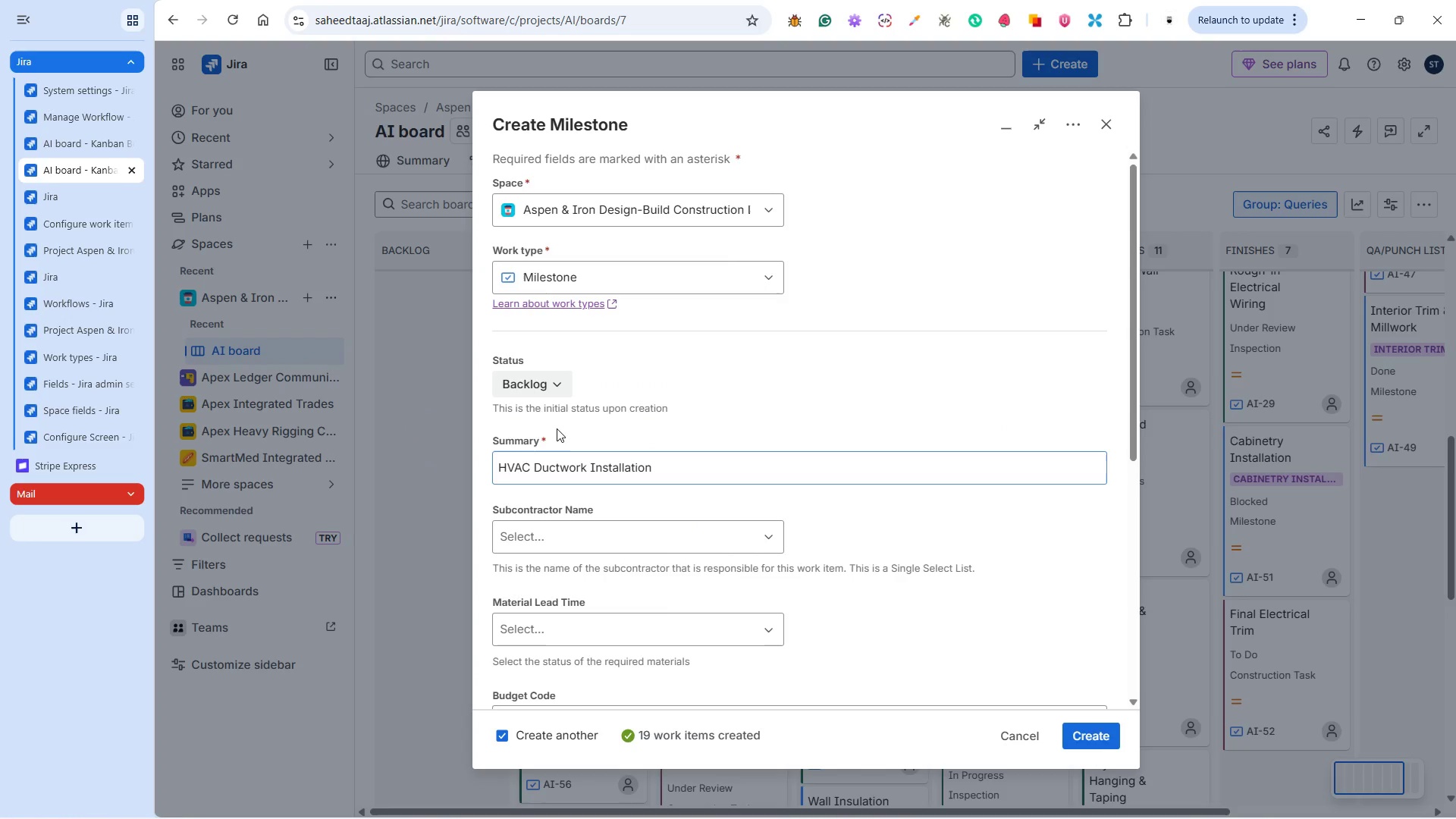 
left_click([539, 390])
 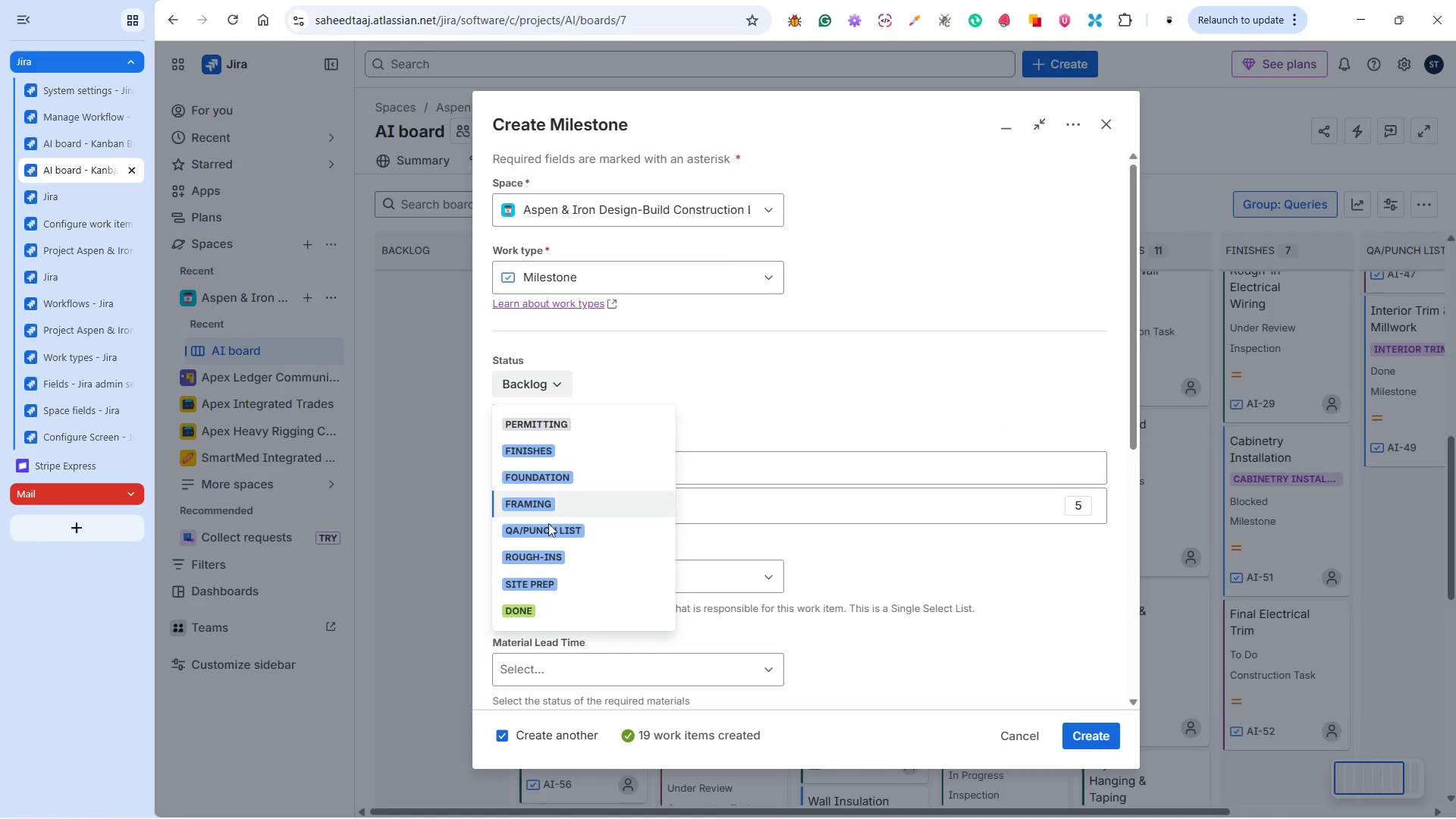 
left_click([544, 554])
 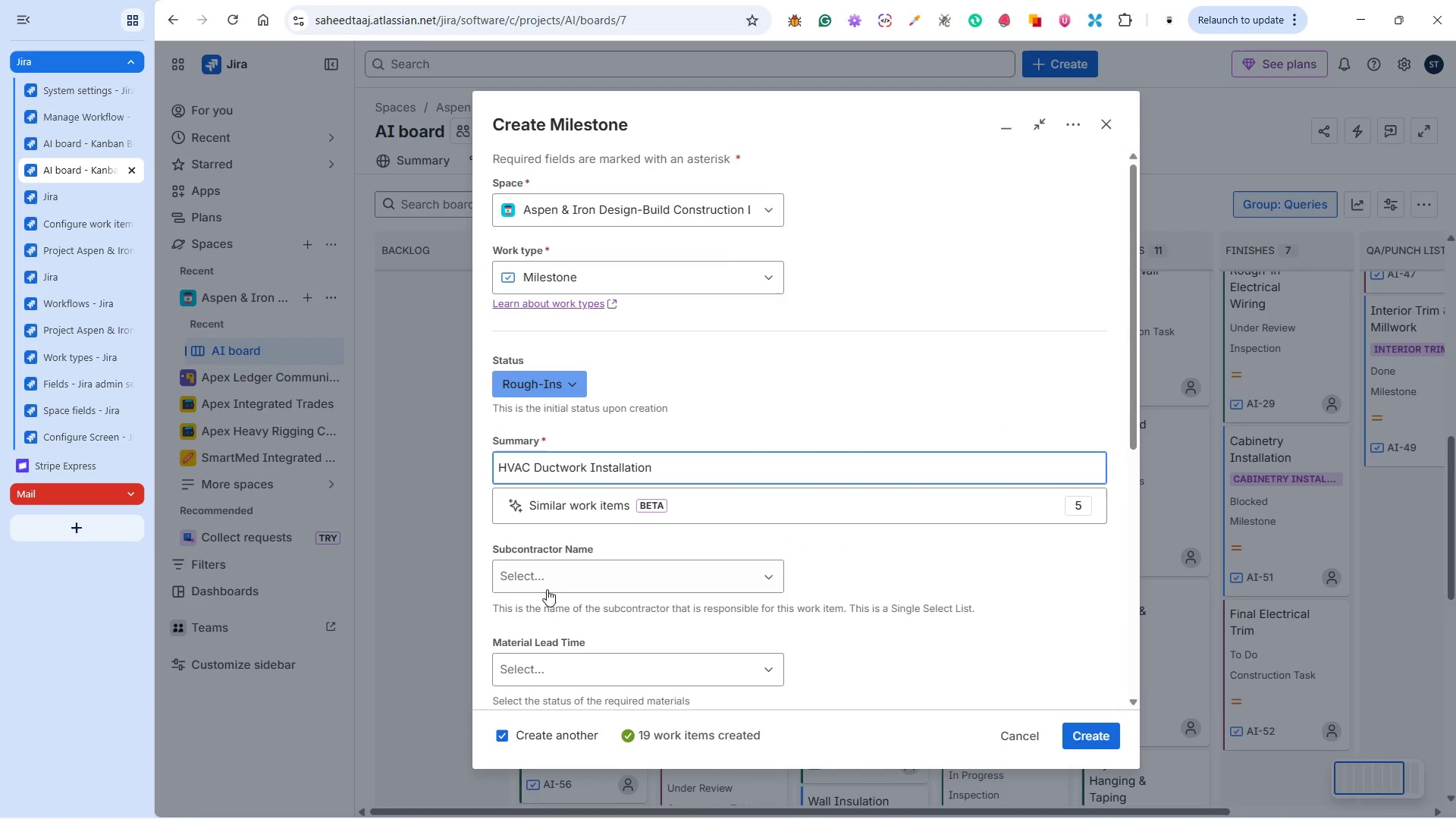 
left_click([547, 579])
 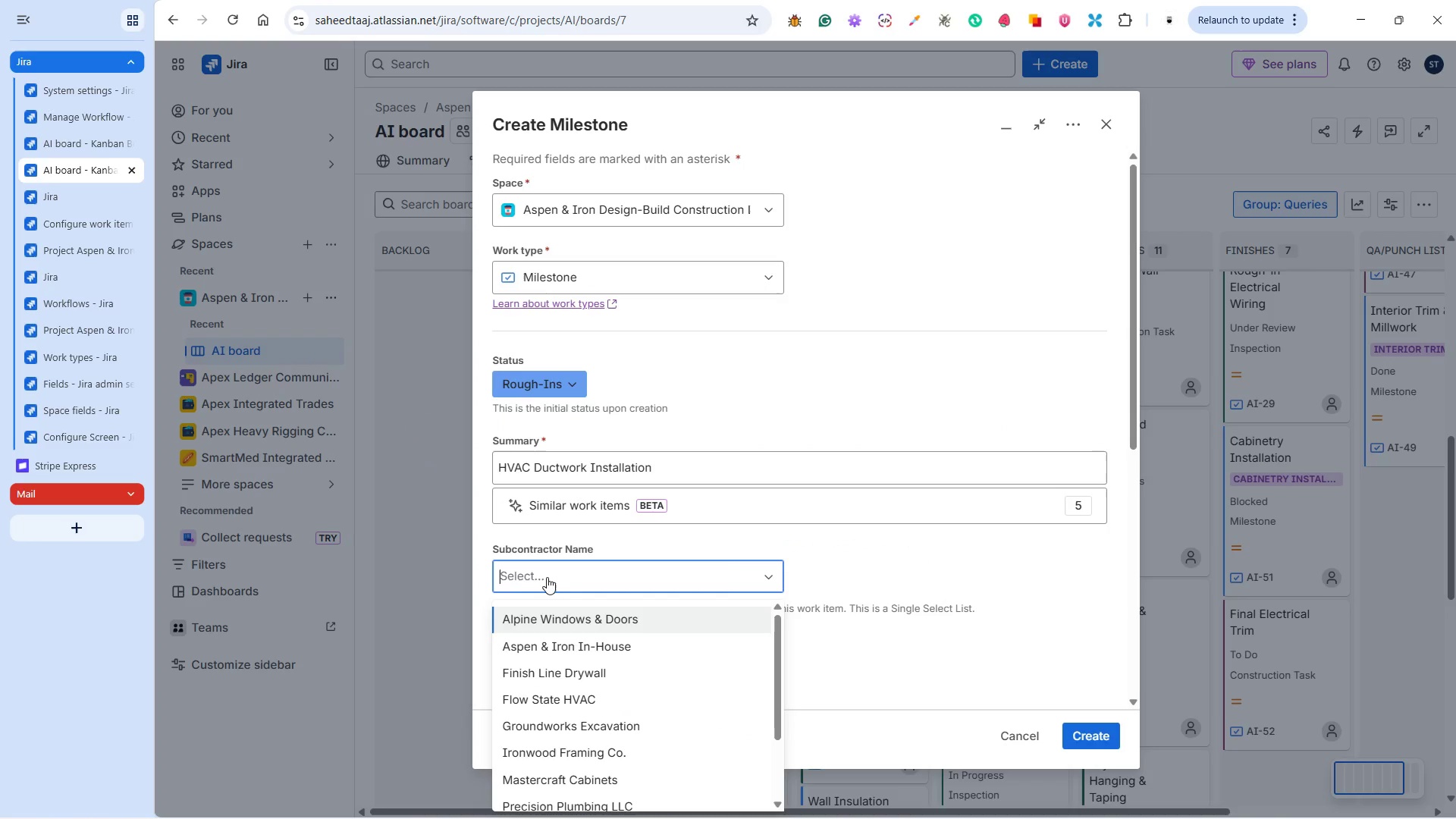 
key(Control+V)
 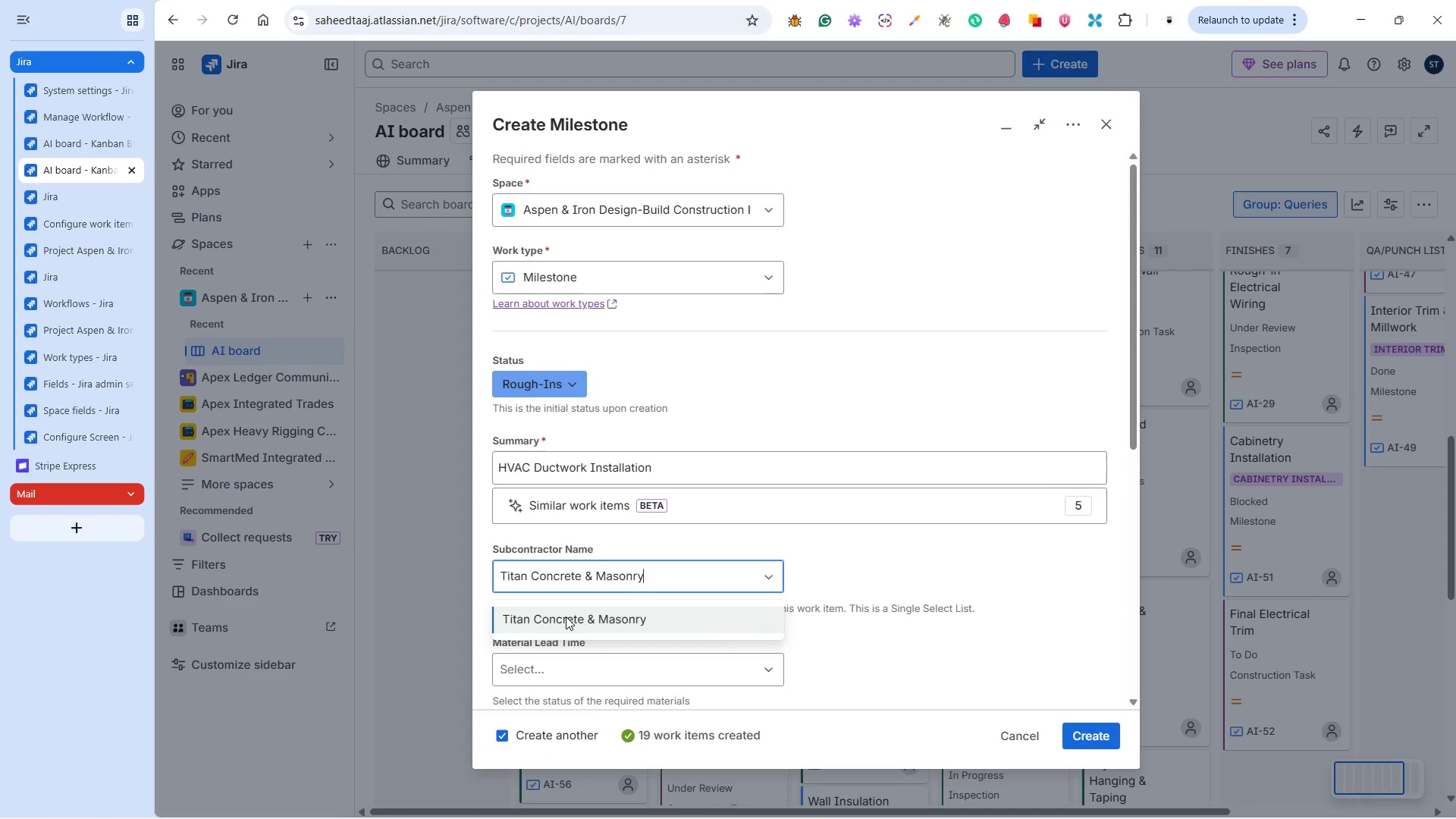 
left_click([566, 617])
 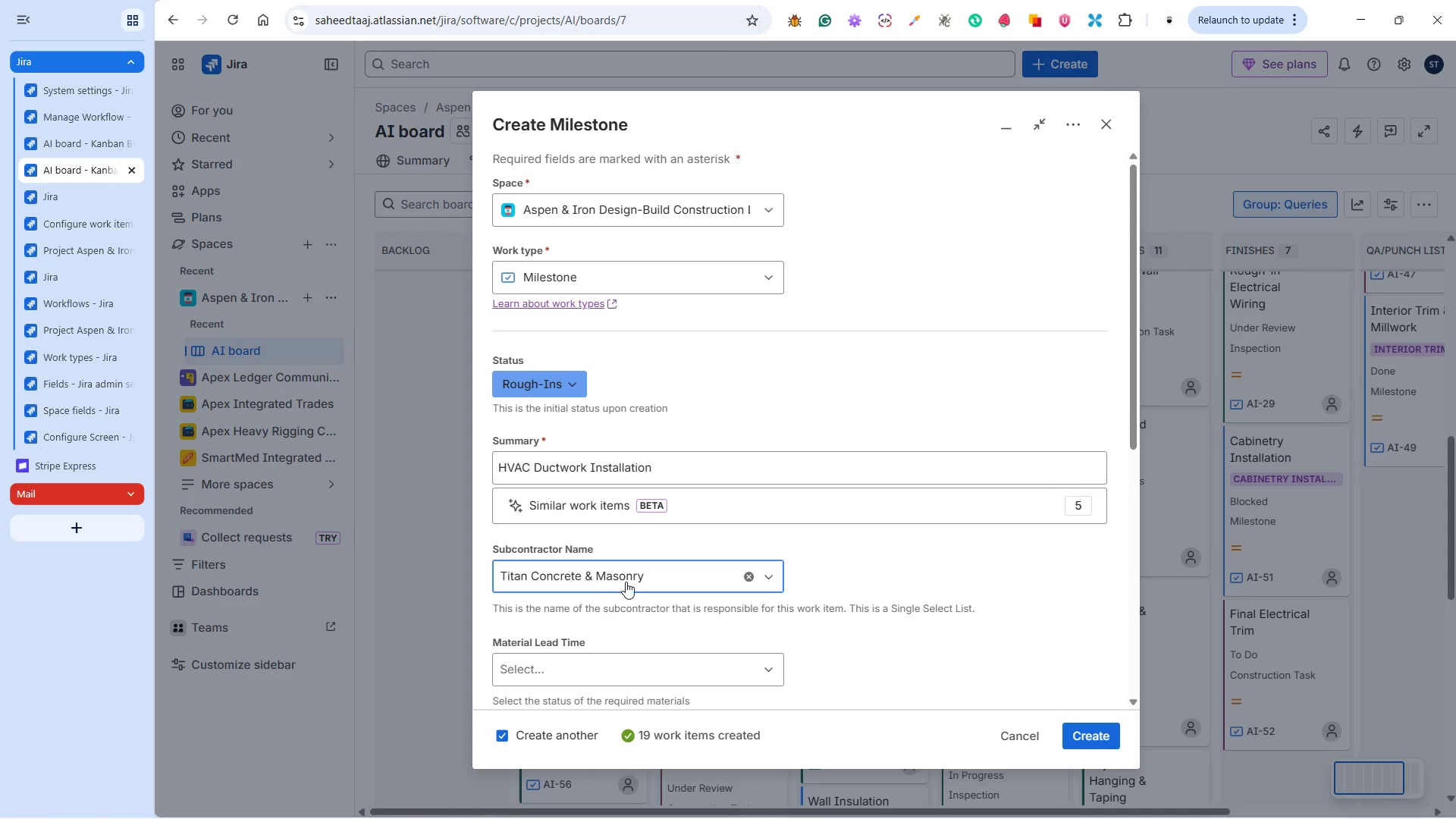 
scroll: coordinate [640, 522], scroll_direction: down, amount: 10.0
 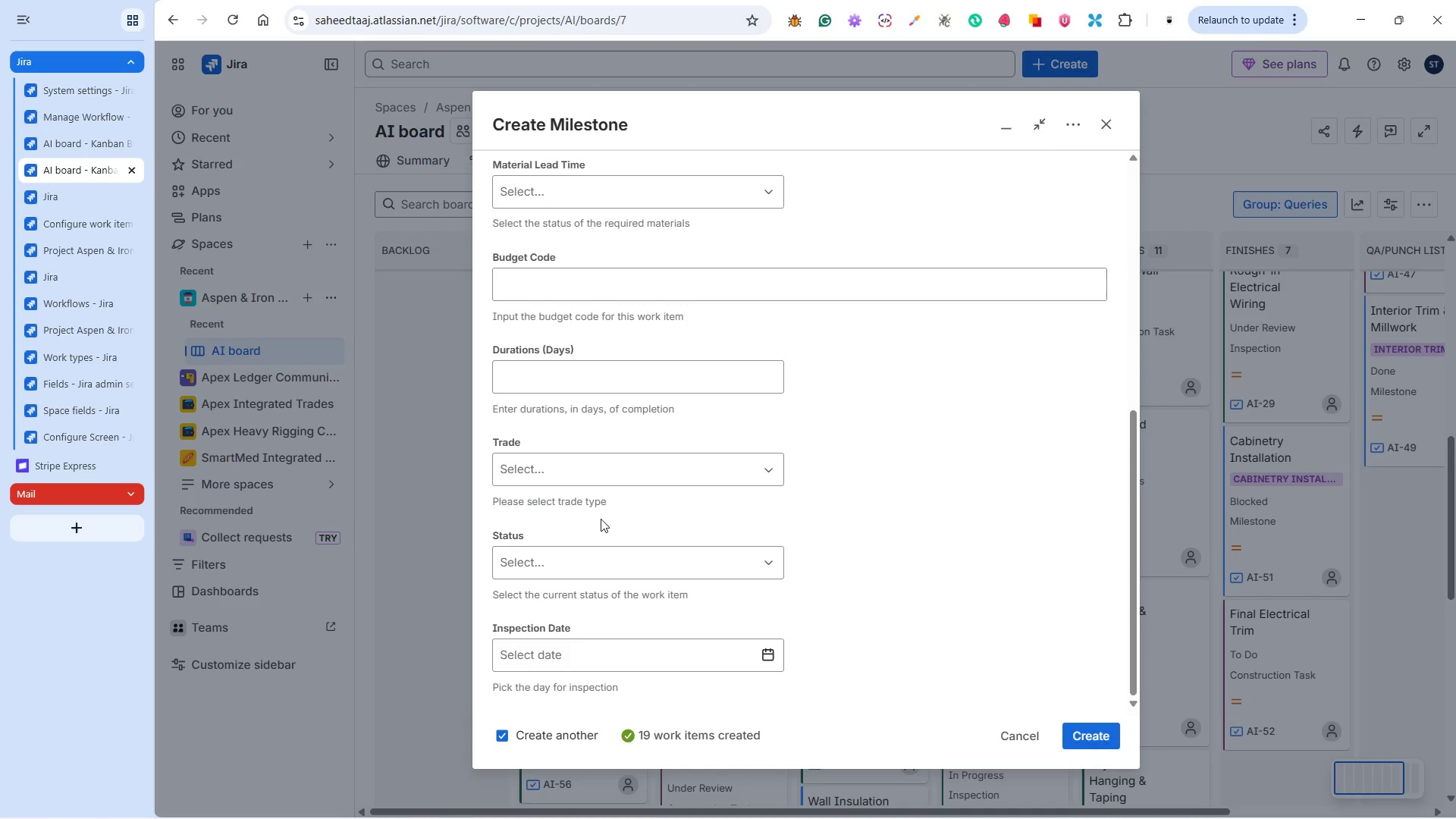 
left_click([561, 551])
 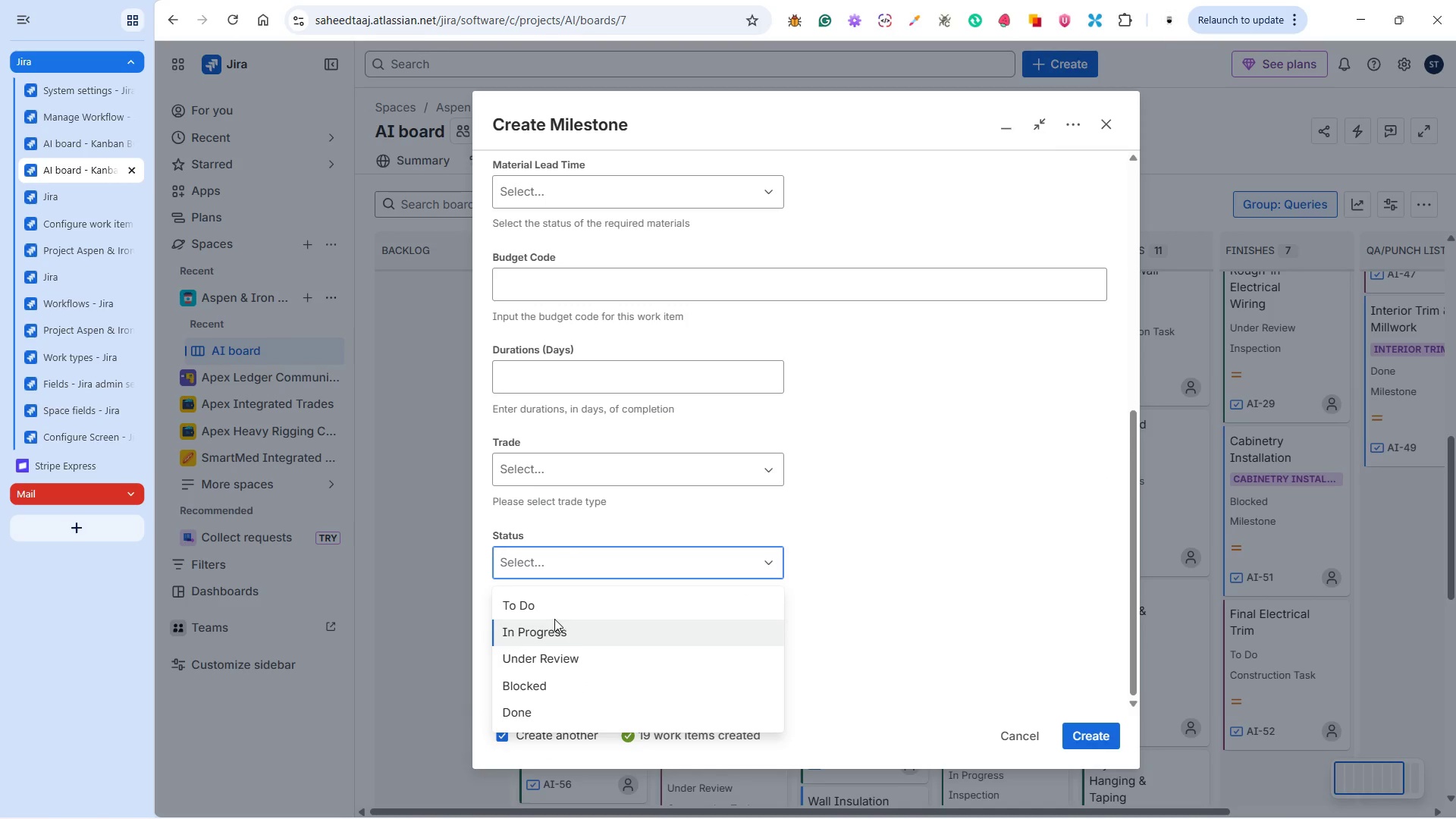 
scroll: coordinate [590, 521], scroll_direction: down, amount: 4.0
 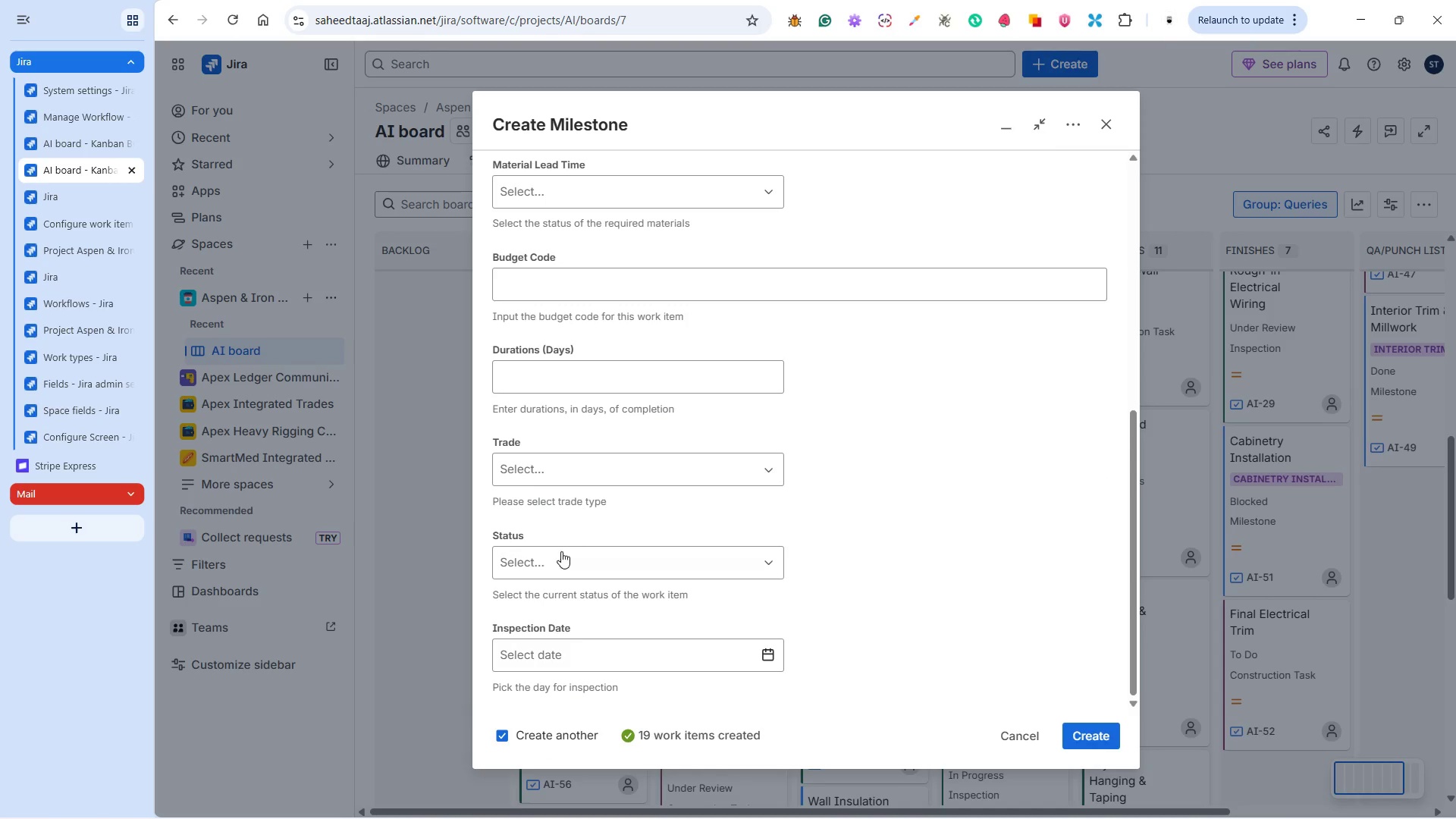 
left_click([547, 604])
 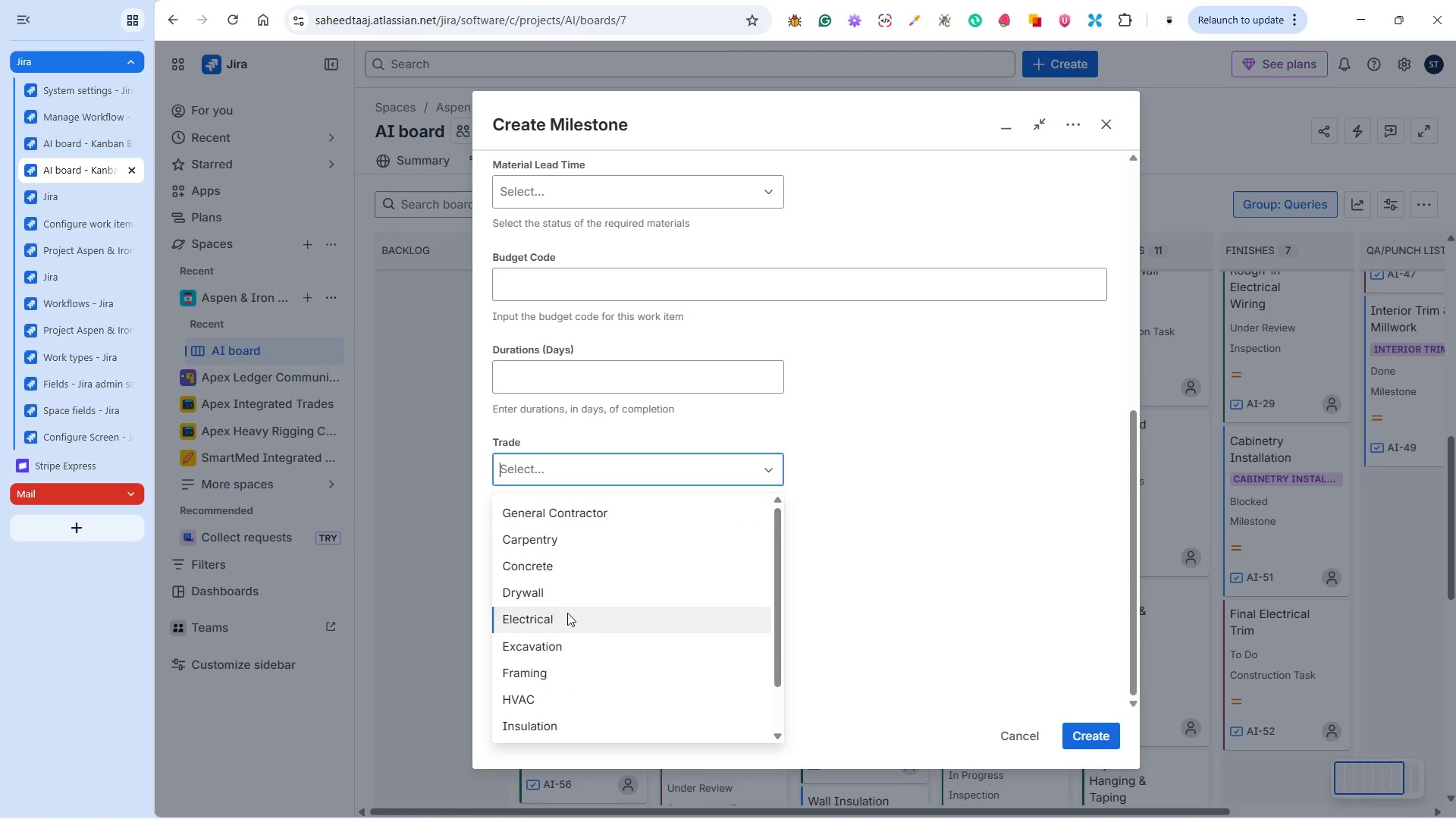 
wait(5.3)
 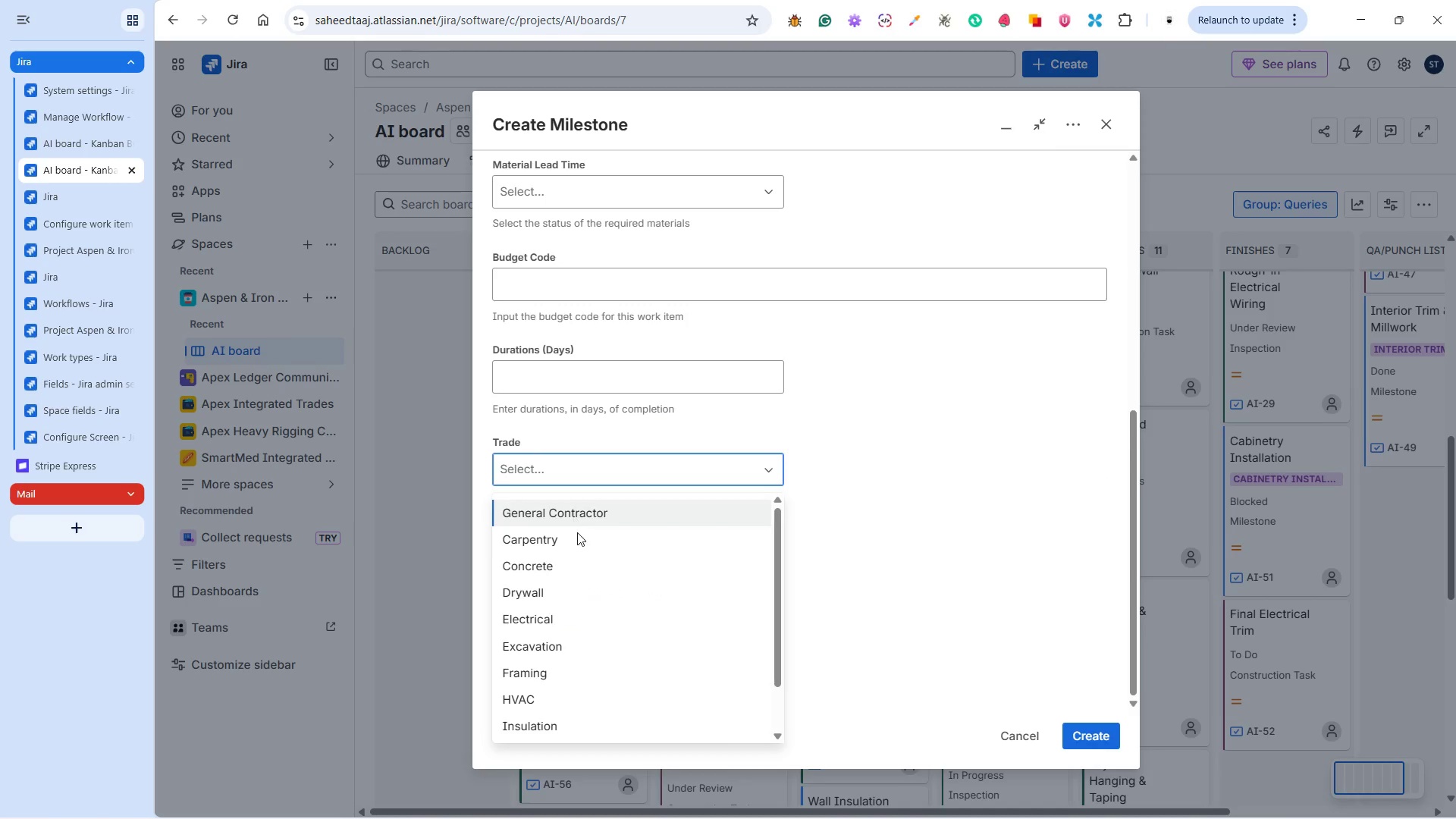 
key(Alt+Tab)
 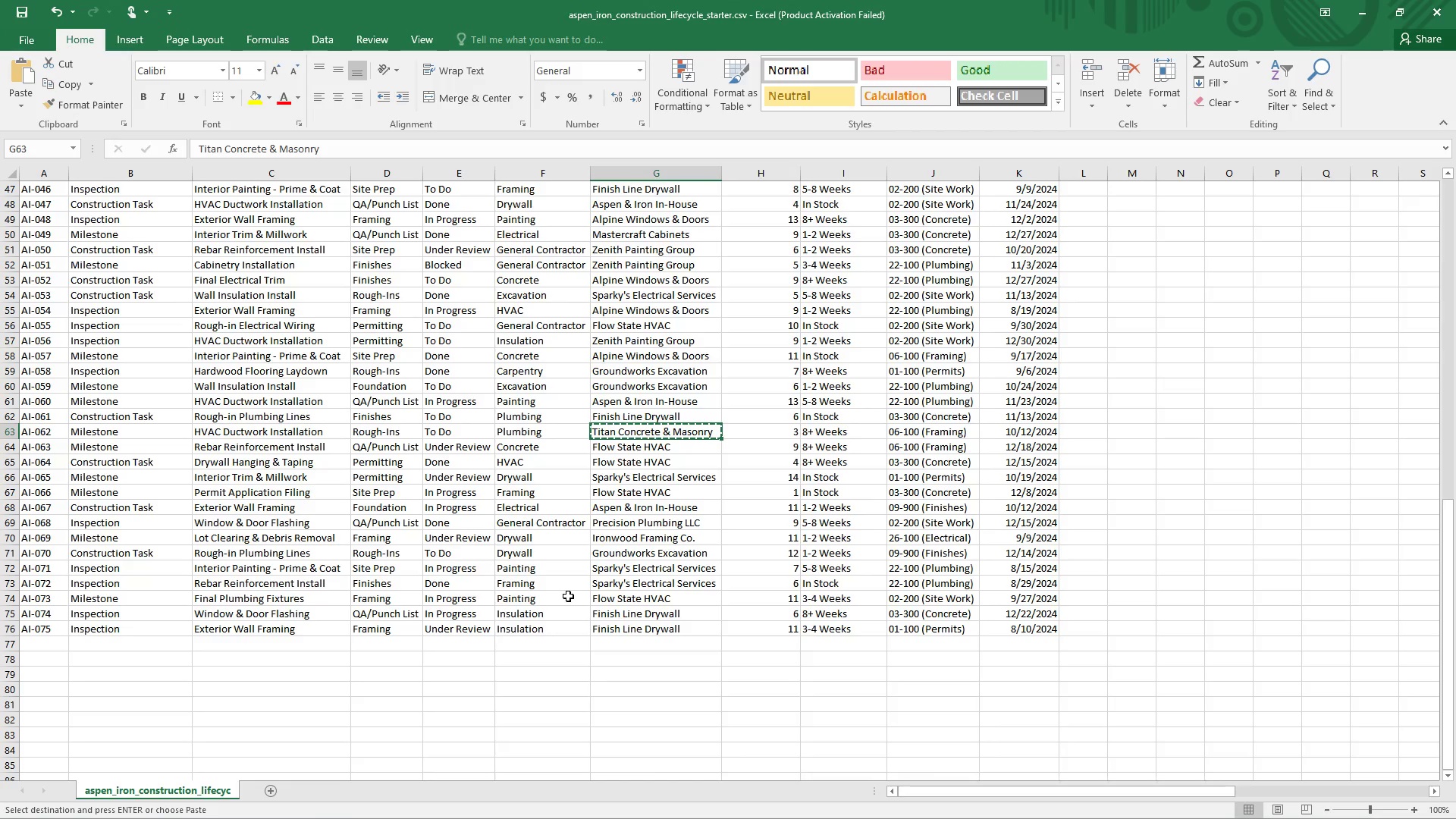 
key(Alt+Tab)
 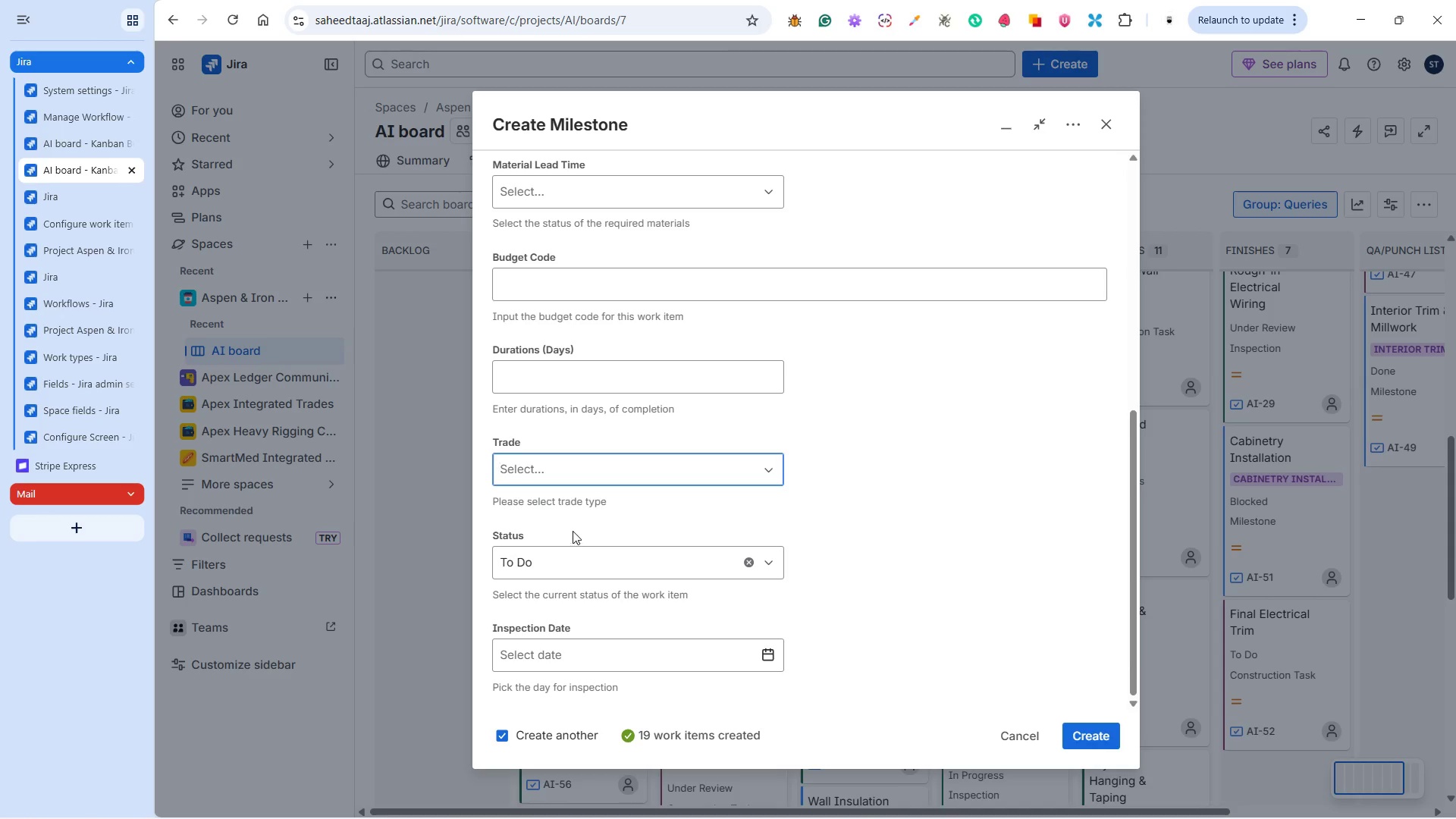 
left_click([573, 474])
 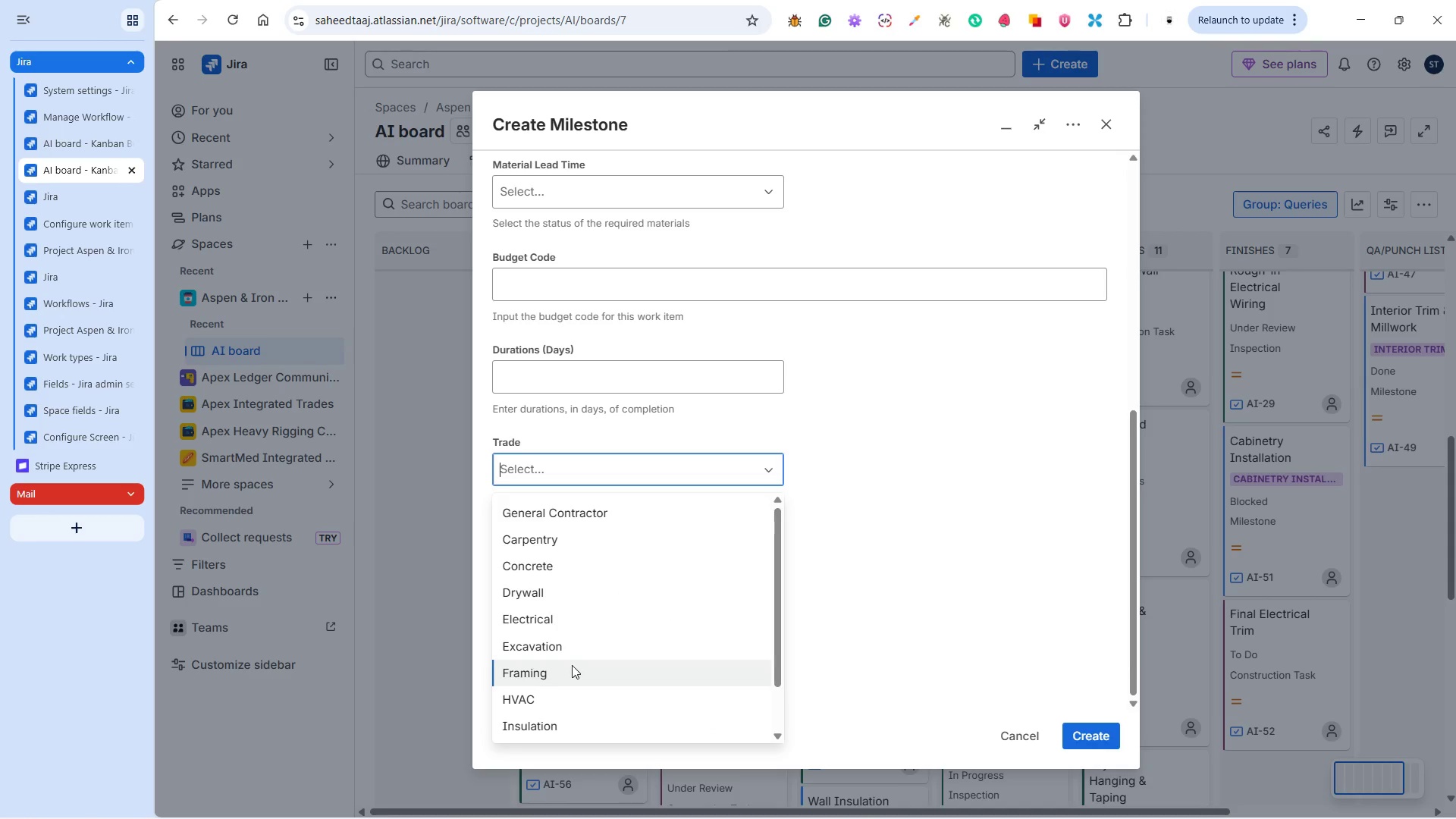 
scroll: coordinate [568, 676], scroll_direction: down, amount: 3.0
 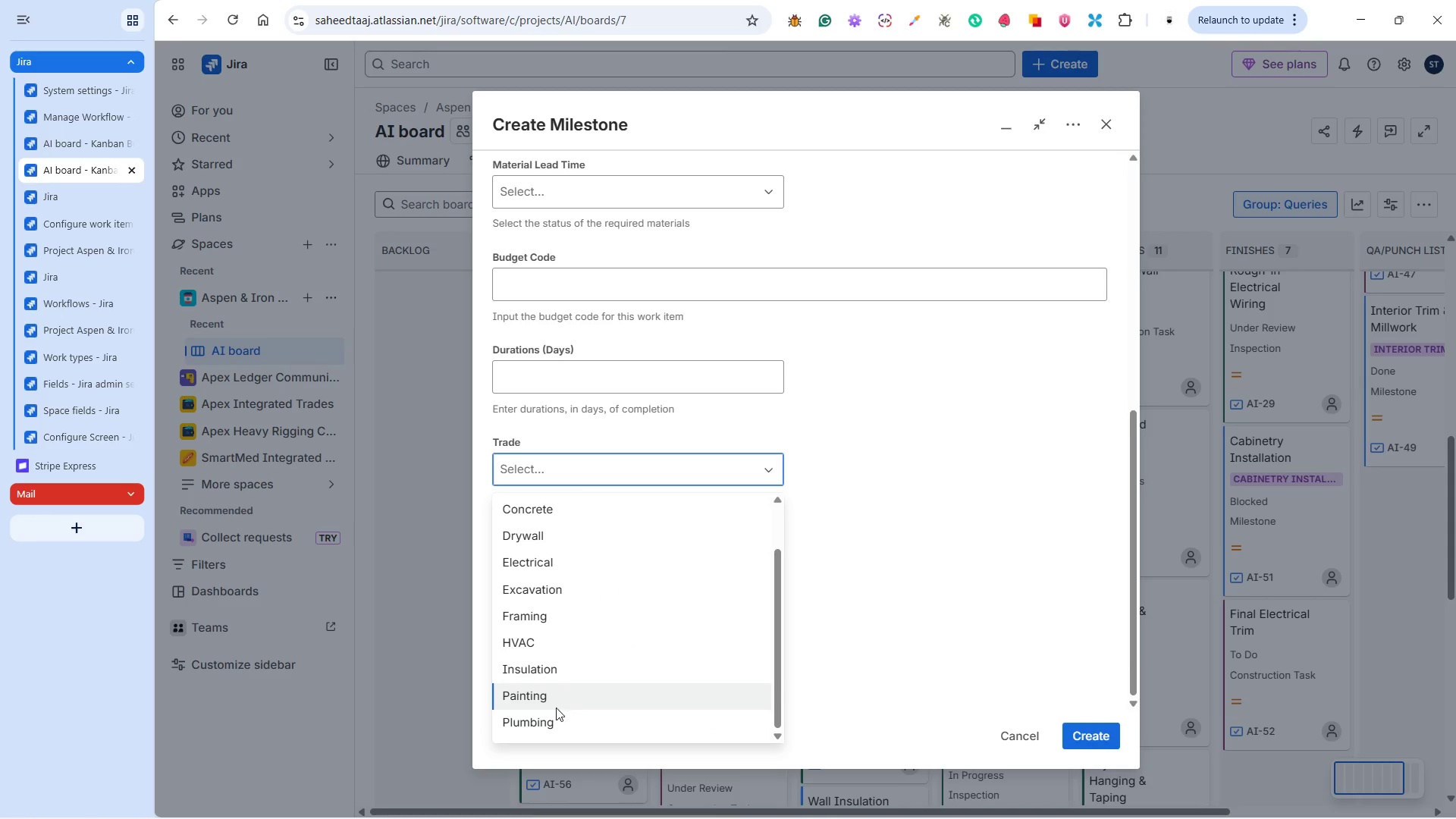 
left_click([551, 718])
 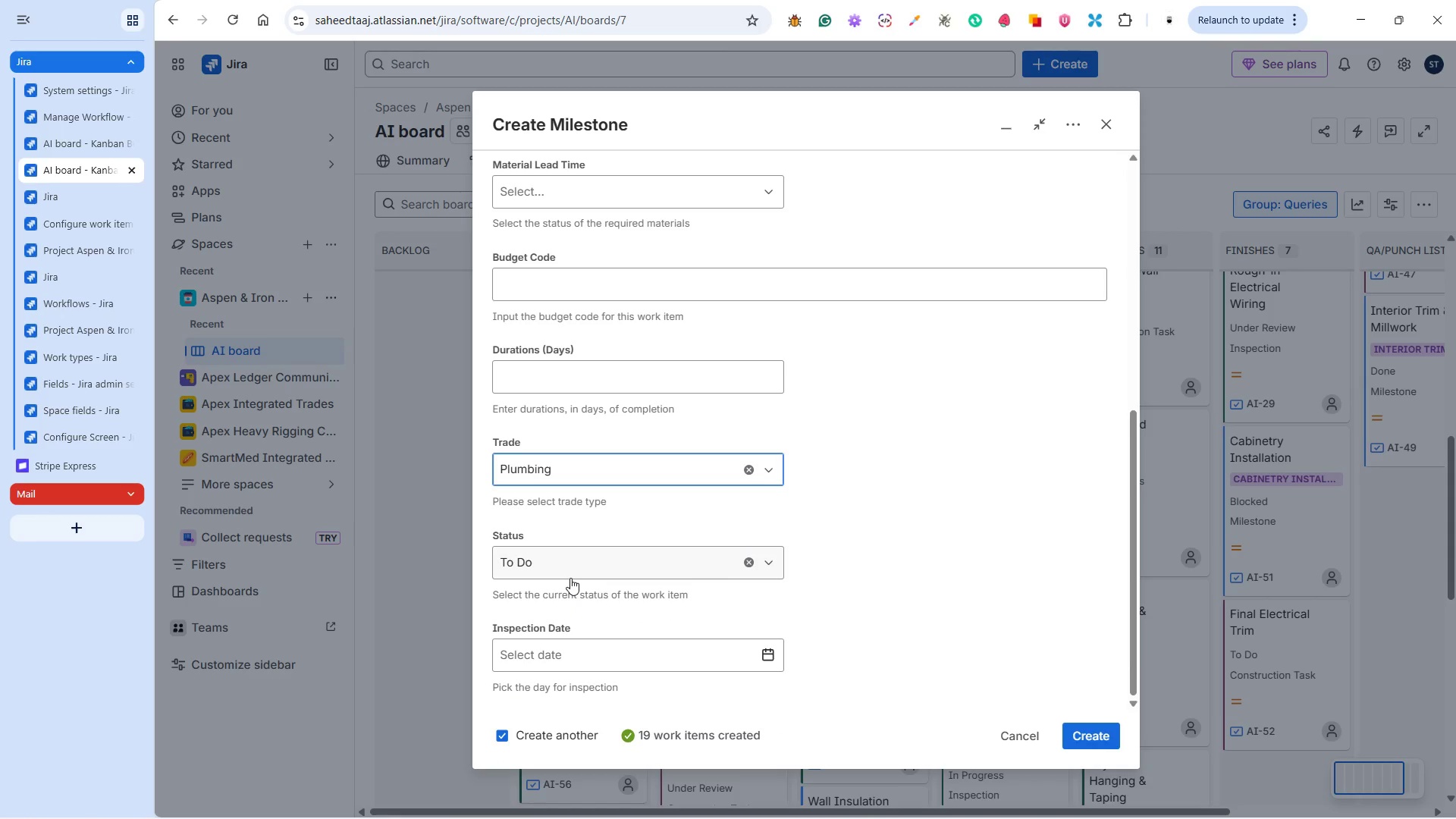 
wait(11.39)
 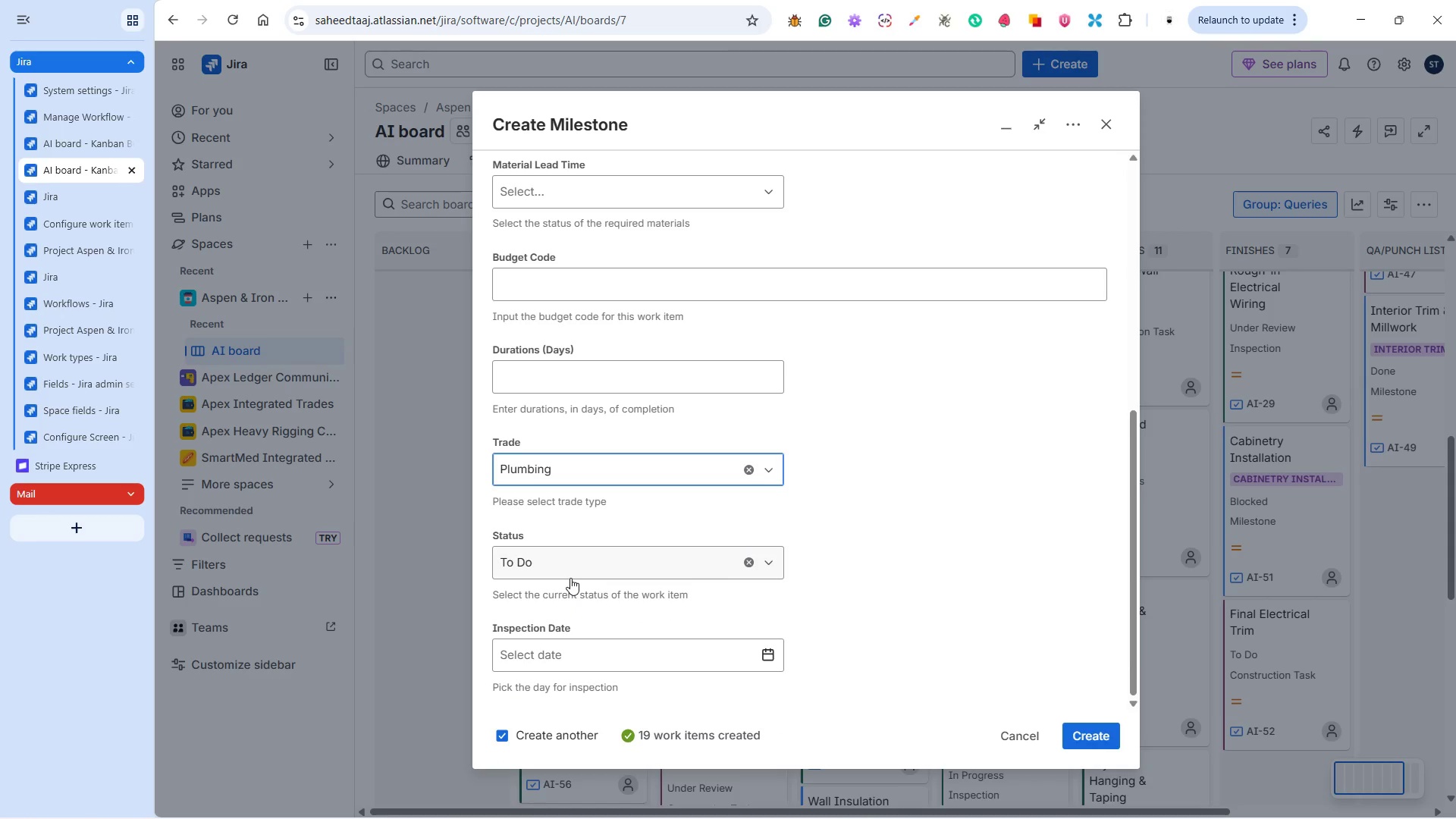 
key(Alt+Tab)
 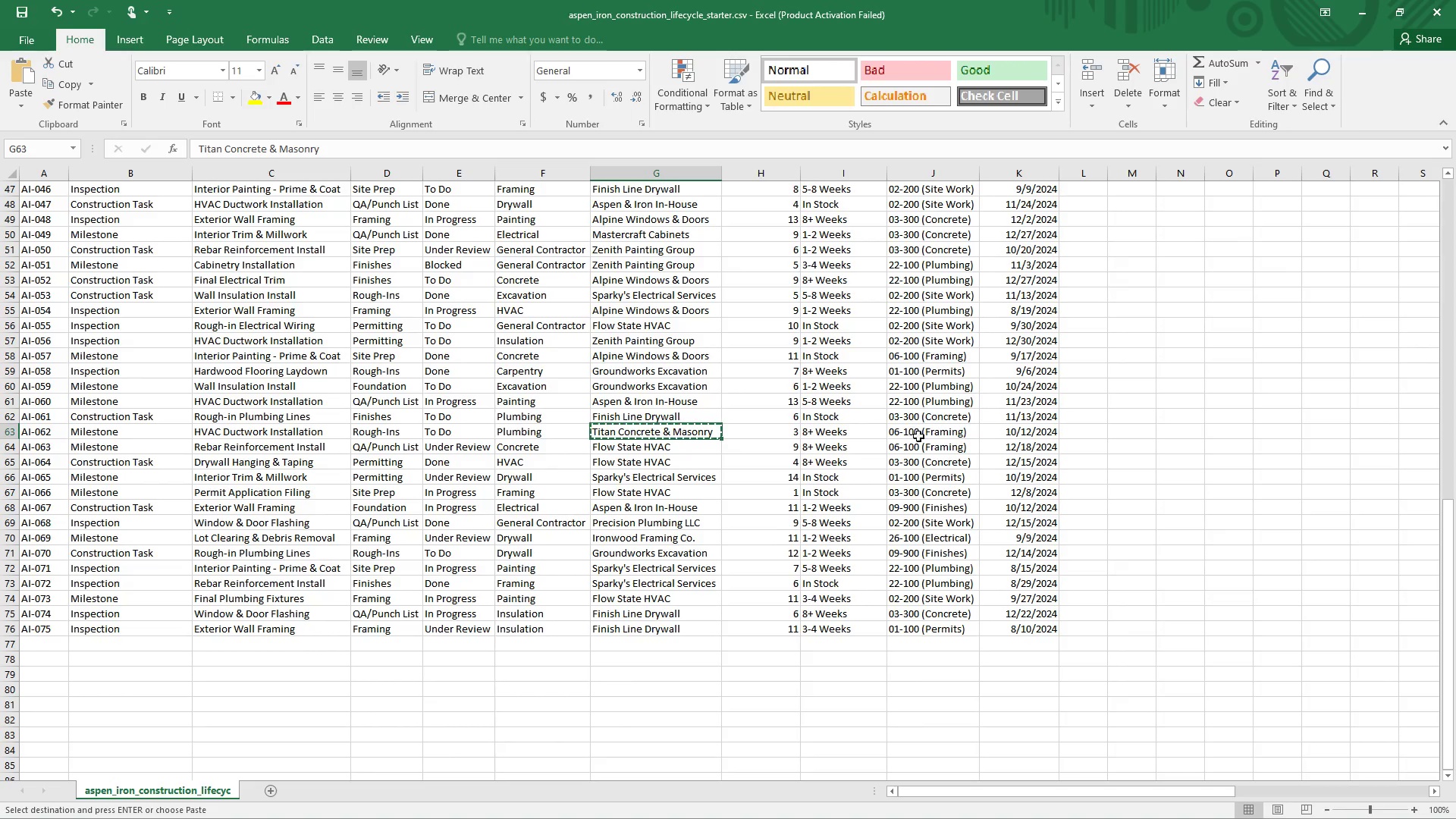 
left_click([921, 436])
 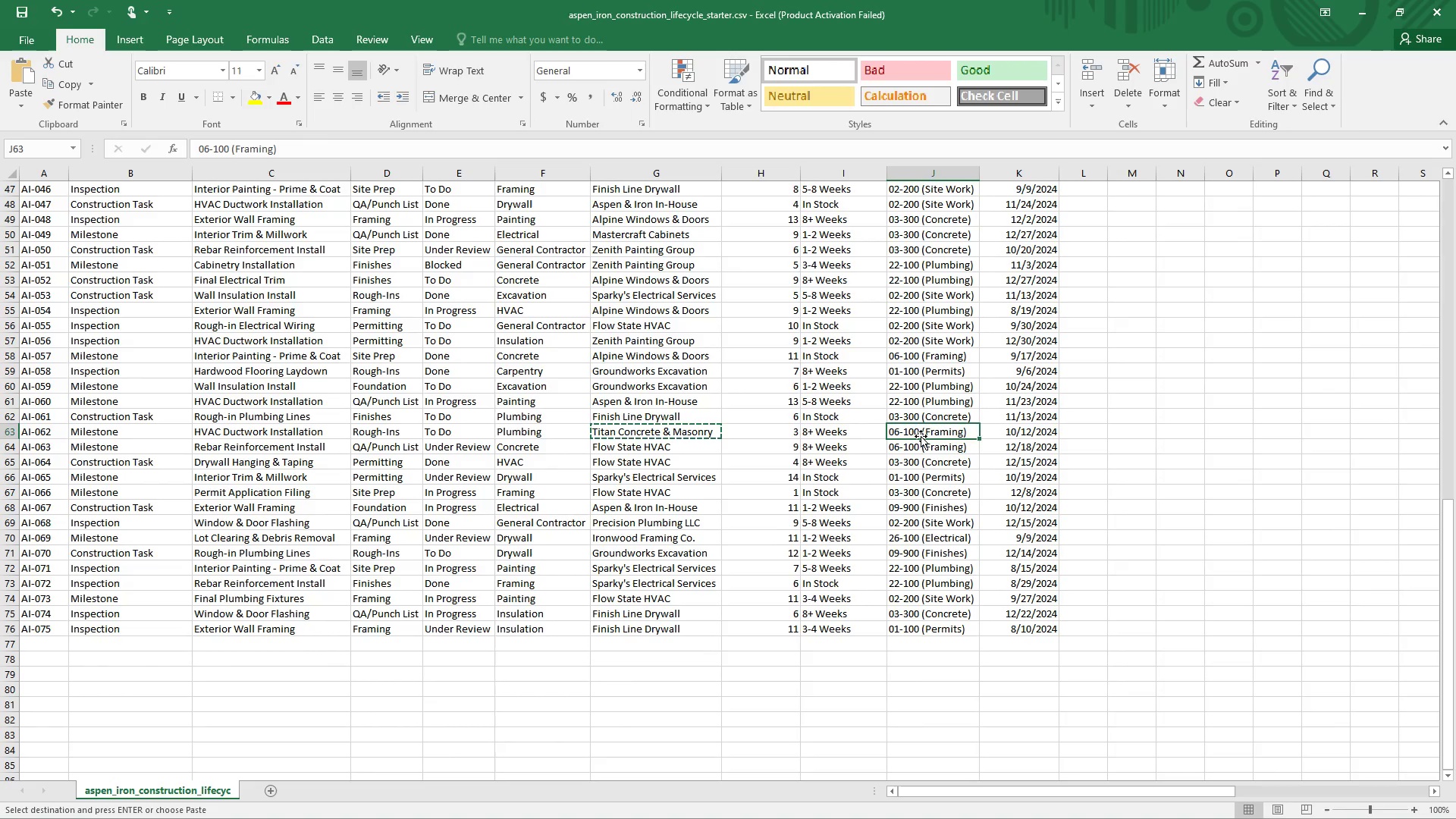 
key(Control+C)
 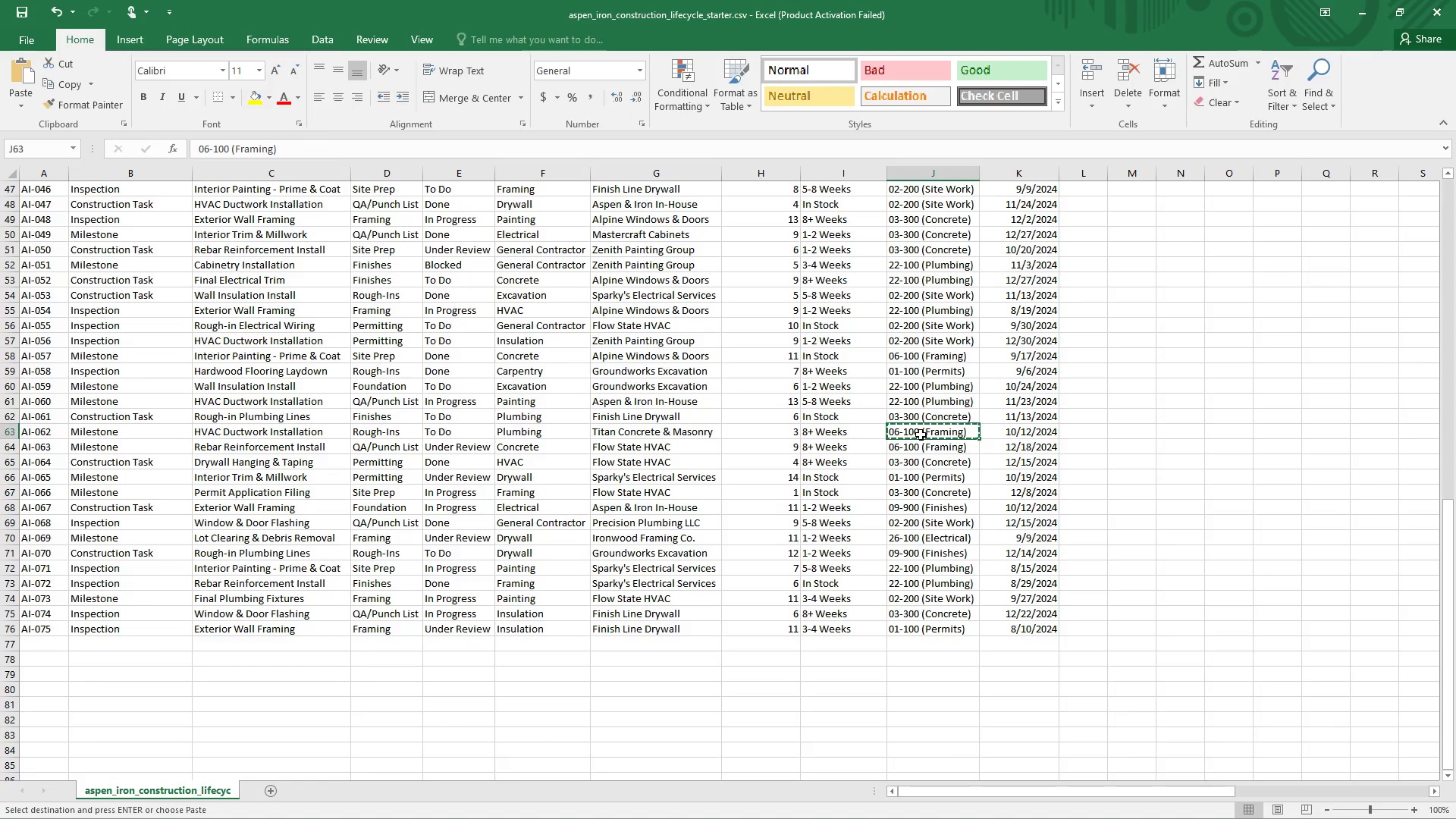 
key(Alt+Tab)
 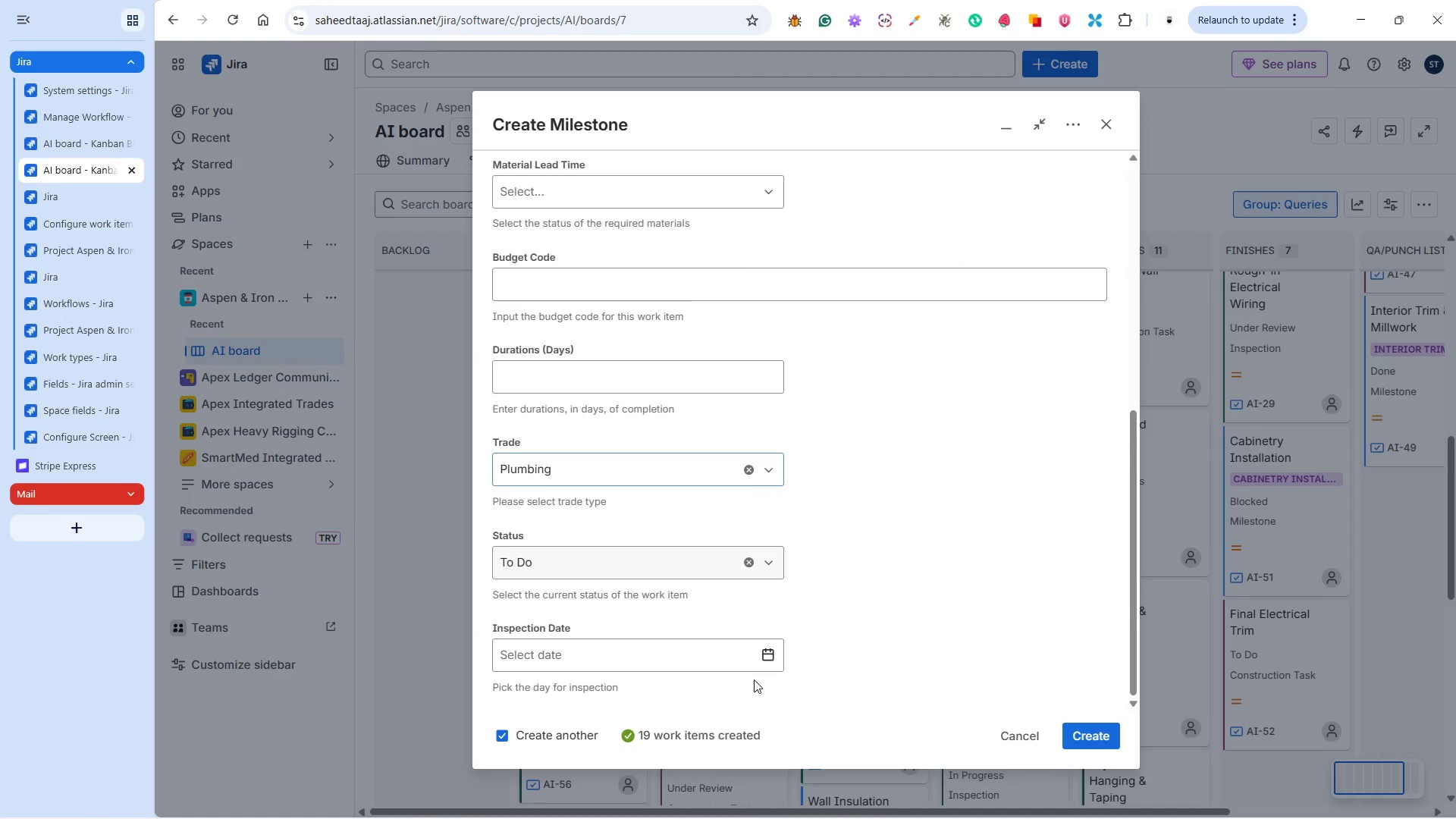 
left_click([771, 654])
 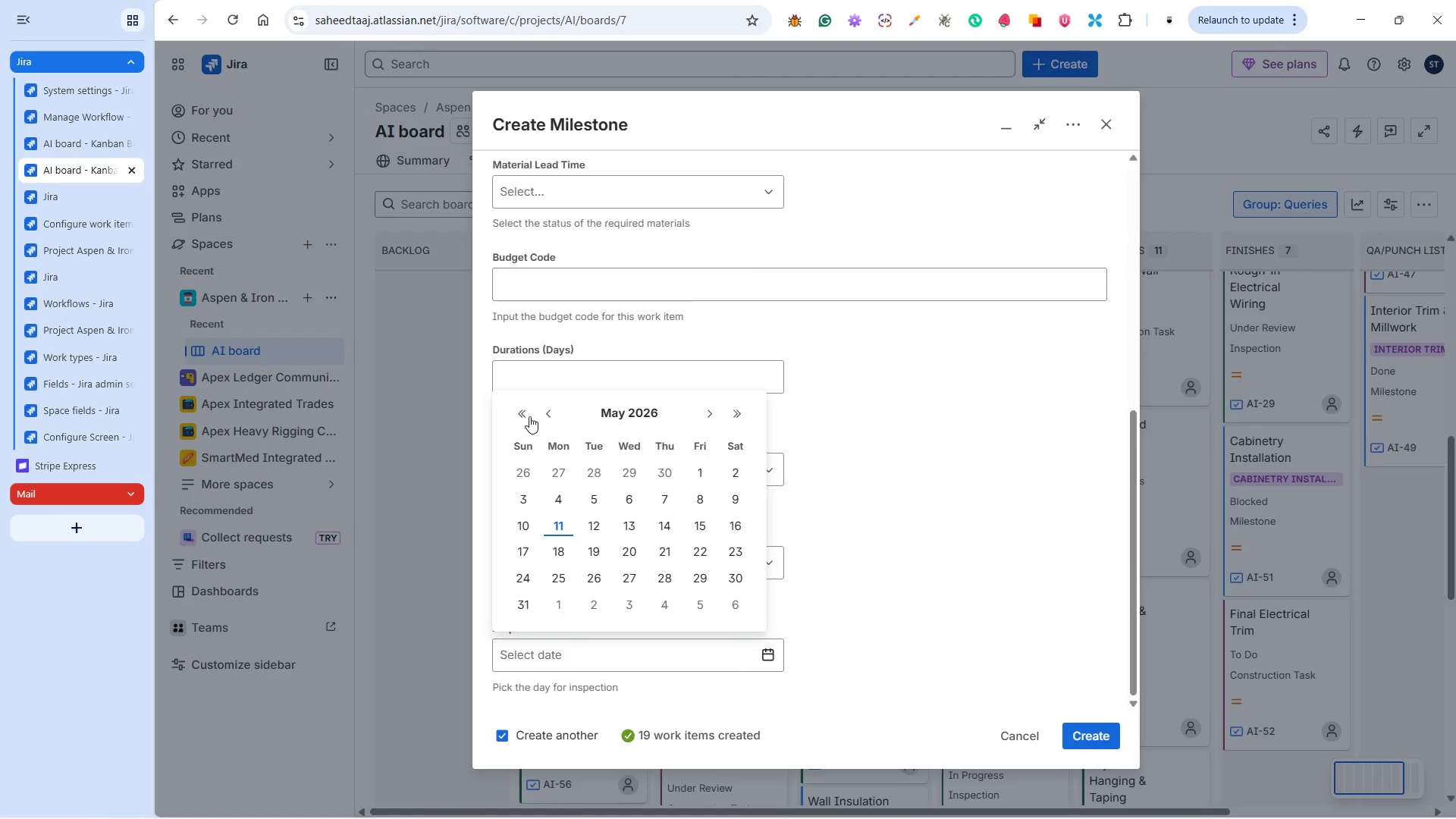 
left_click([529, 416])
 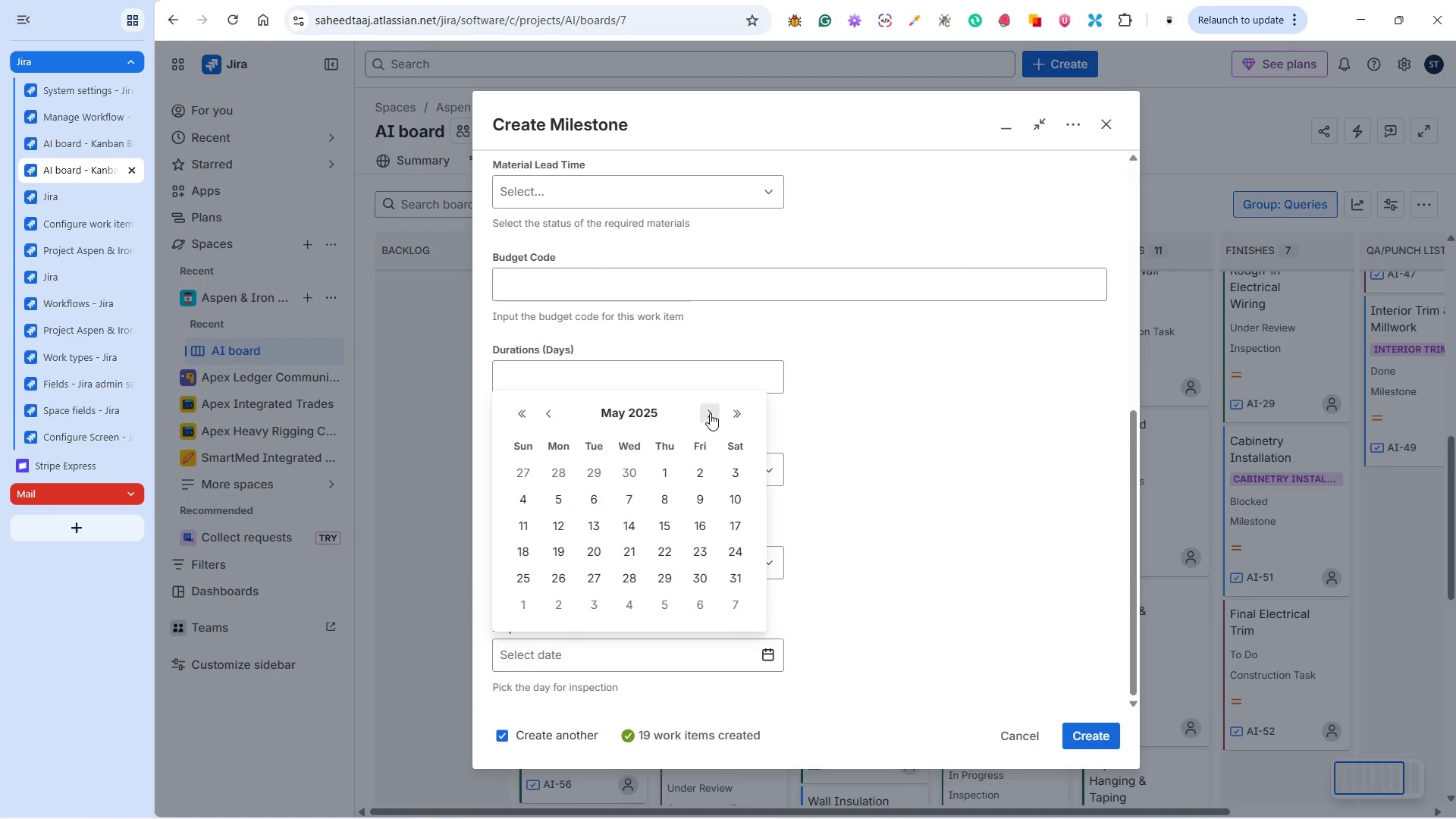 
double_click([710, 413])
 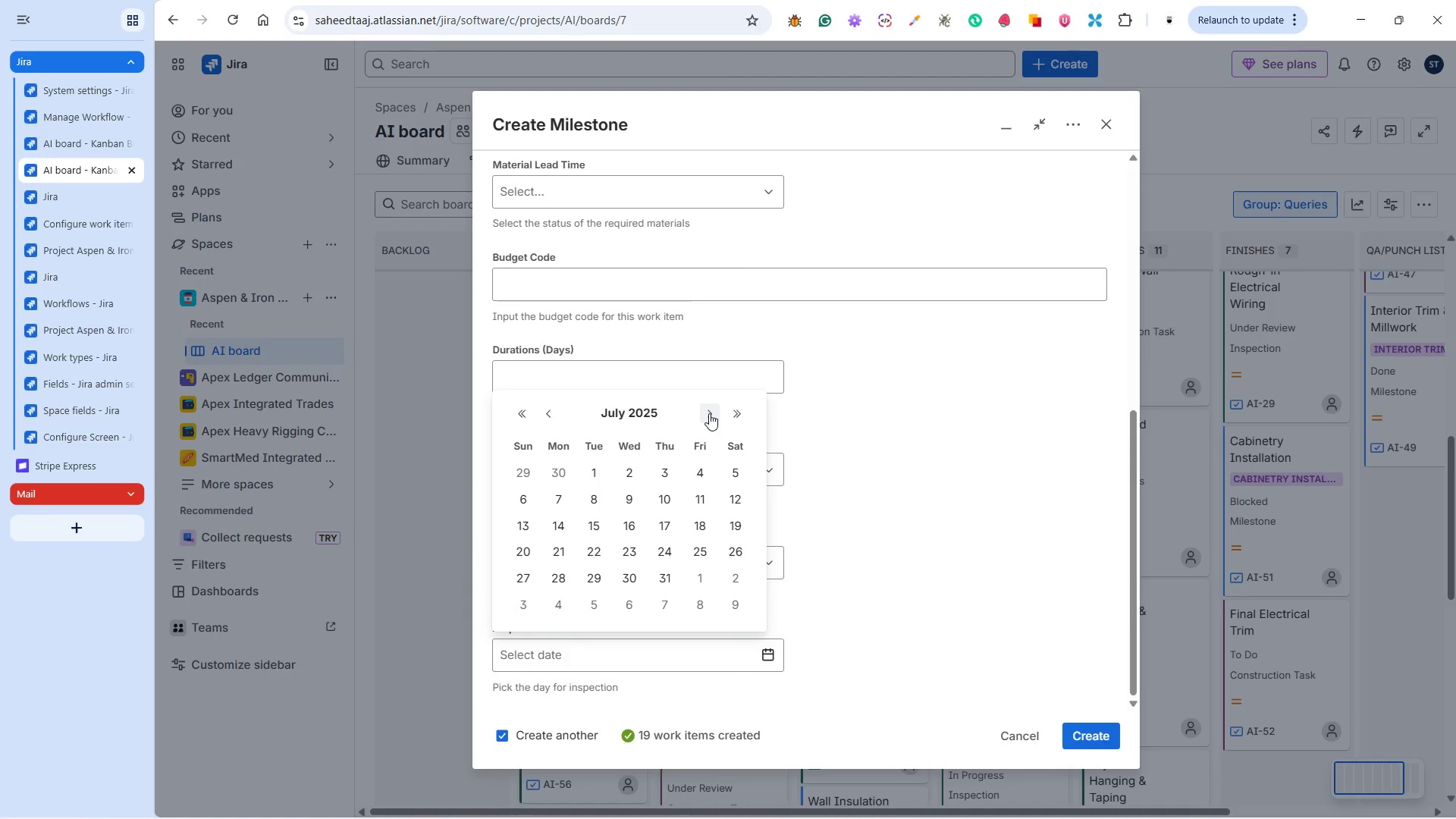 
left_click([709, 413])
 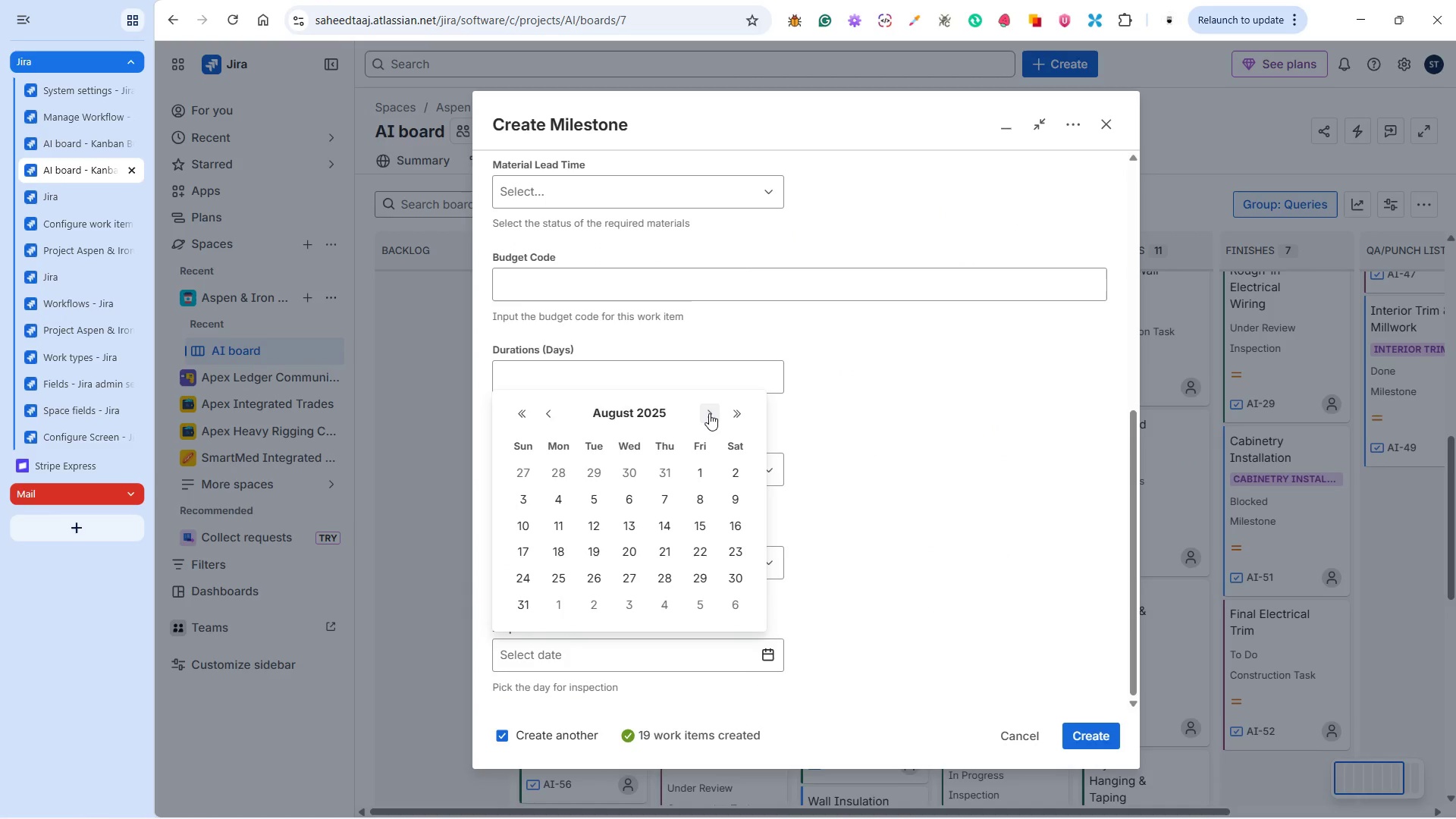 
left_click([709, 413])
 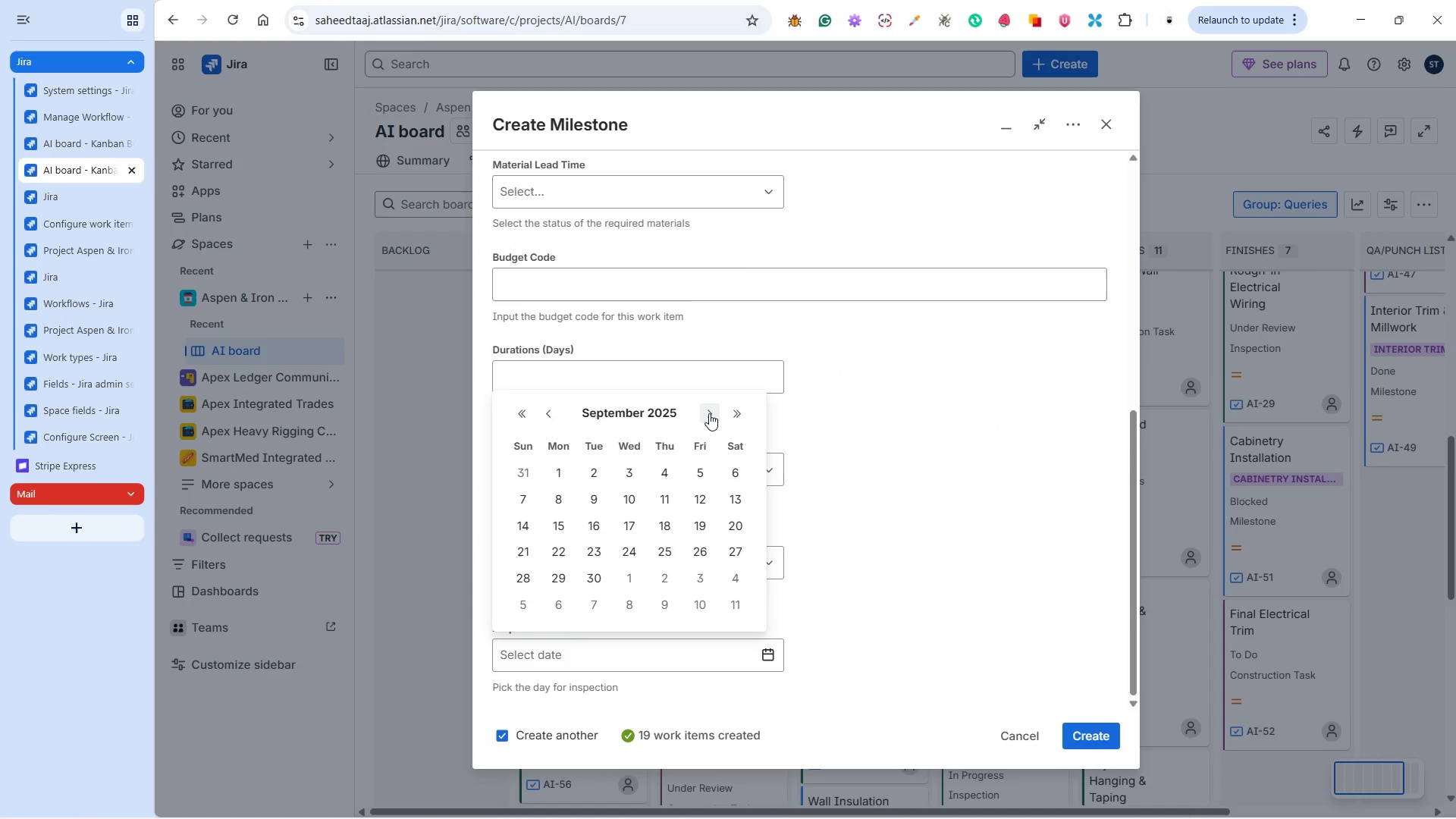 
left_click([709, 413])
 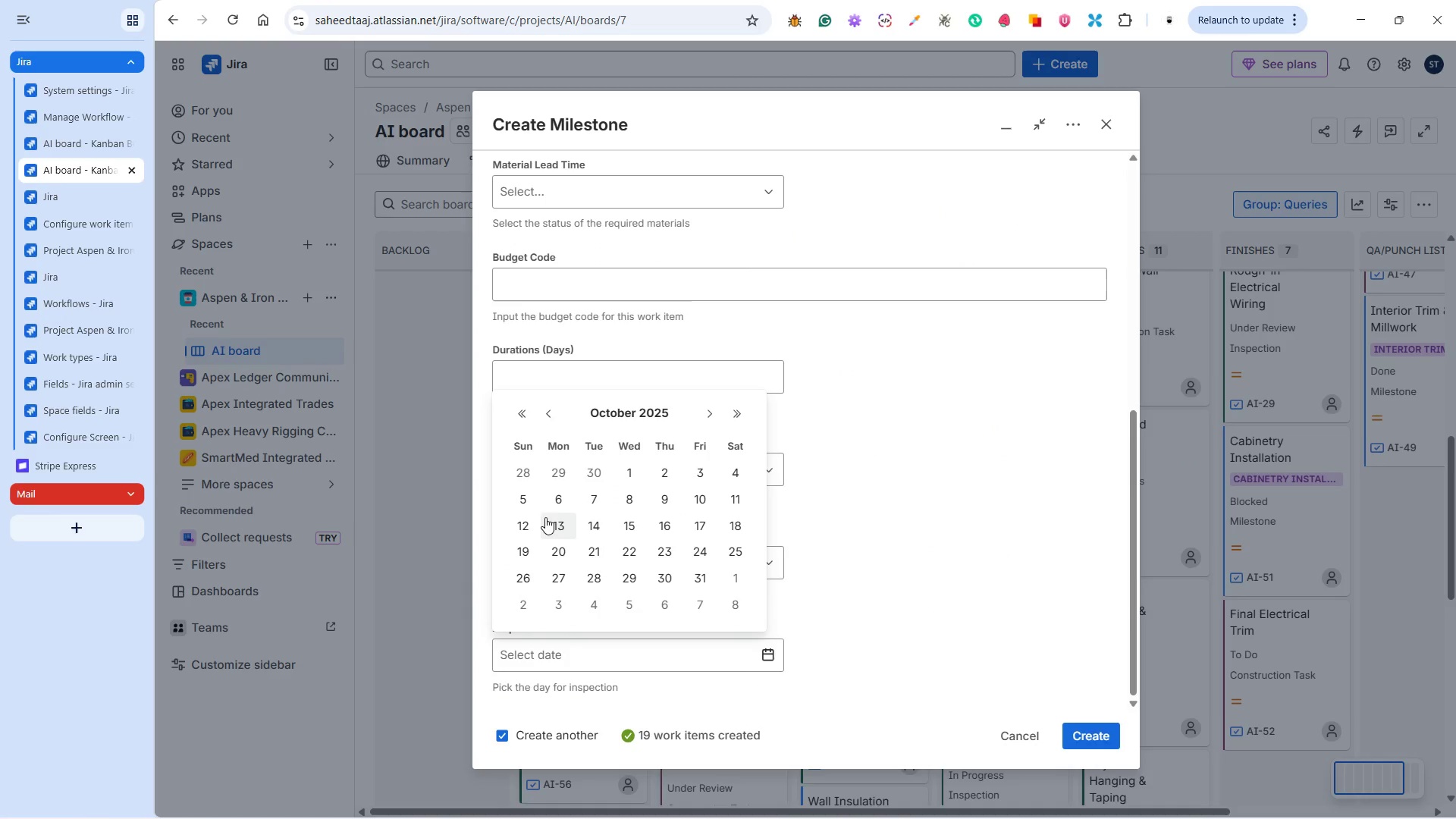 
left_click([522, 521])
 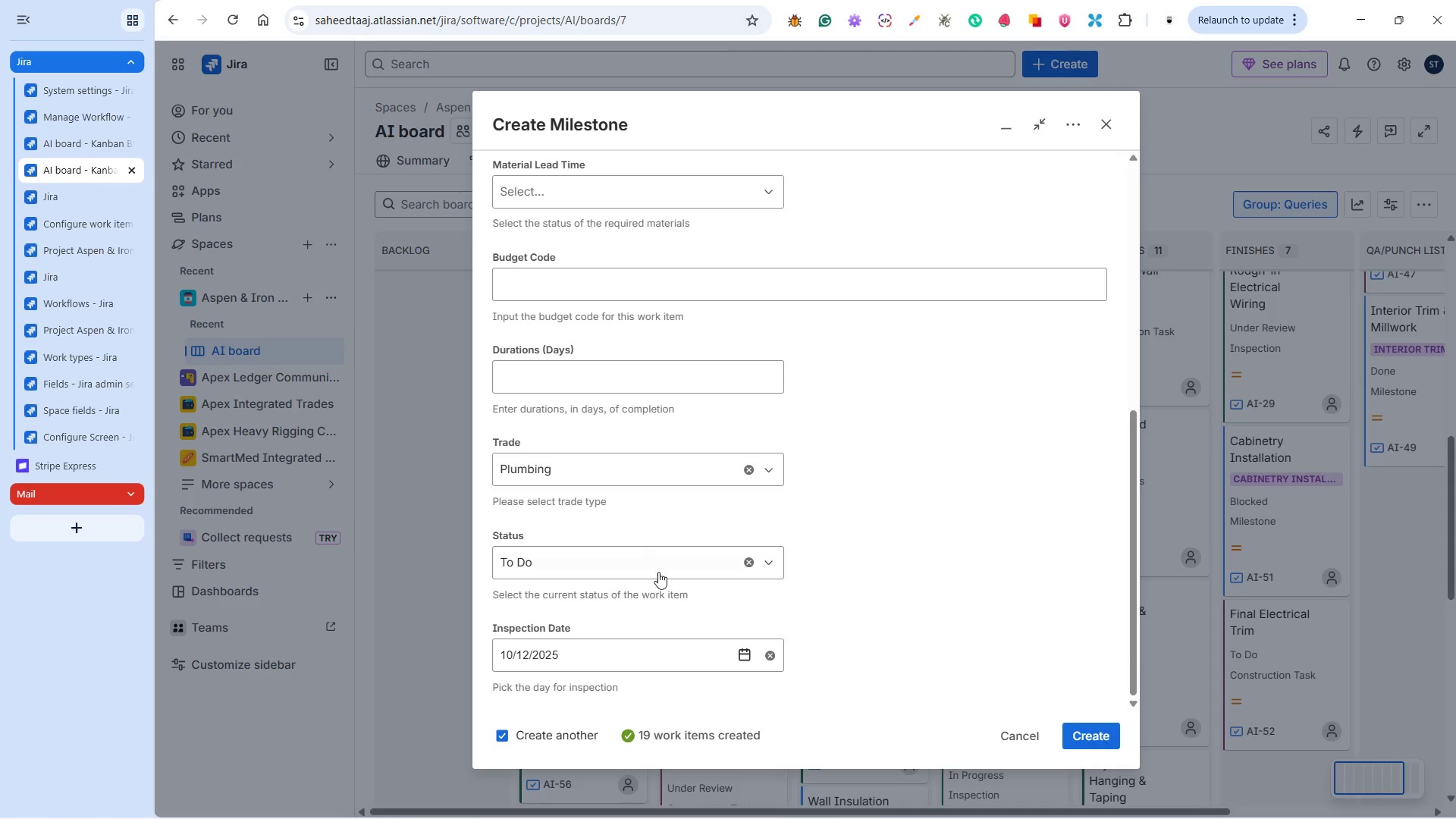 
scroll: coordinate [662, 576], scroll_direction: down, amount: 2.0
 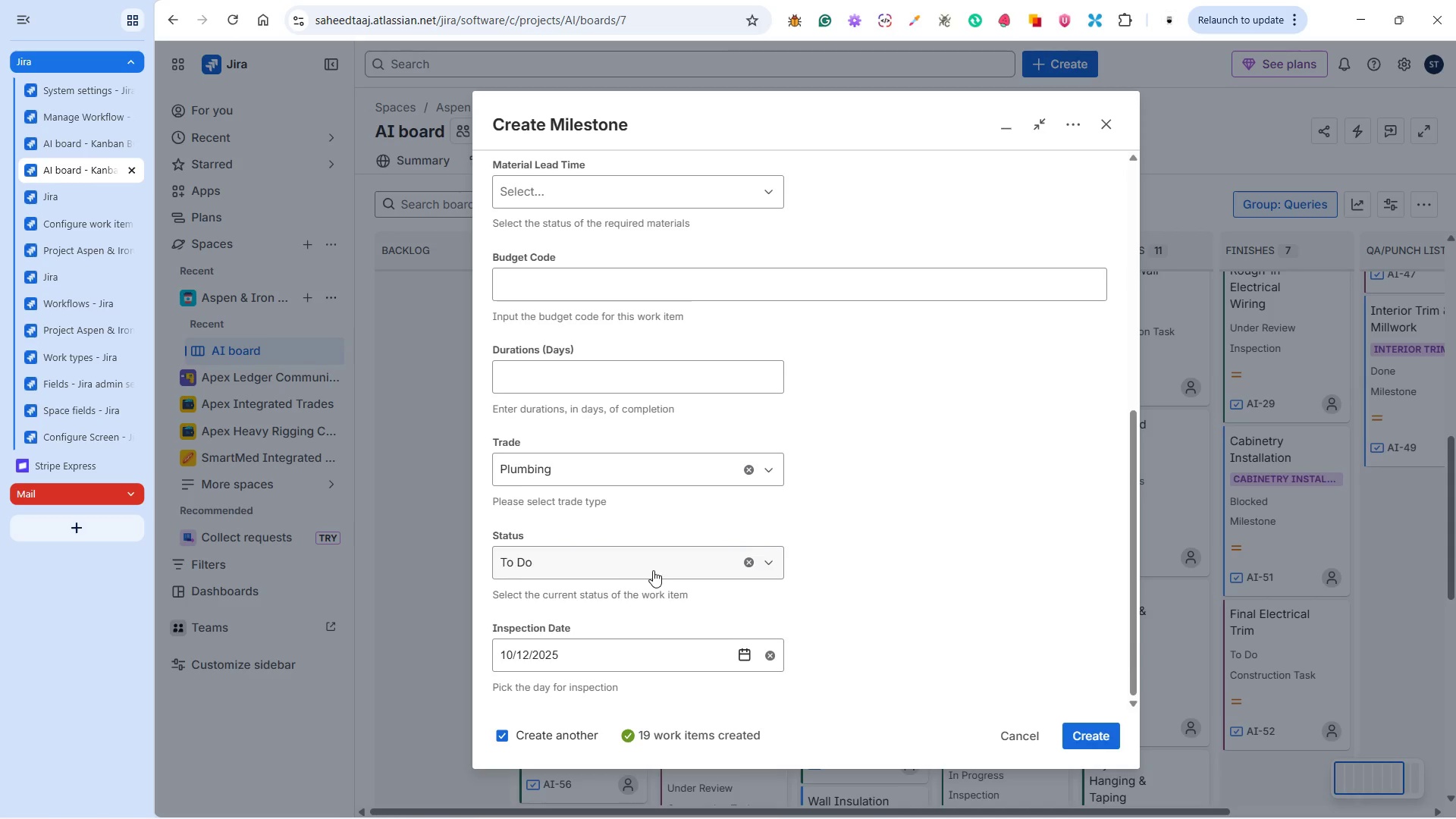 
scroll: coordinate [650, 567], scroll_direction: up, amount: 6.0
 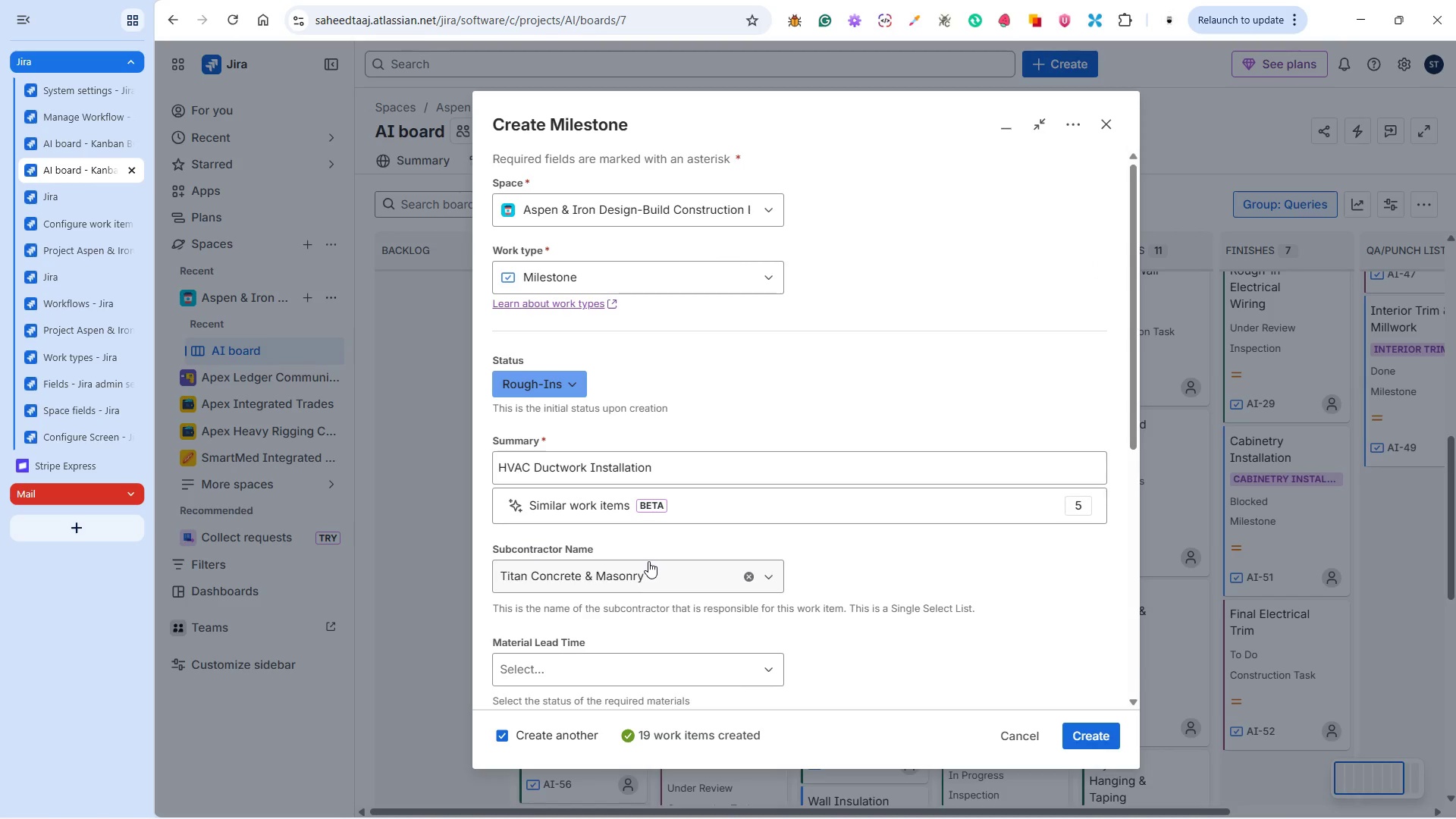 
scroll: coordinate [648, 560], scroll_direction: down, amount: 1.0
 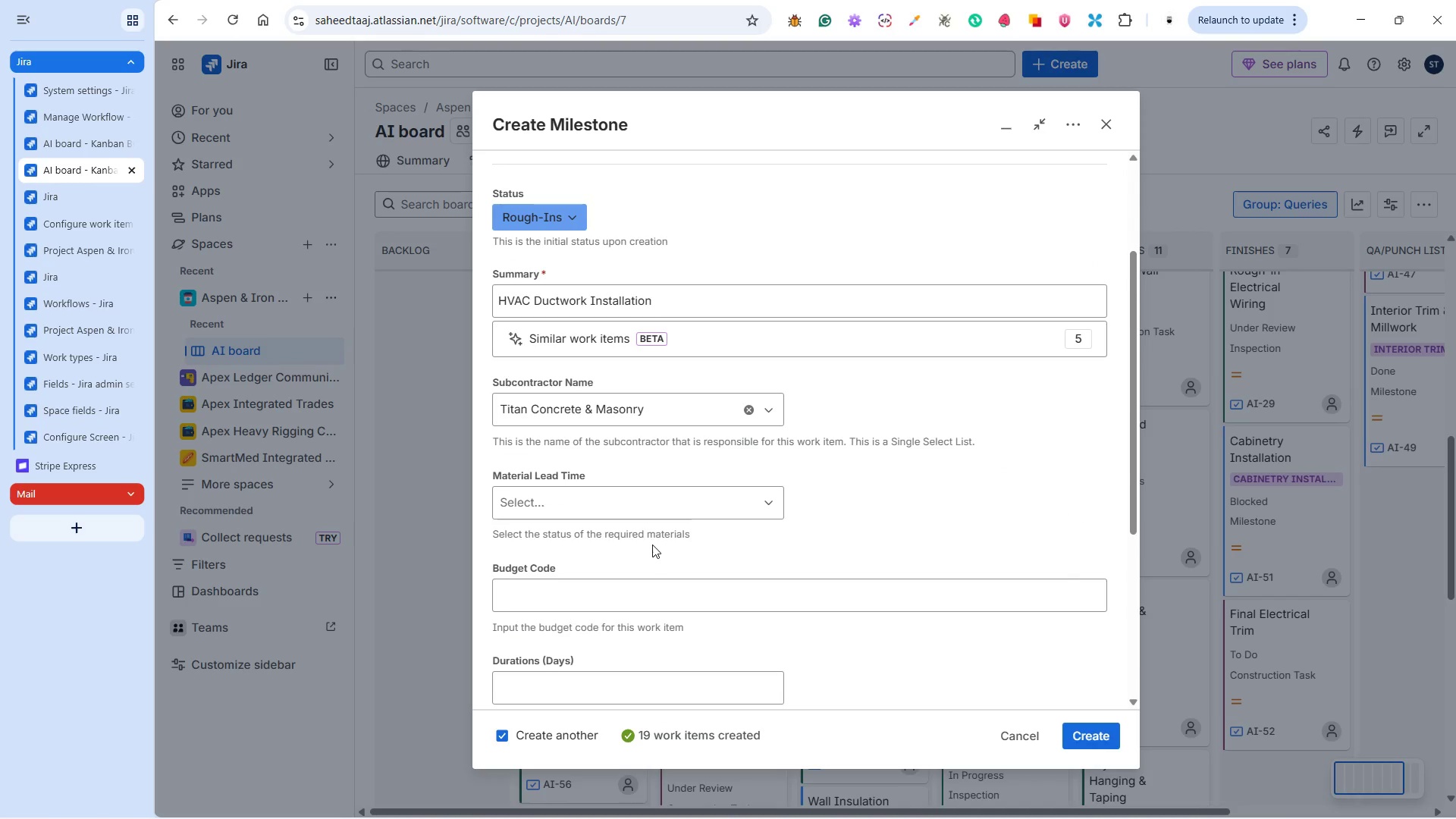 
left_click([648, 508])
 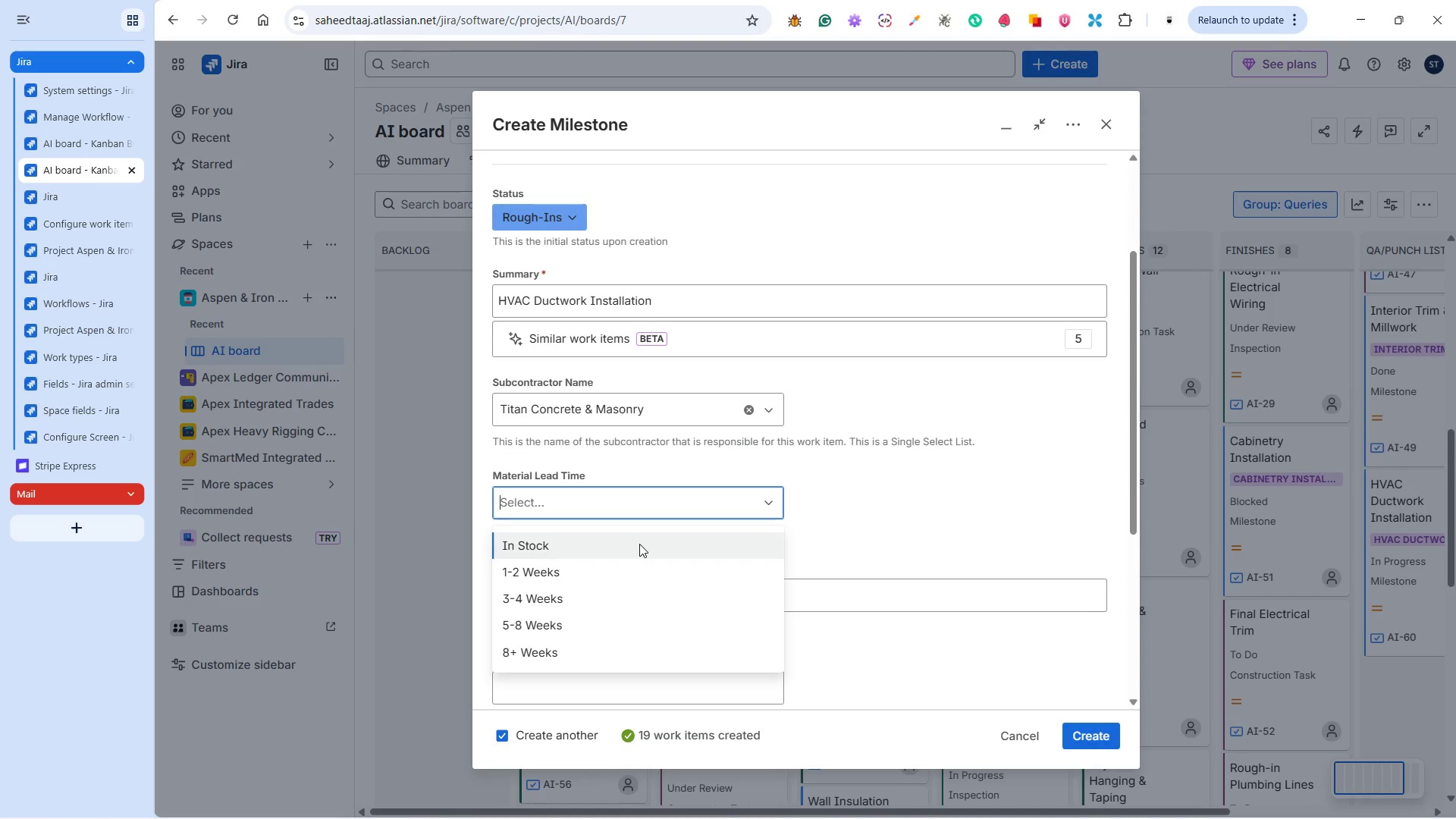 
key(Alt+Tab)
 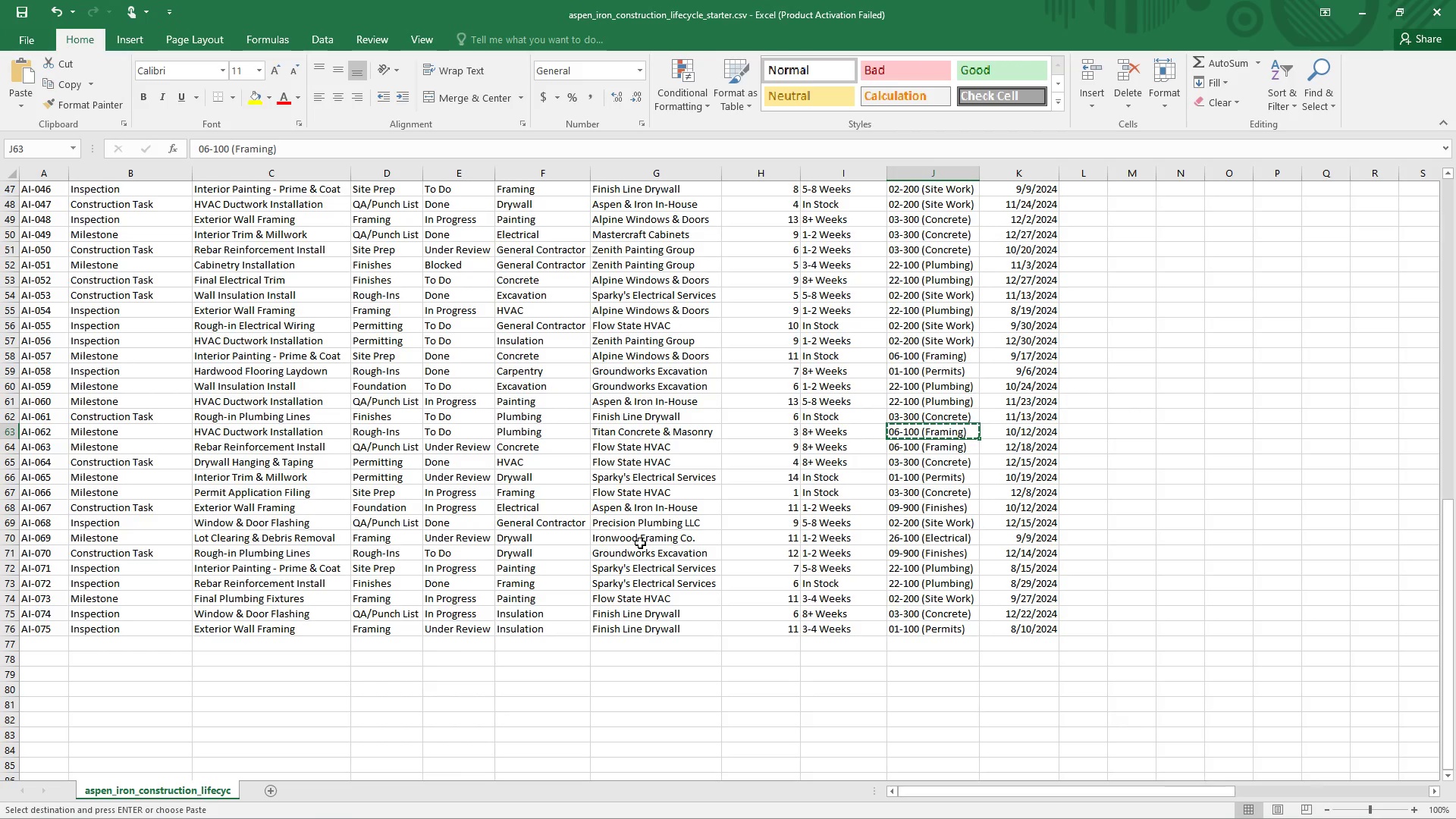 
key(Alt+Tab)
 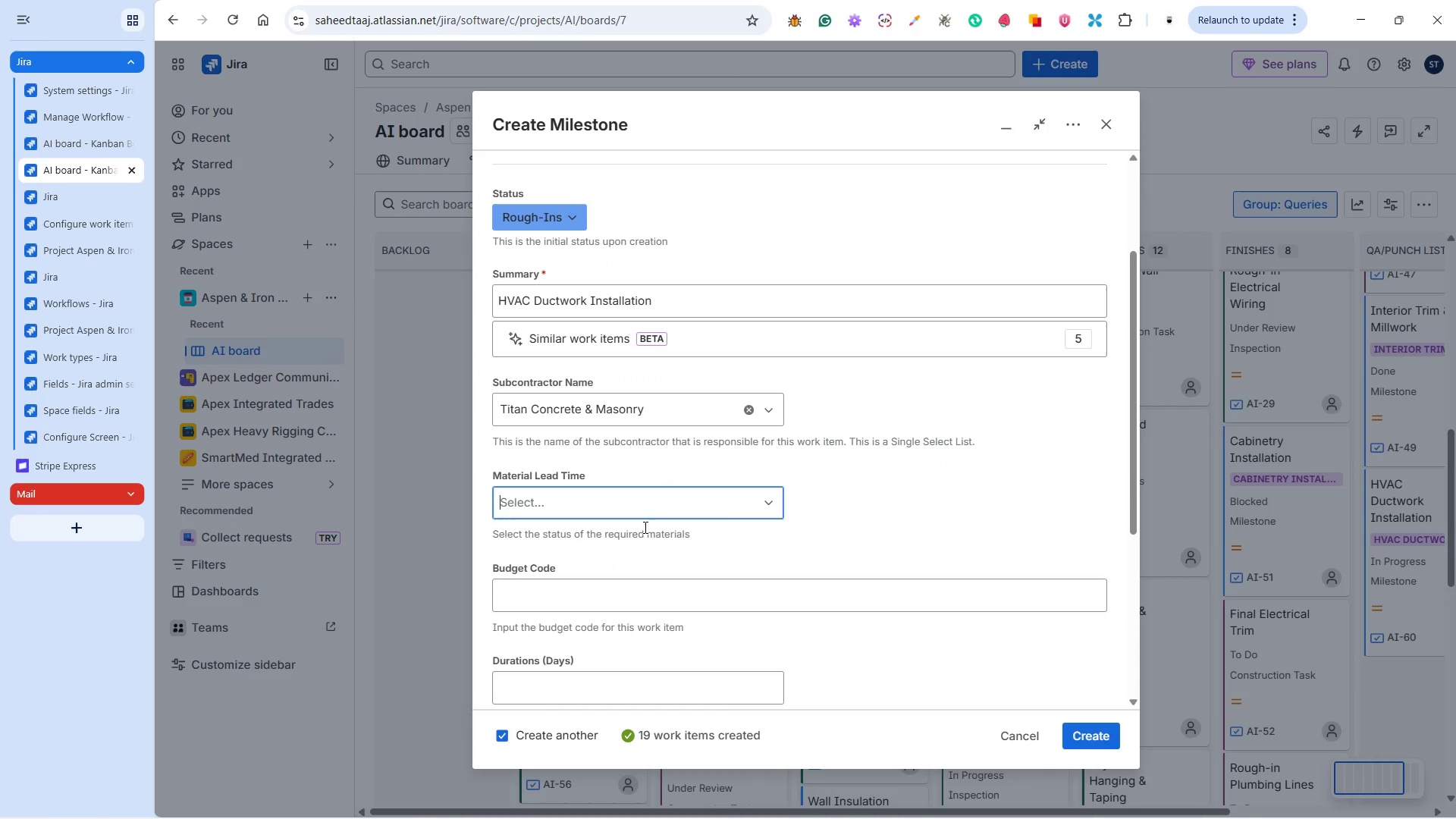 
left_click([641, 519])
 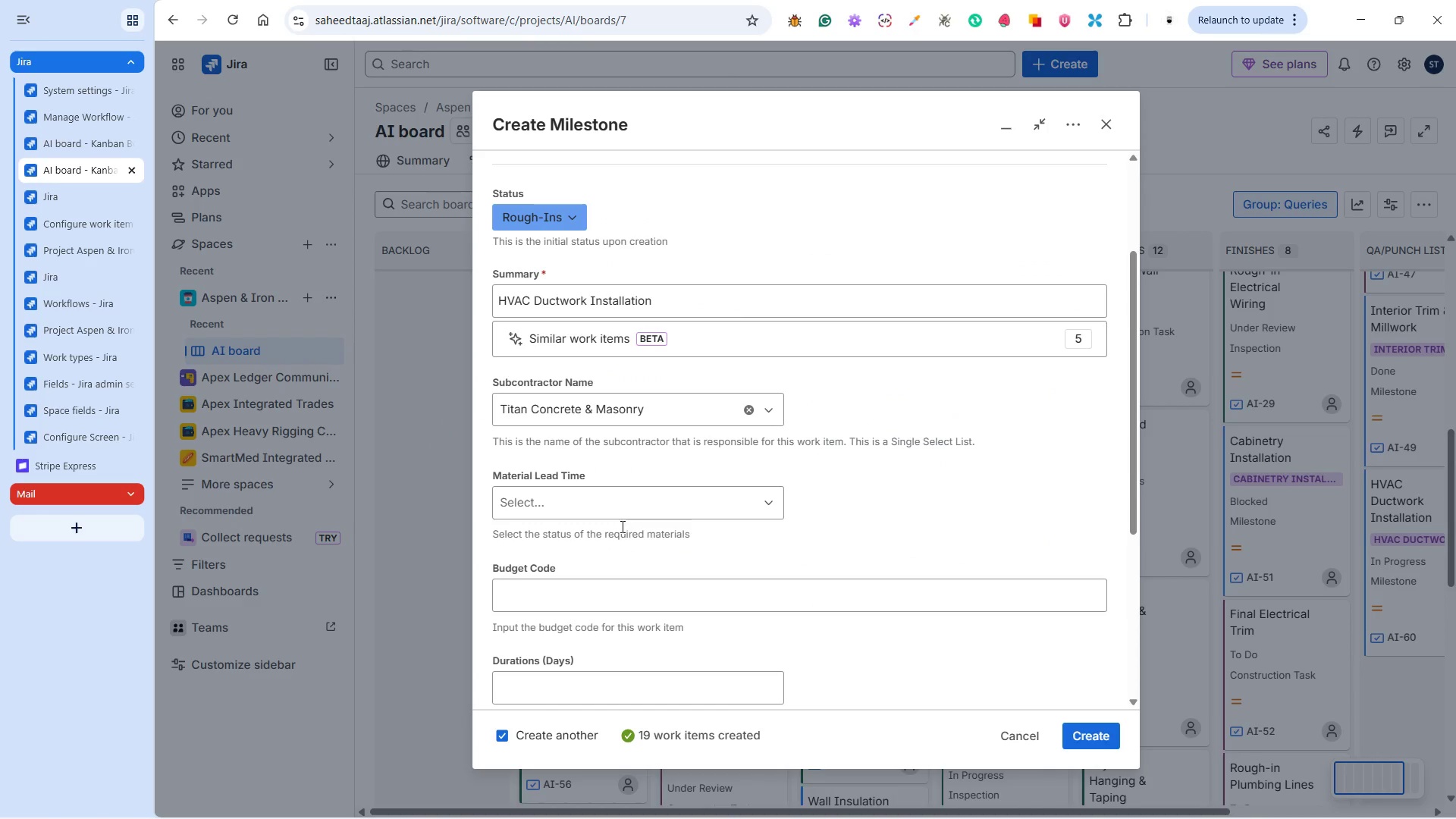 
left_click([616, 510])
 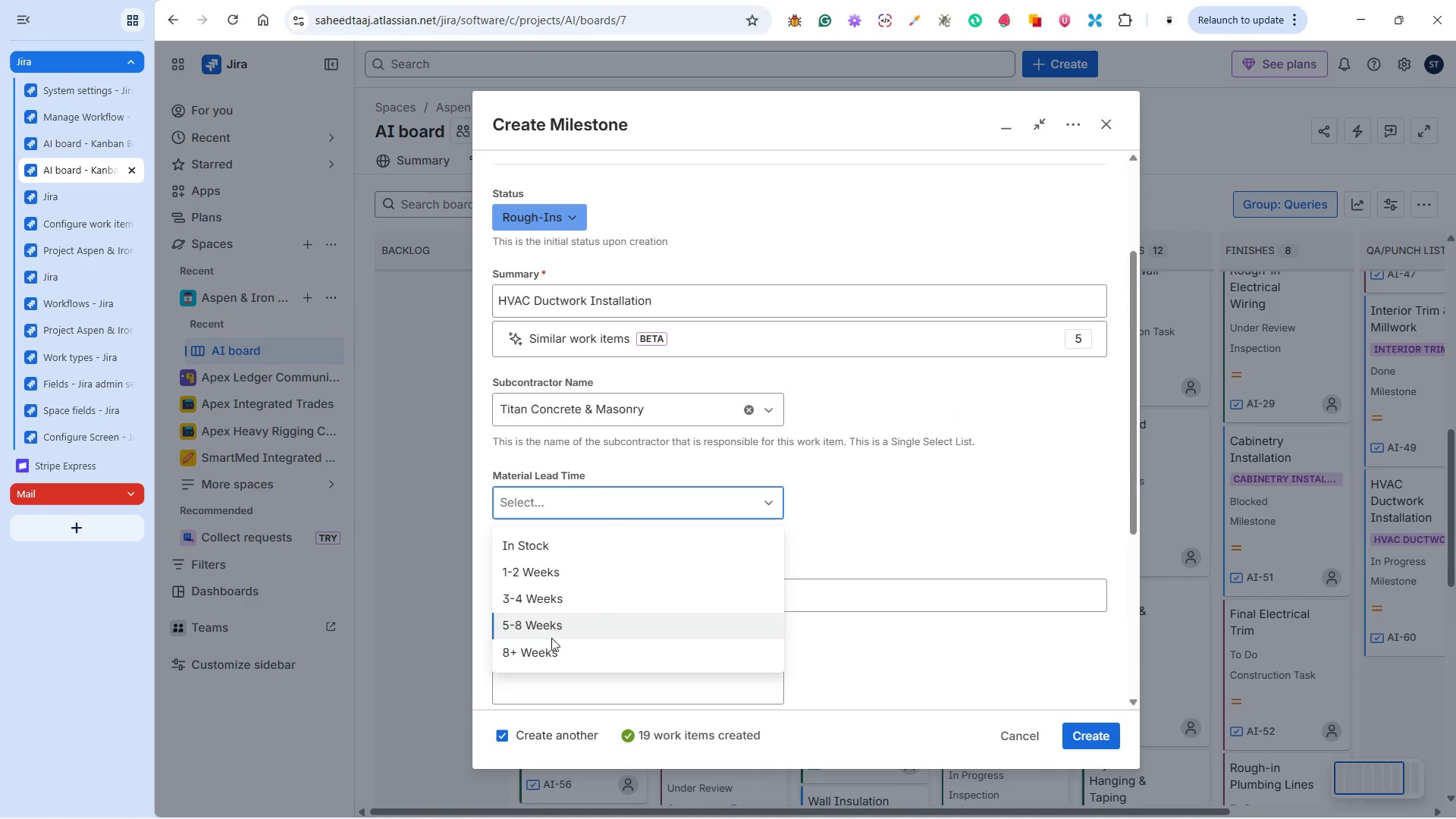 
left_click([545, 639])
 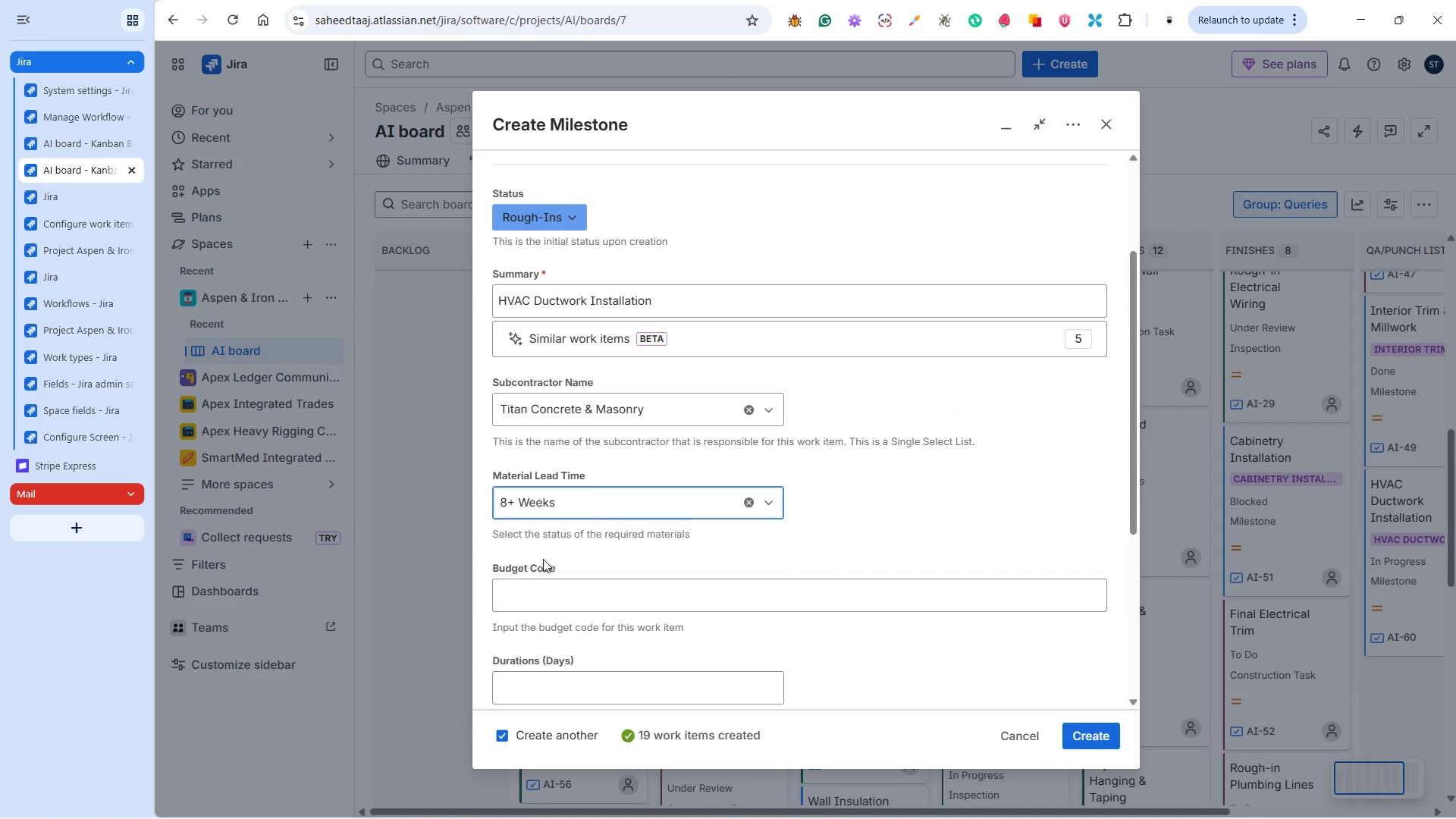 
left_click([544, 588])
 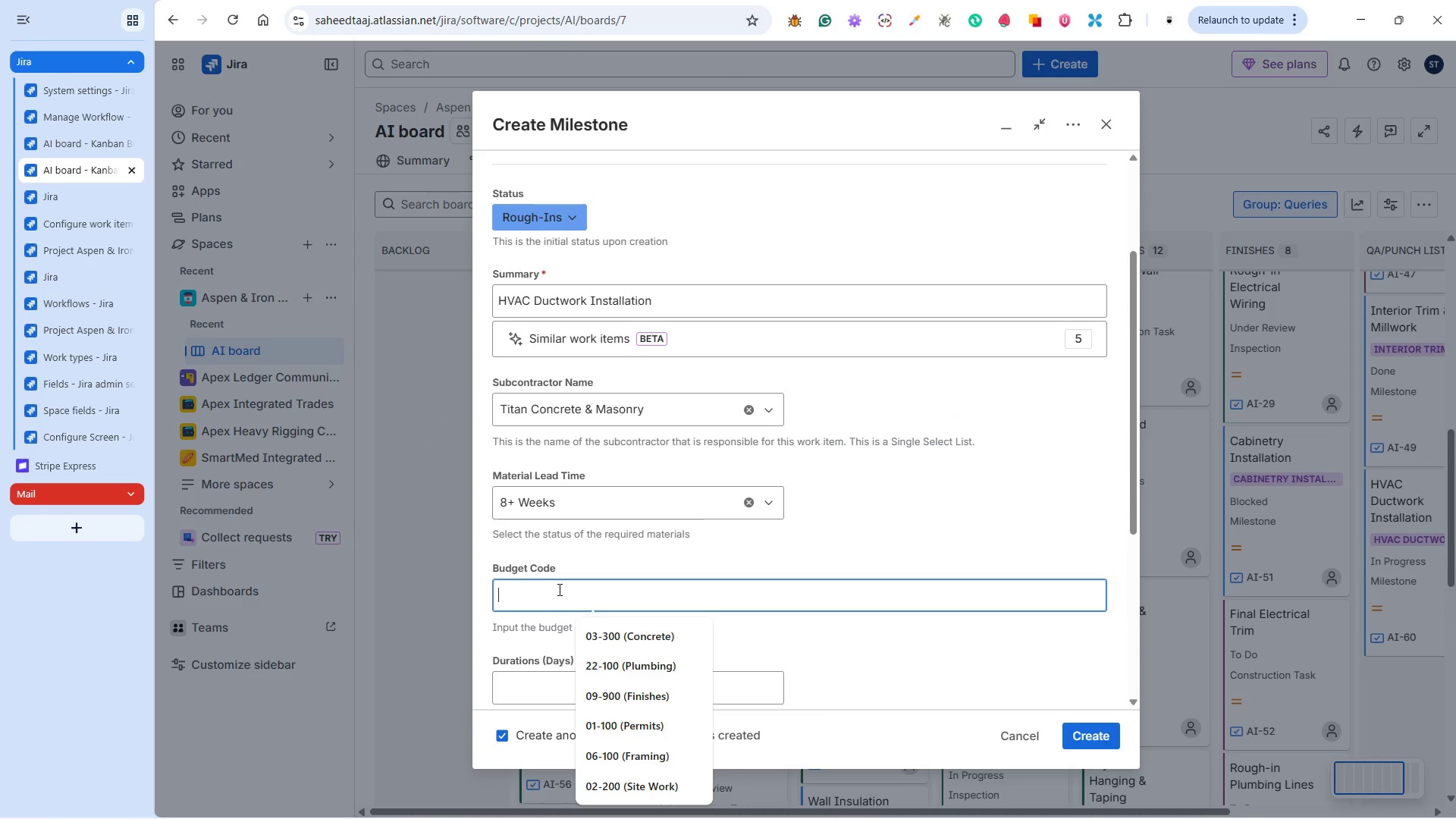 
key(Alt+AltLeft)
 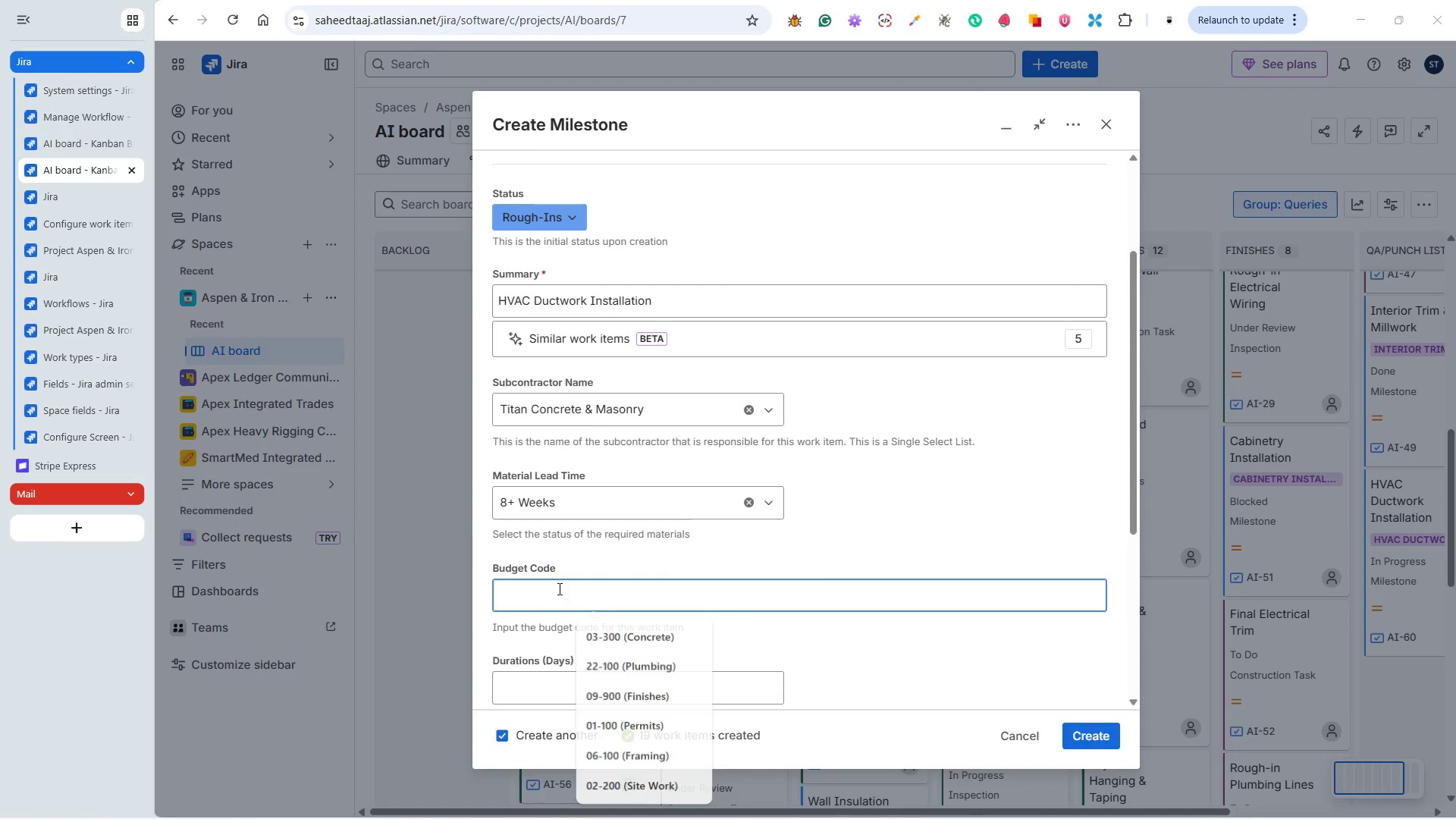 
key(Alt+Tab)
 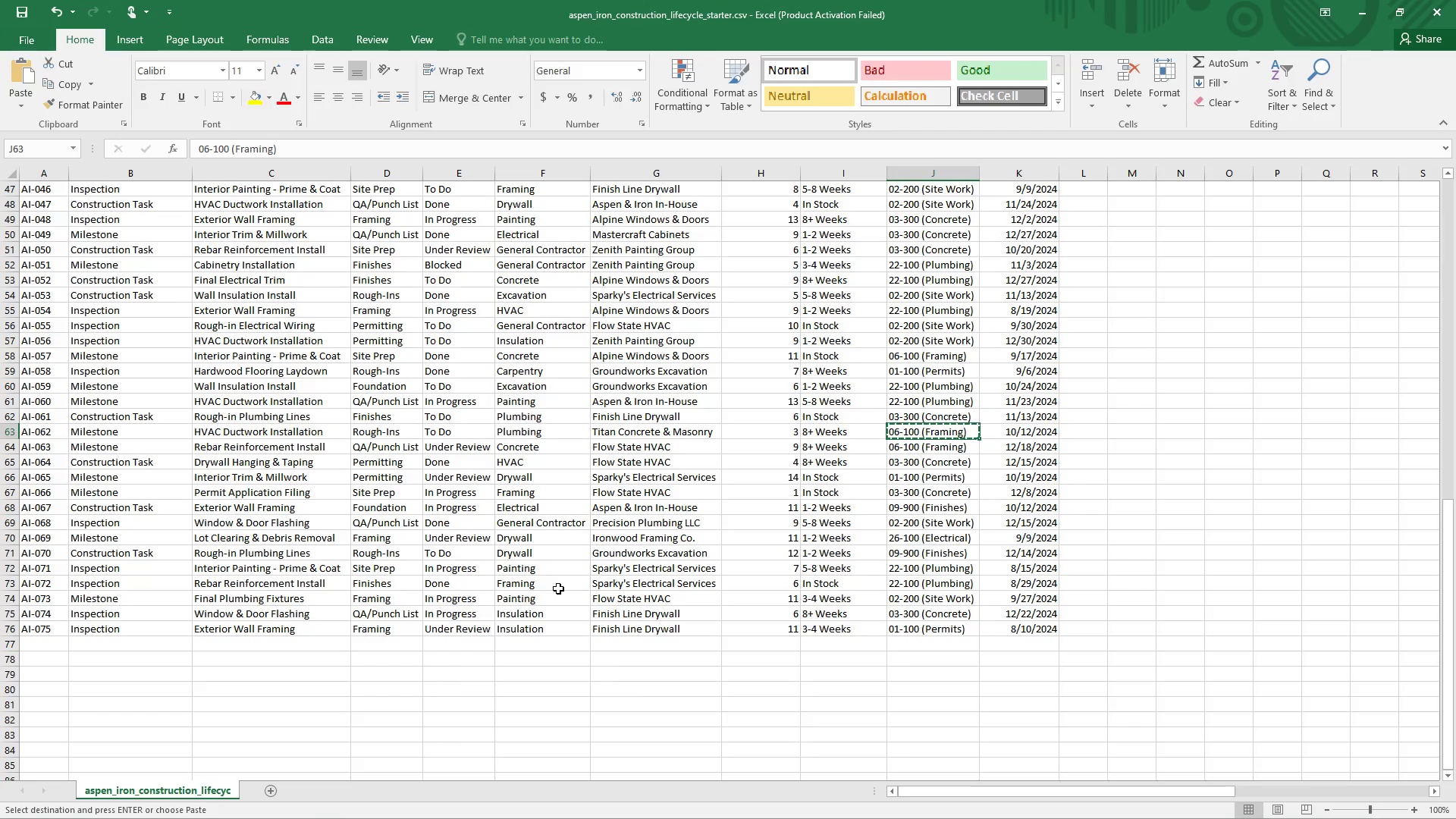 
key(Alt+Tab)
 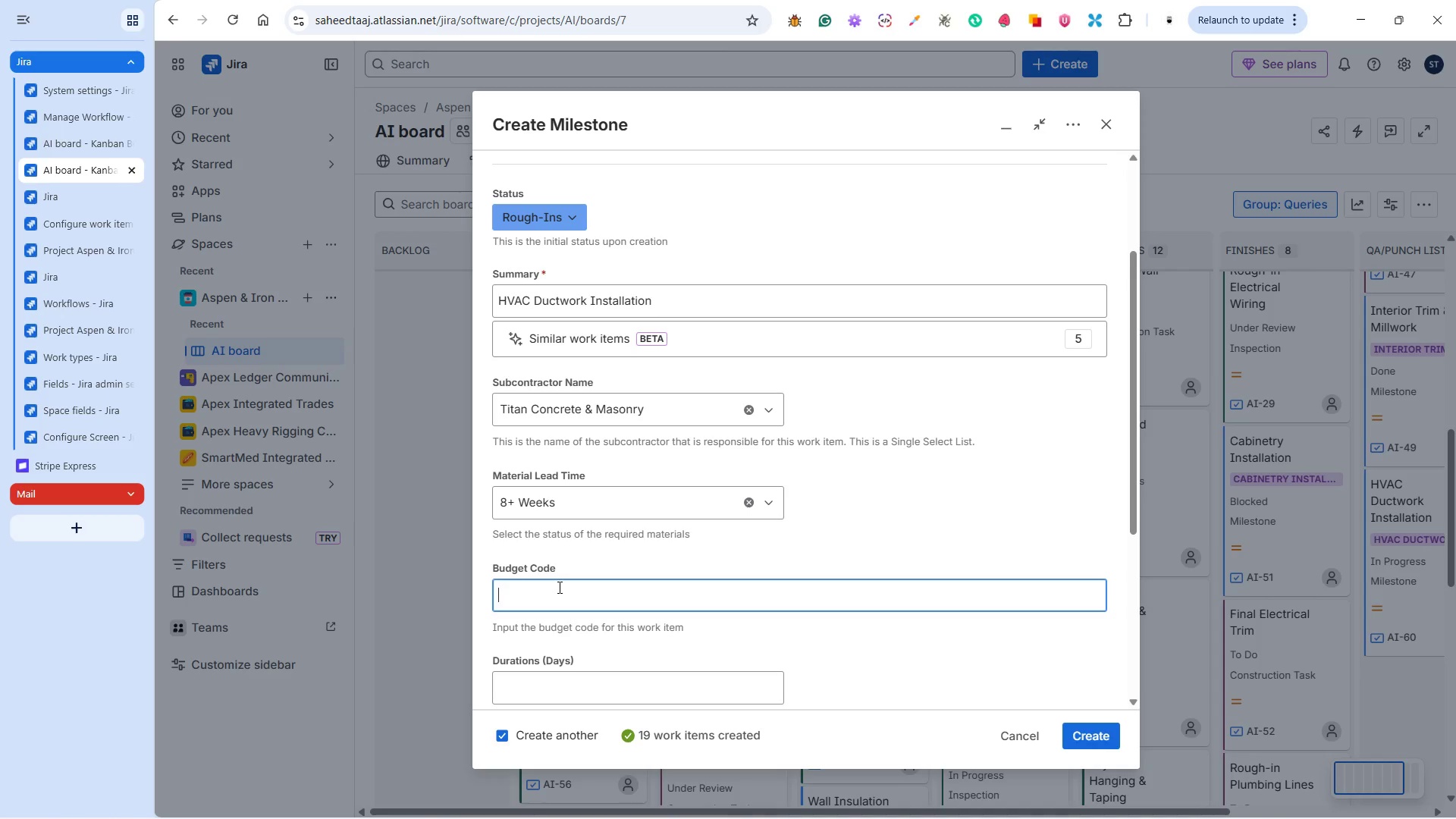 
key(Control+V)
 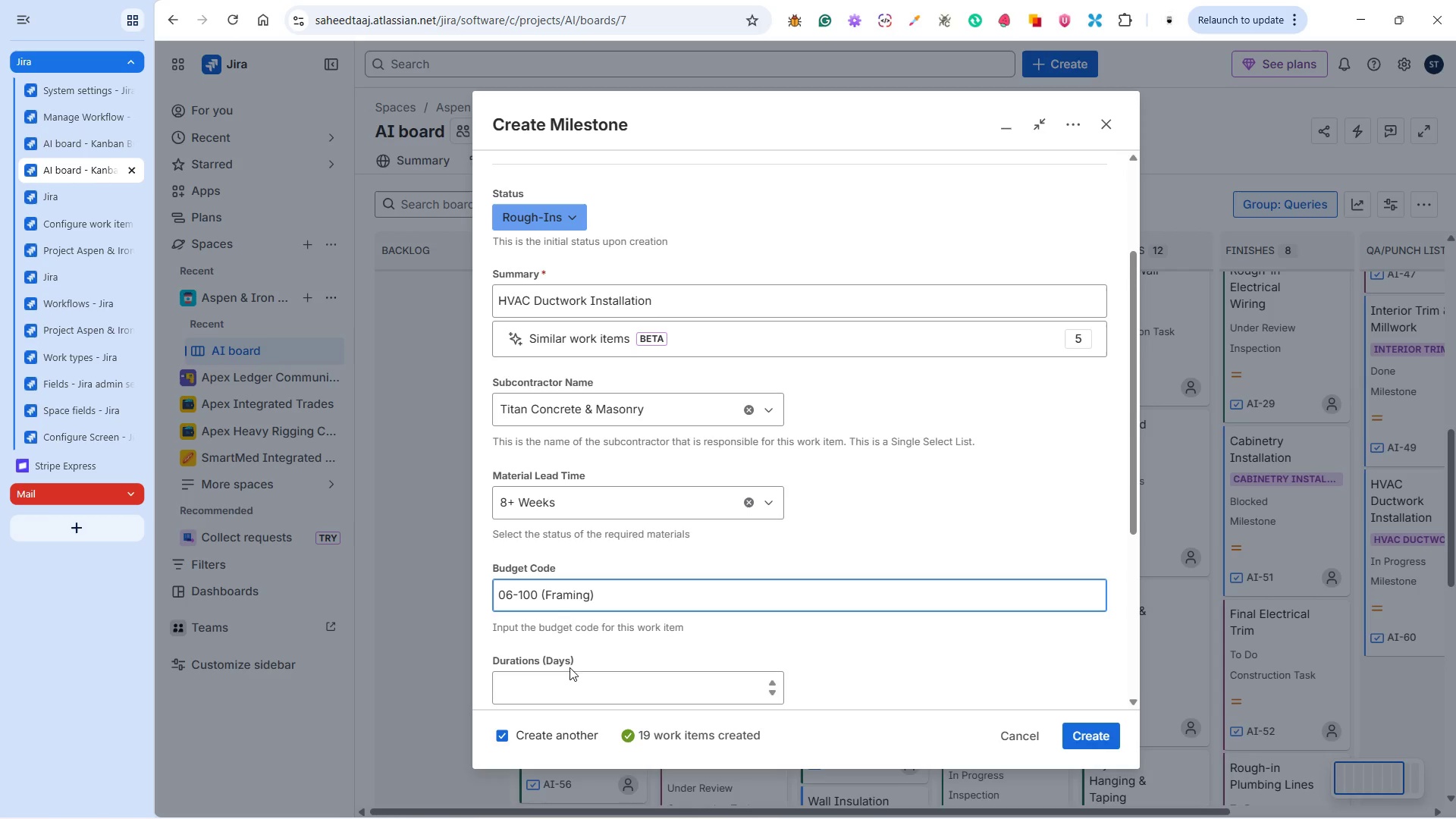 
left_click([565, 680])
 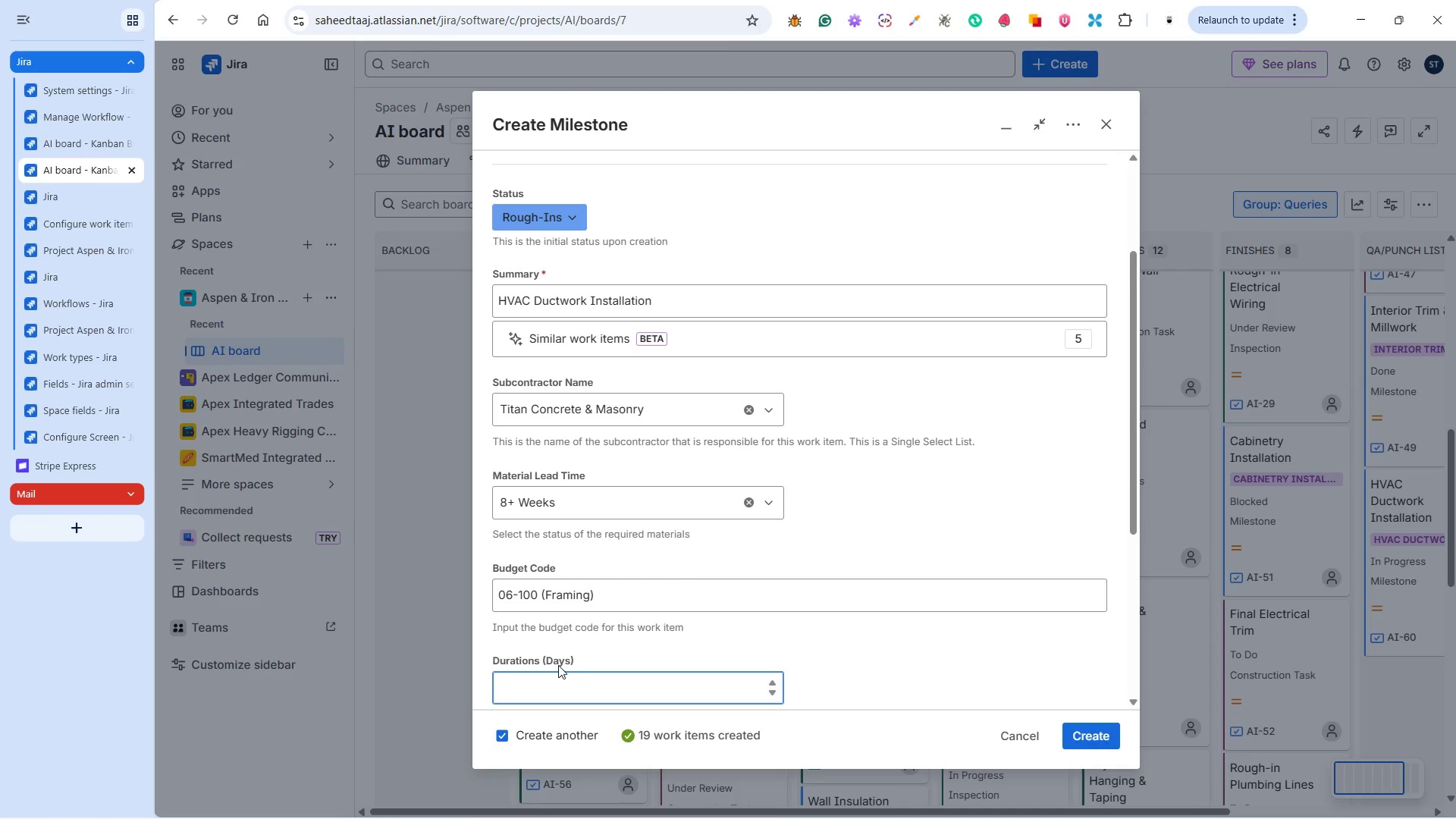 
key(3)
 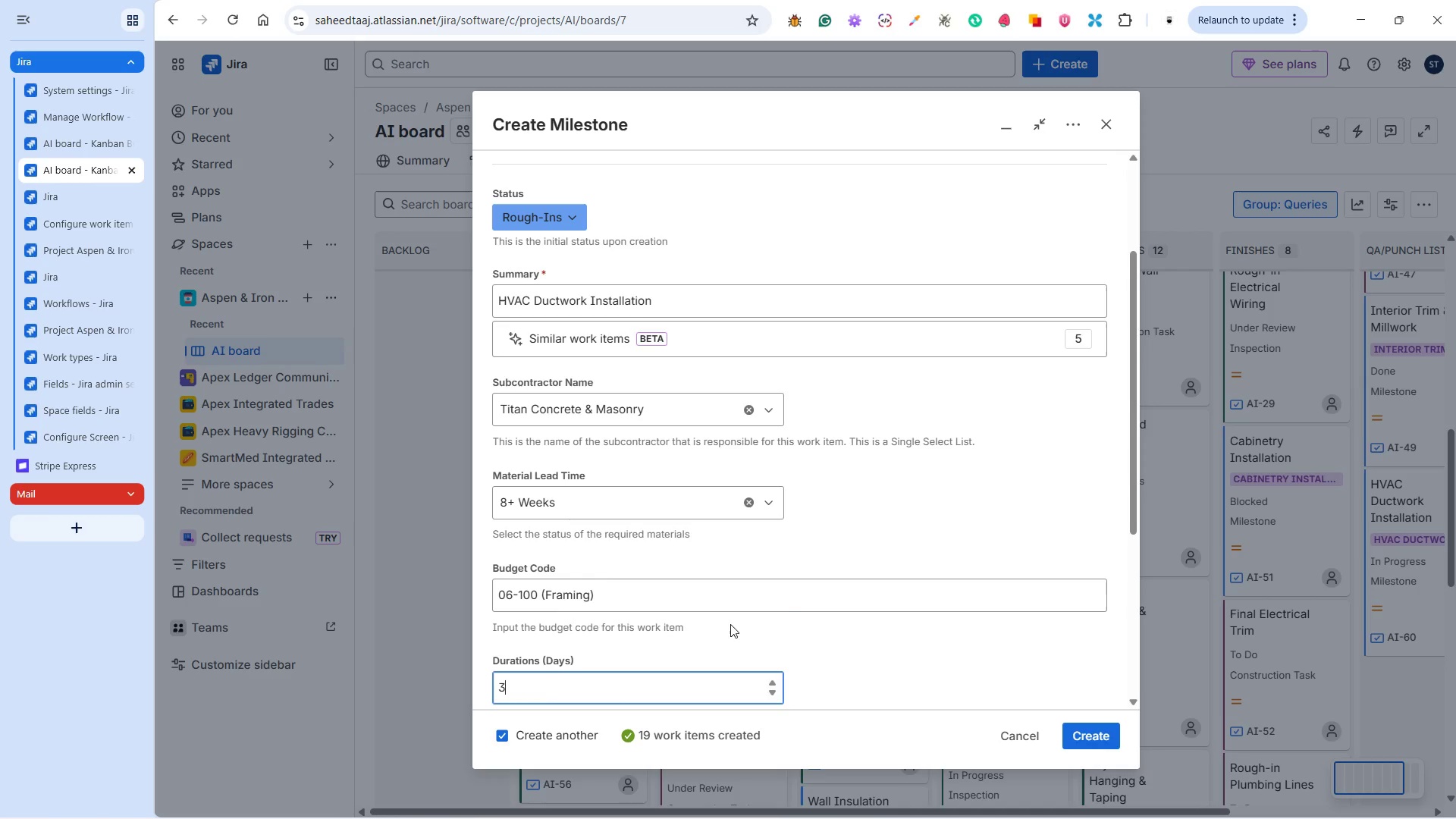 
scroll: coordinate [819, 582], scroll_direction: down, amount: 8.0
 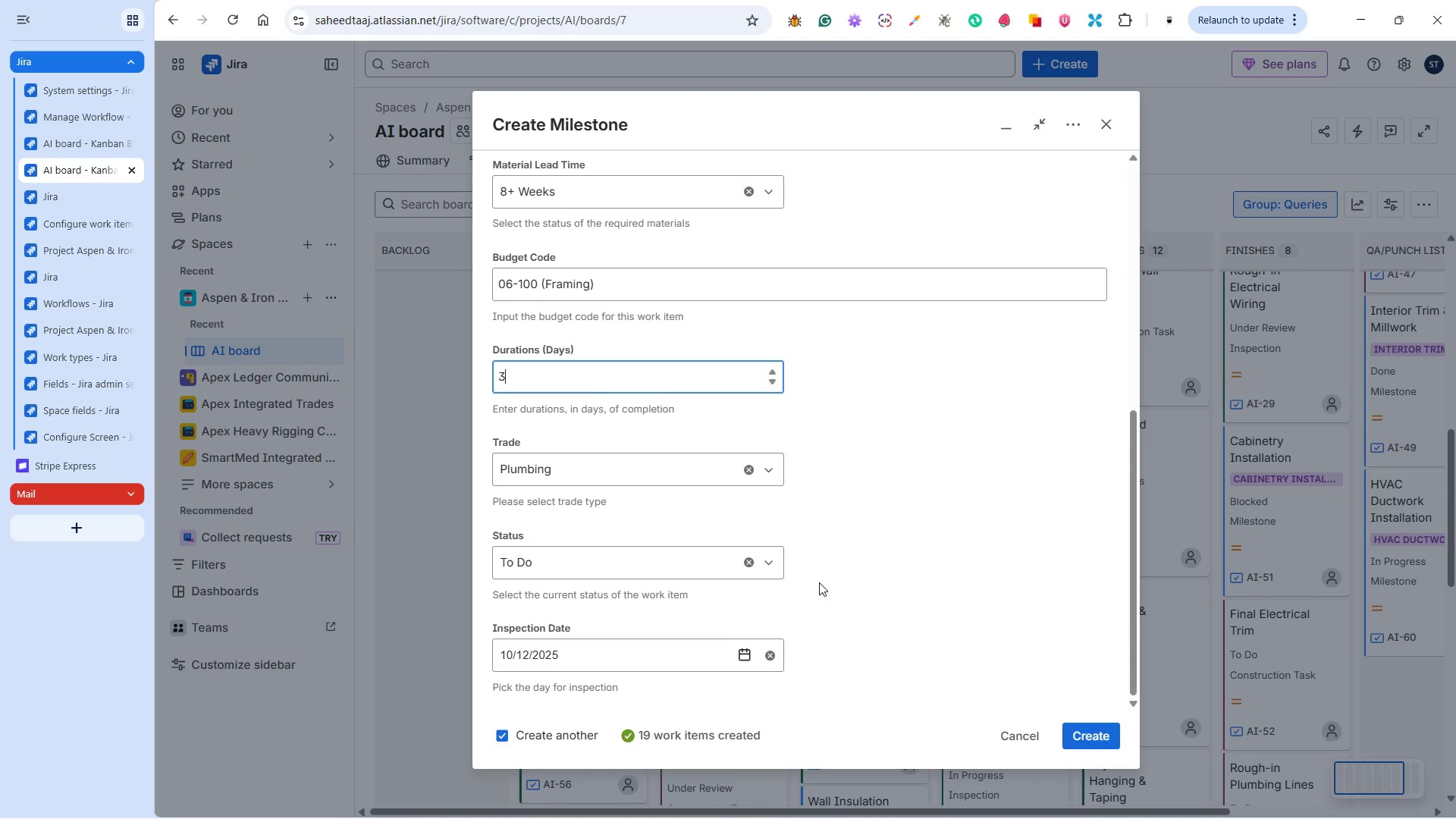 
scroll: coordinate [819, 582], scroll_direction: up, amount: 3.0
 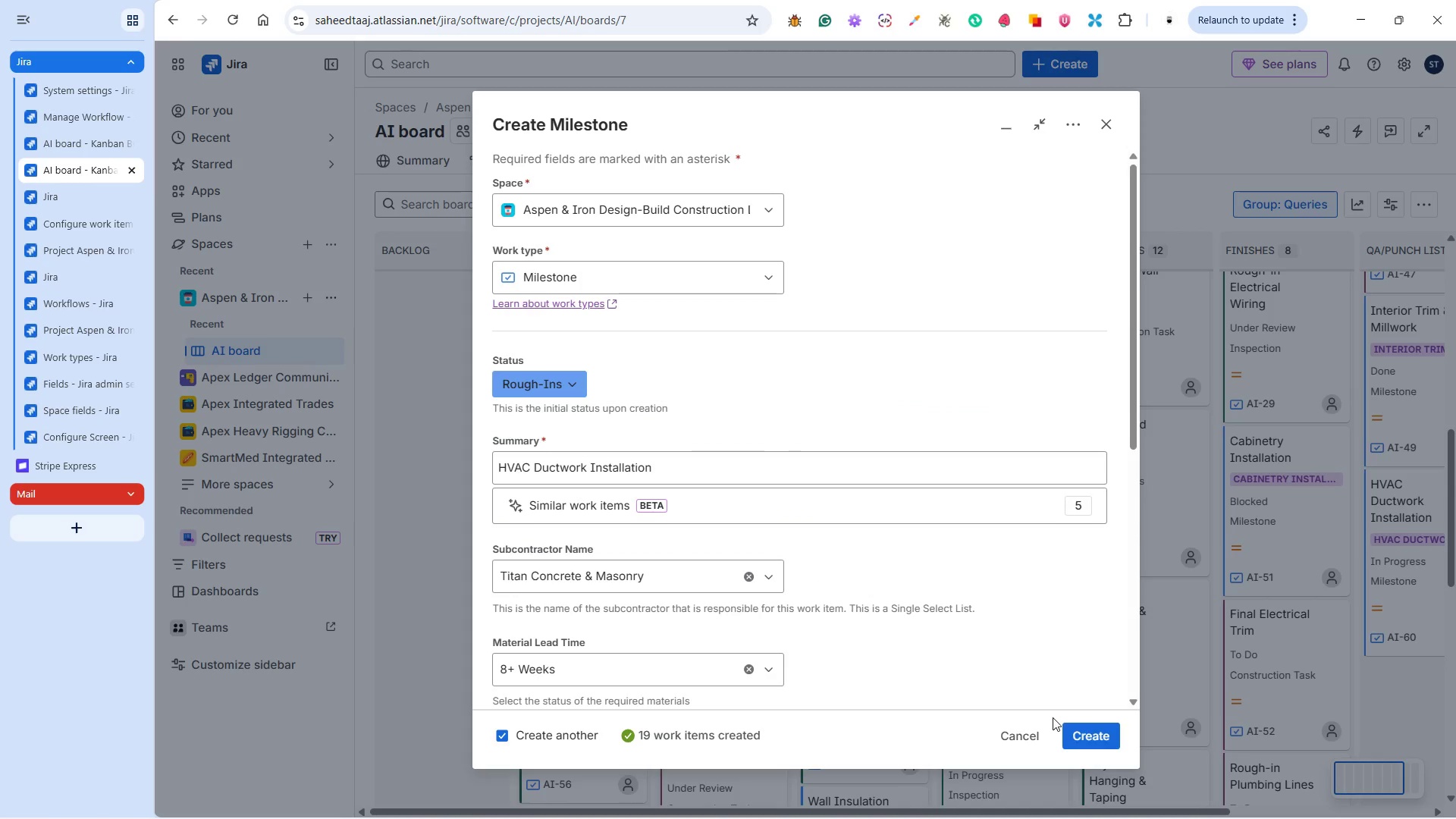 
left_click([1084, 739])
 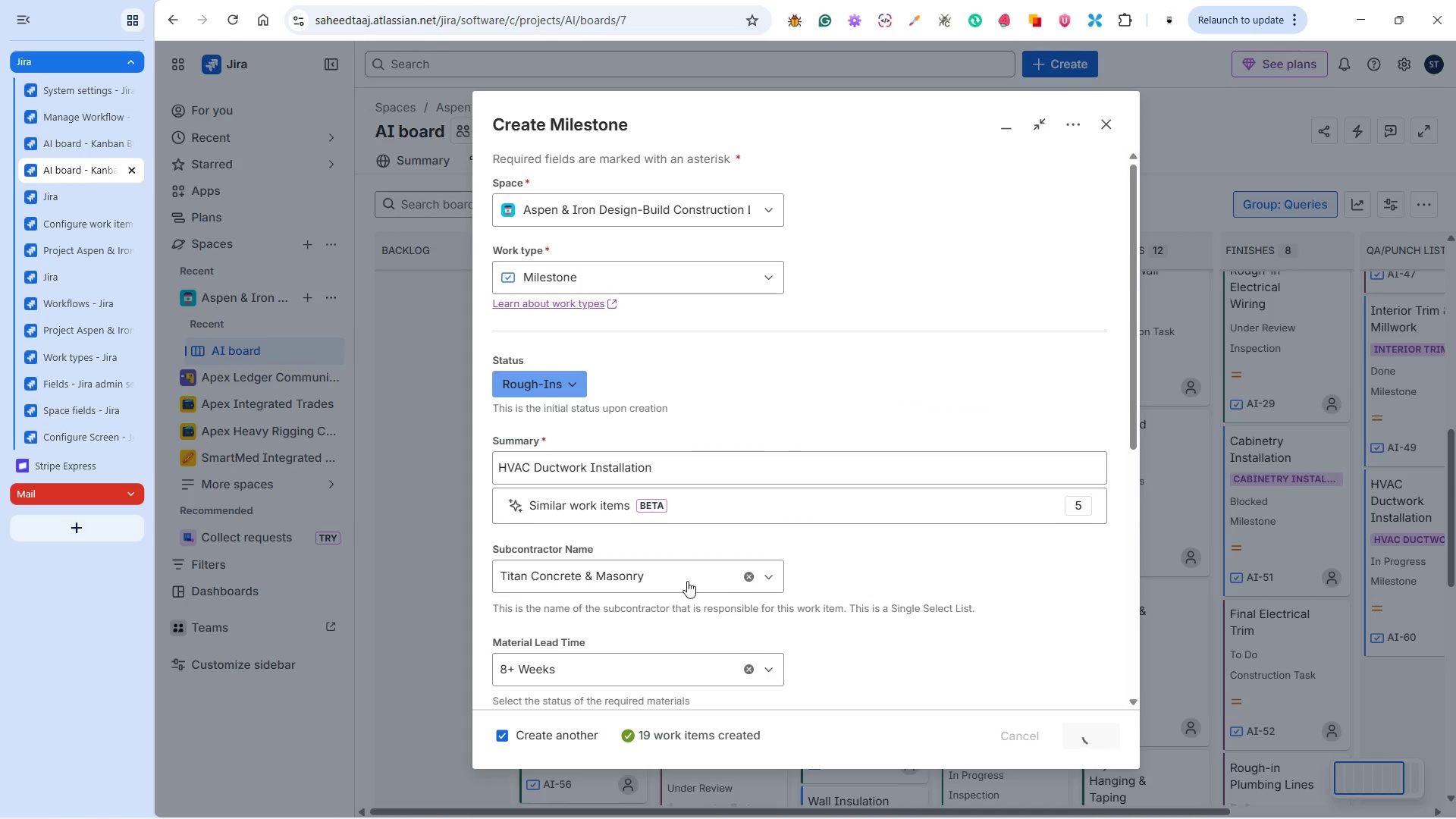 
key(Alt+Tab)
 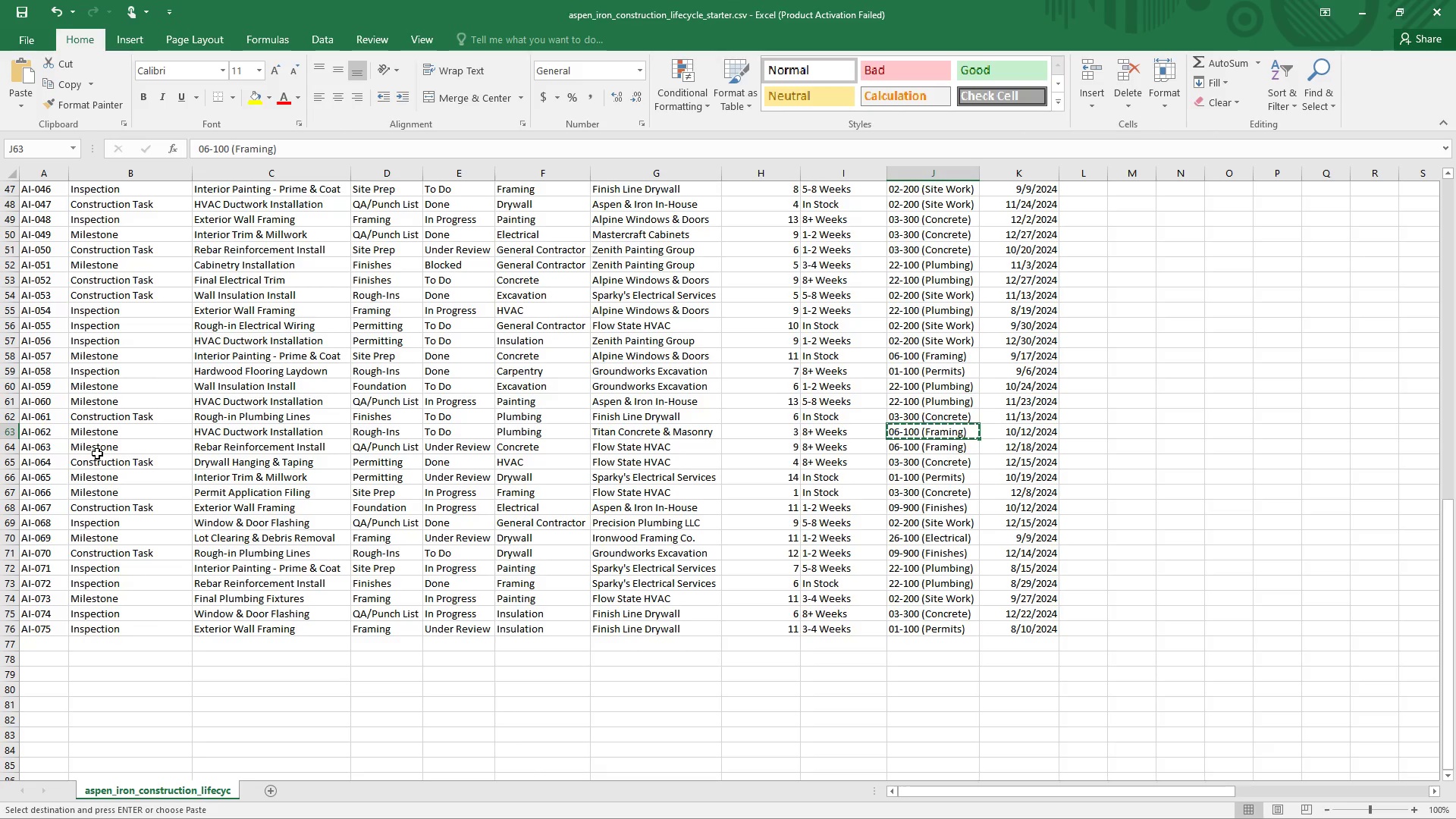 
left_click([212, 448])
 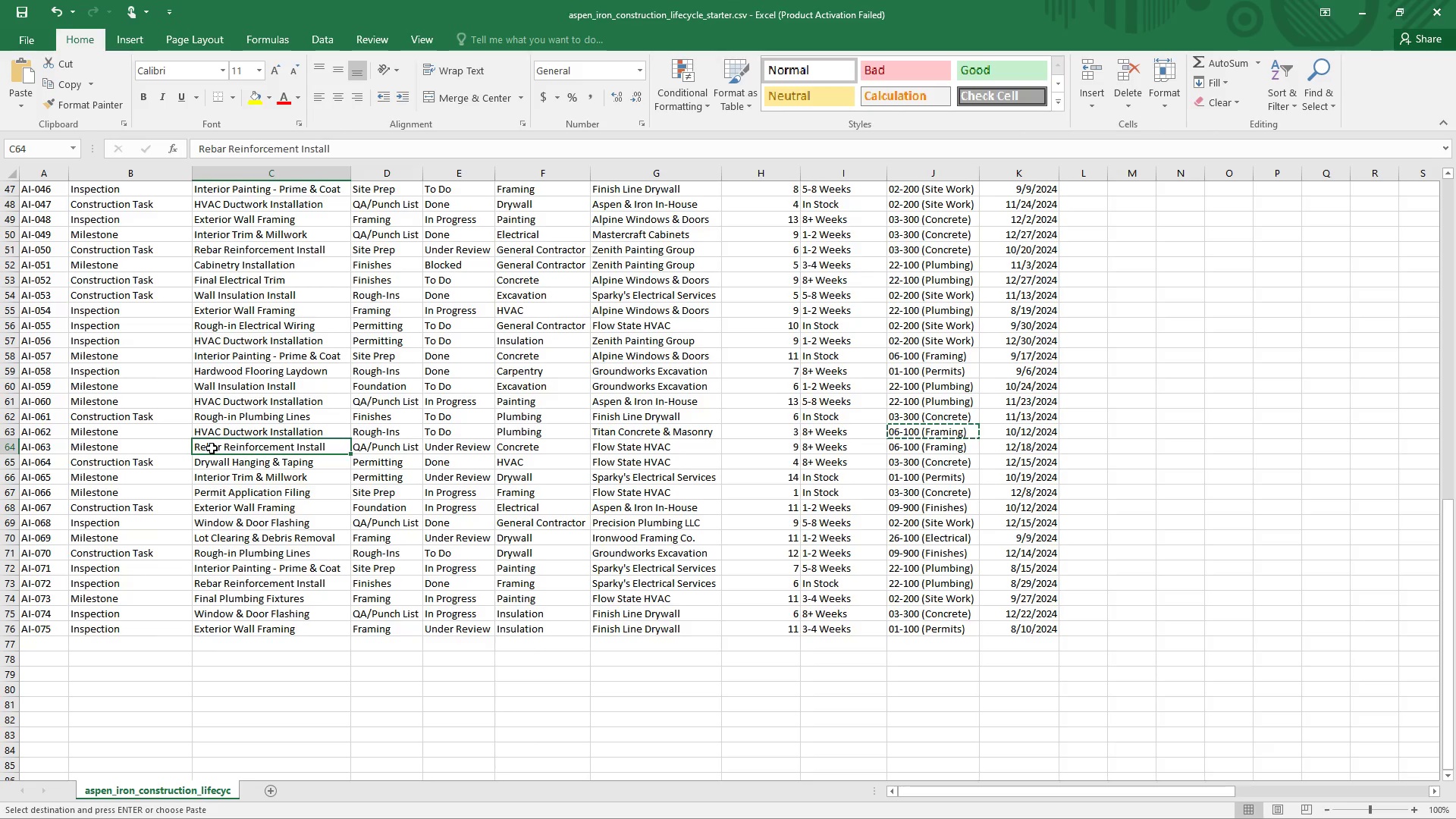 
key(Control+C)
 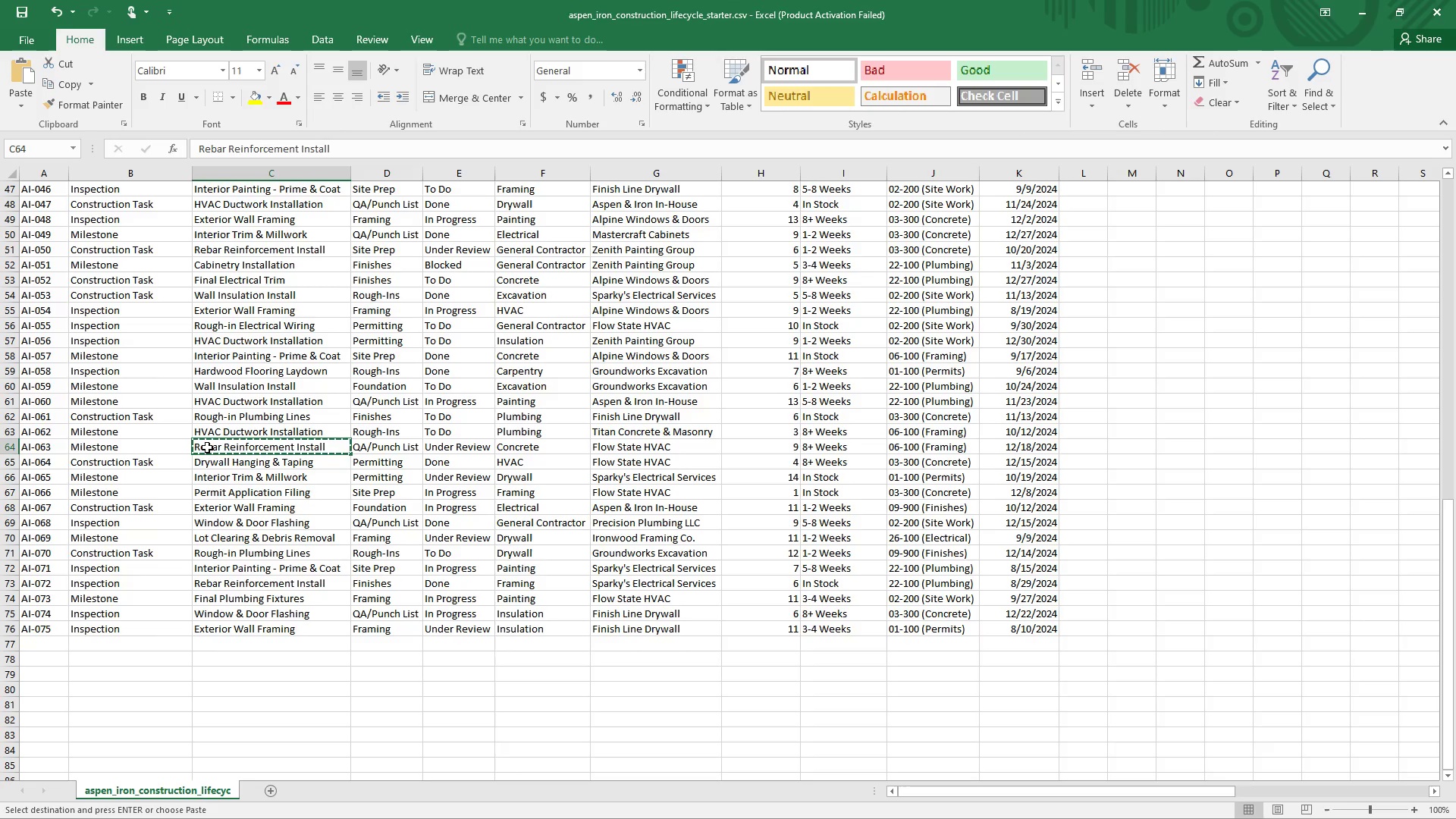 
key(Alt+AltLeft)
 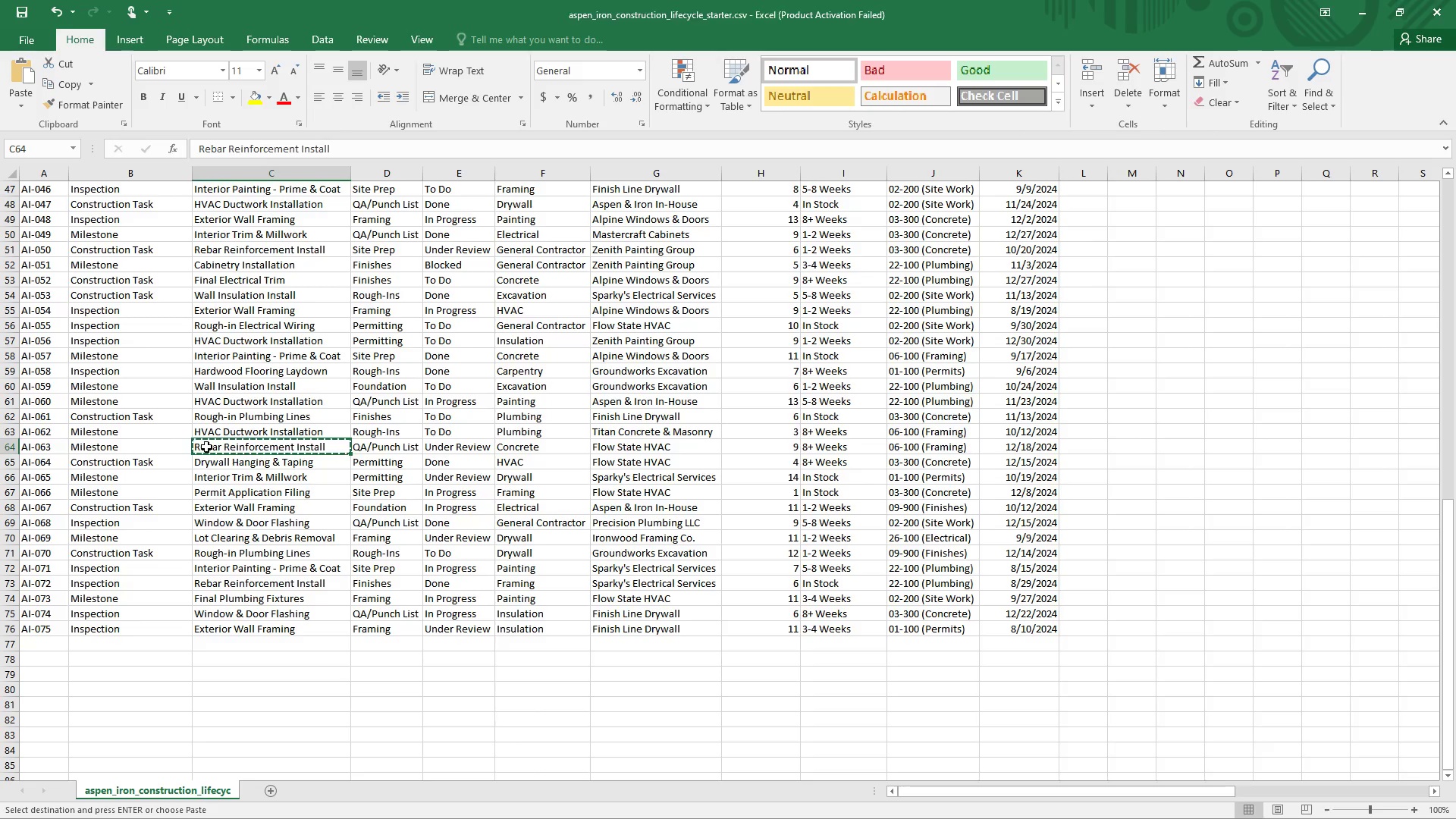 
key(Alt+Tab)
 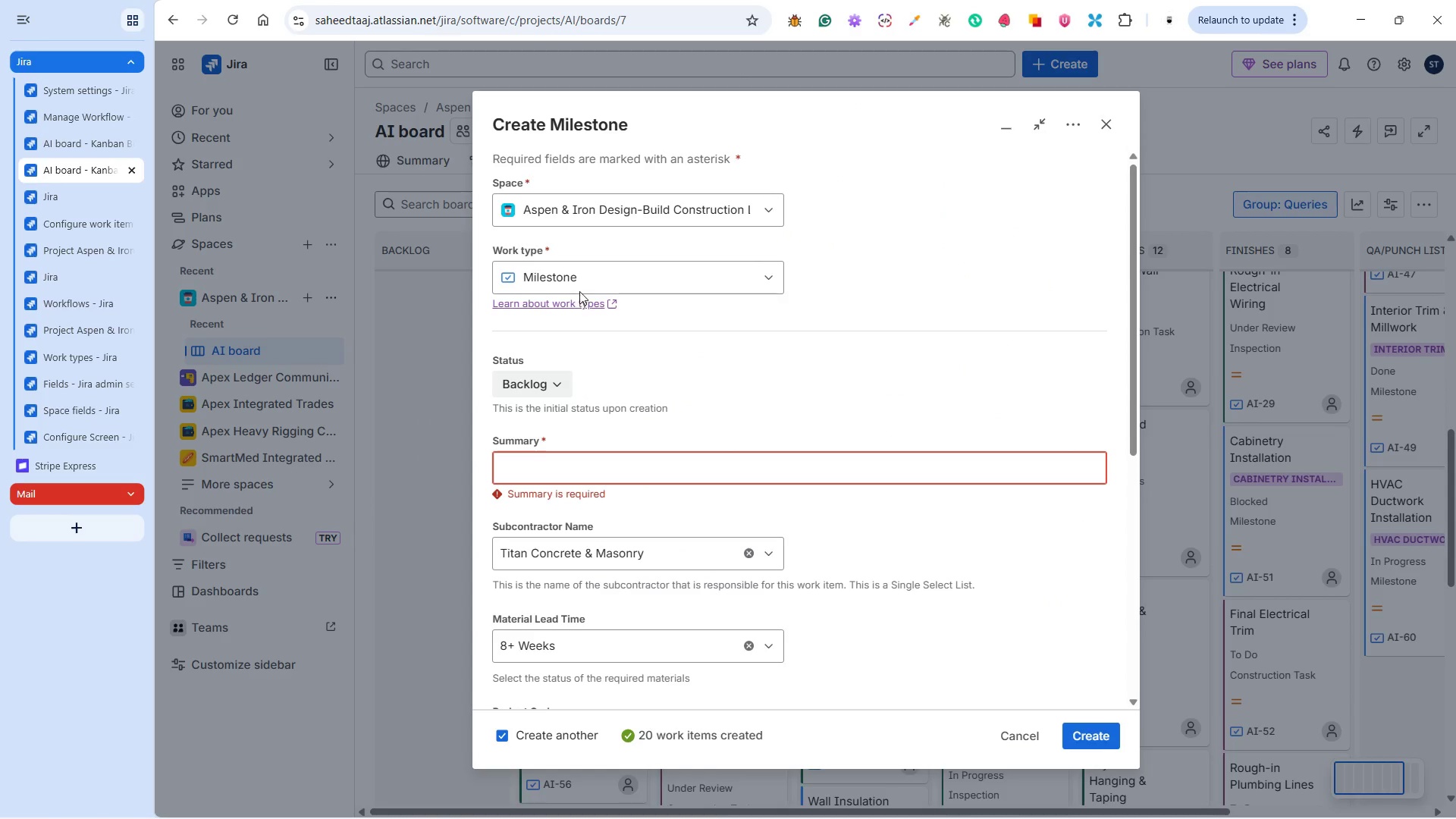 
left_click_drag(start_coordinate=[566, 345], to_coordinate=[558, 377])
 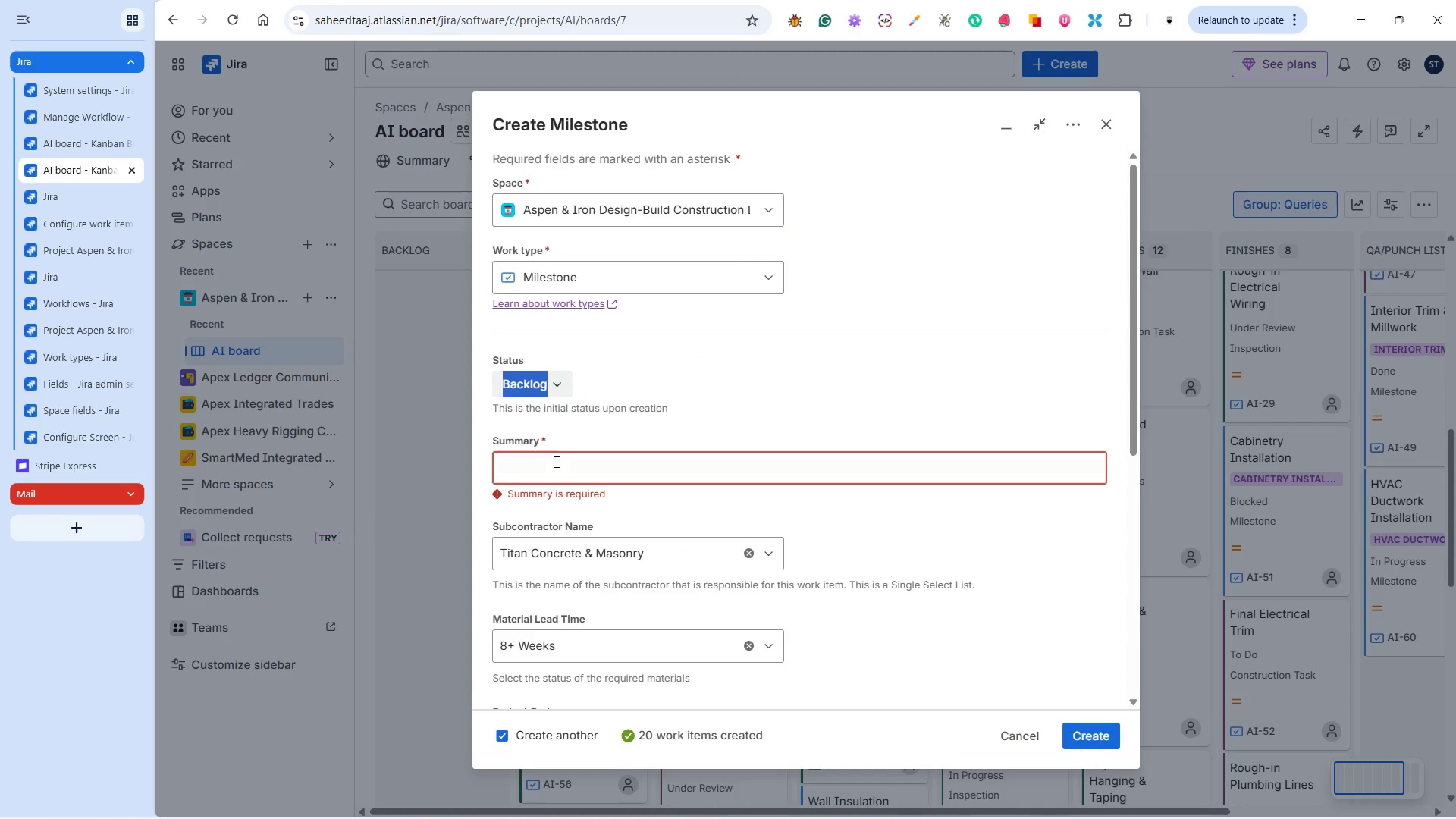 
left_click([555, 463])
 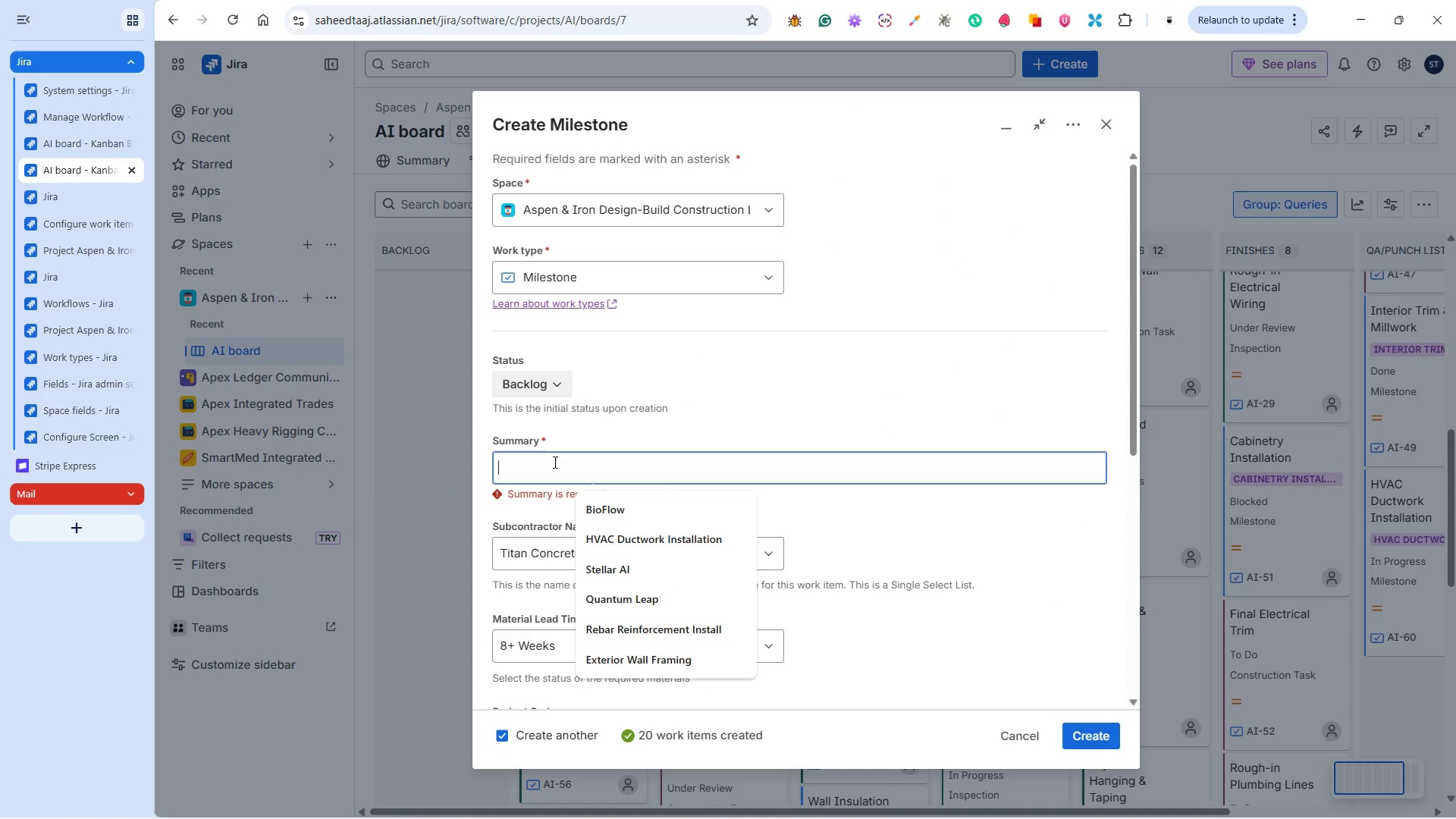 
key(Control+V)
 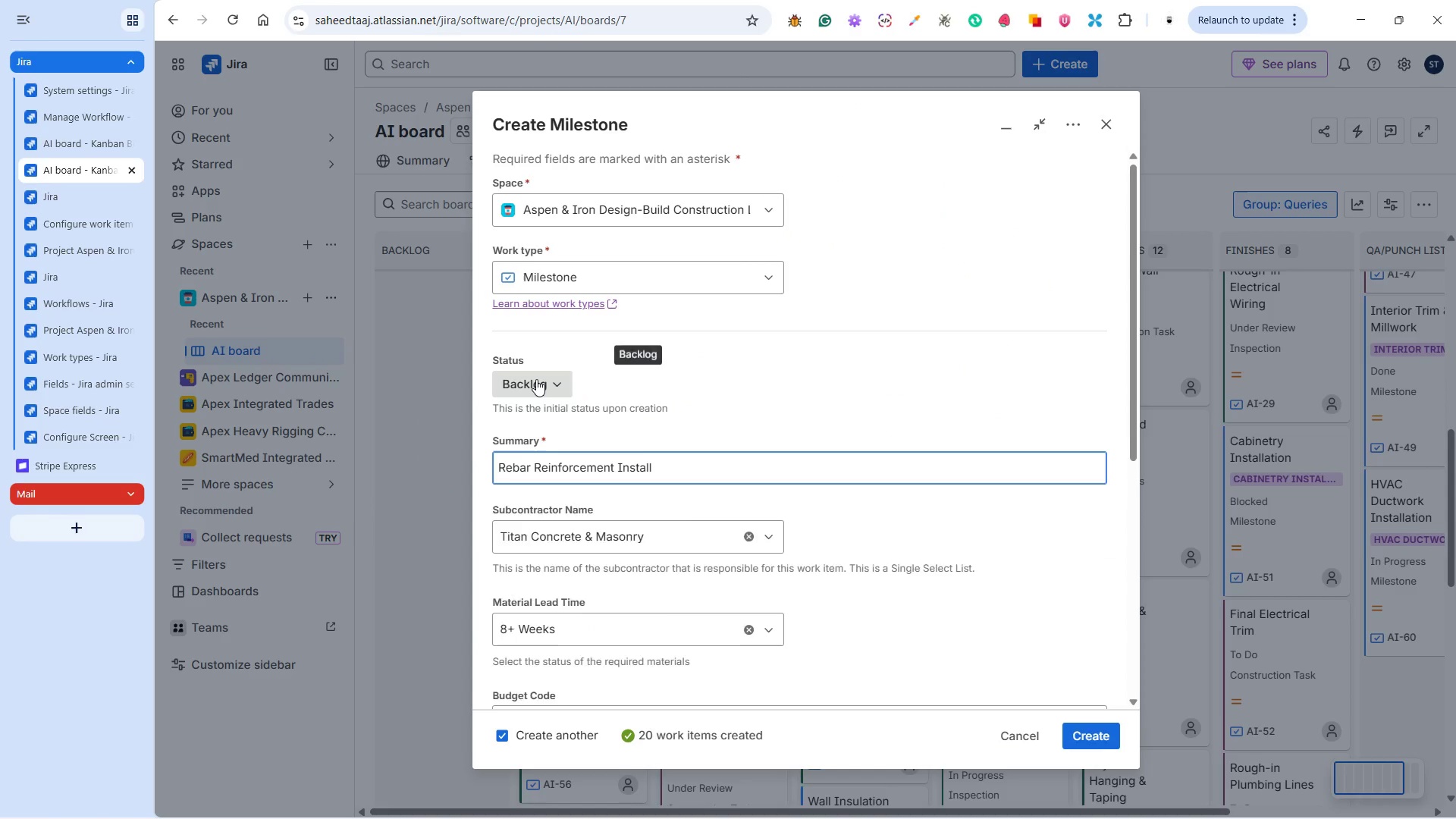 
key(Alt+Tab)
 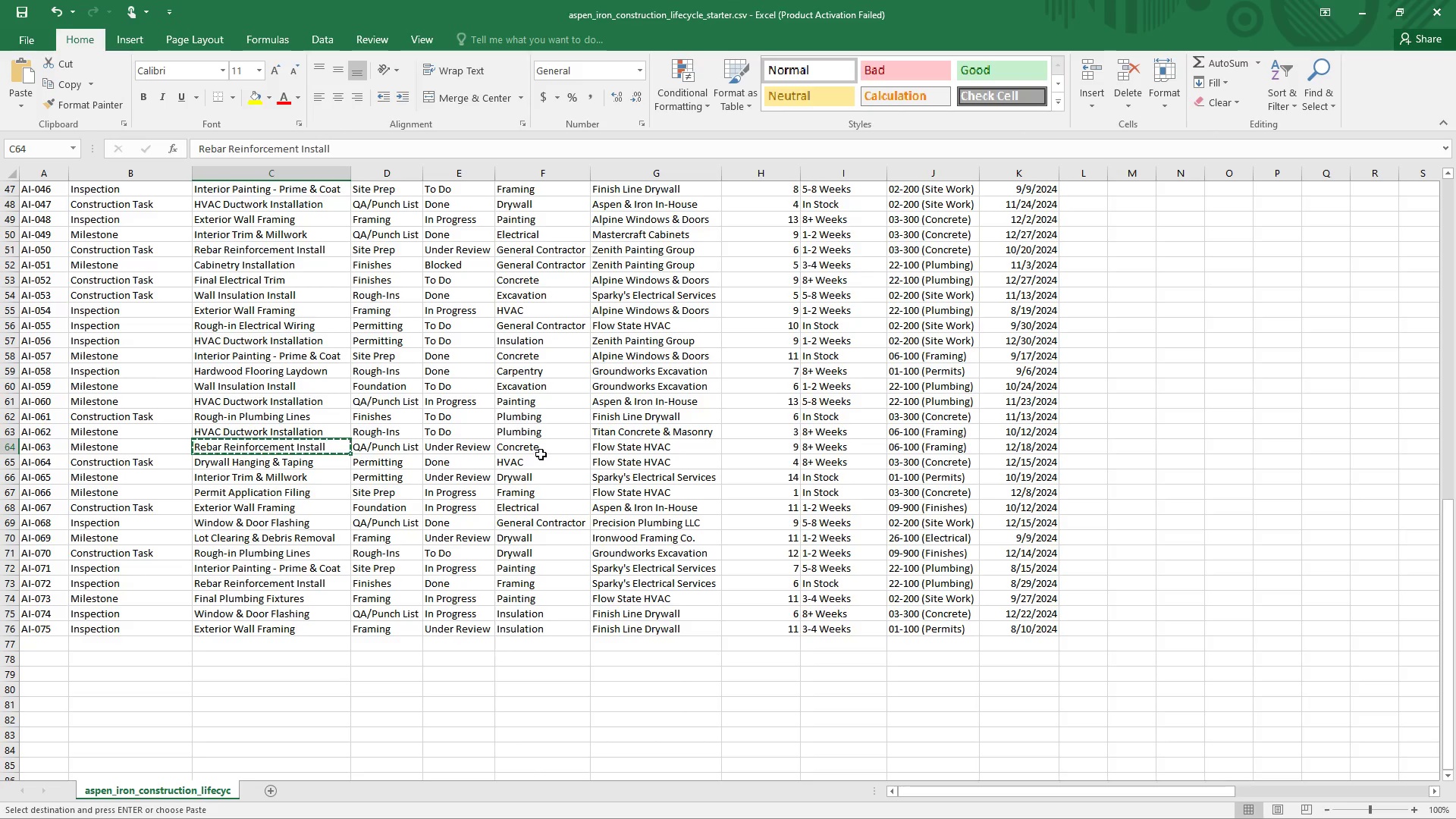 
left_click([609, 454])
 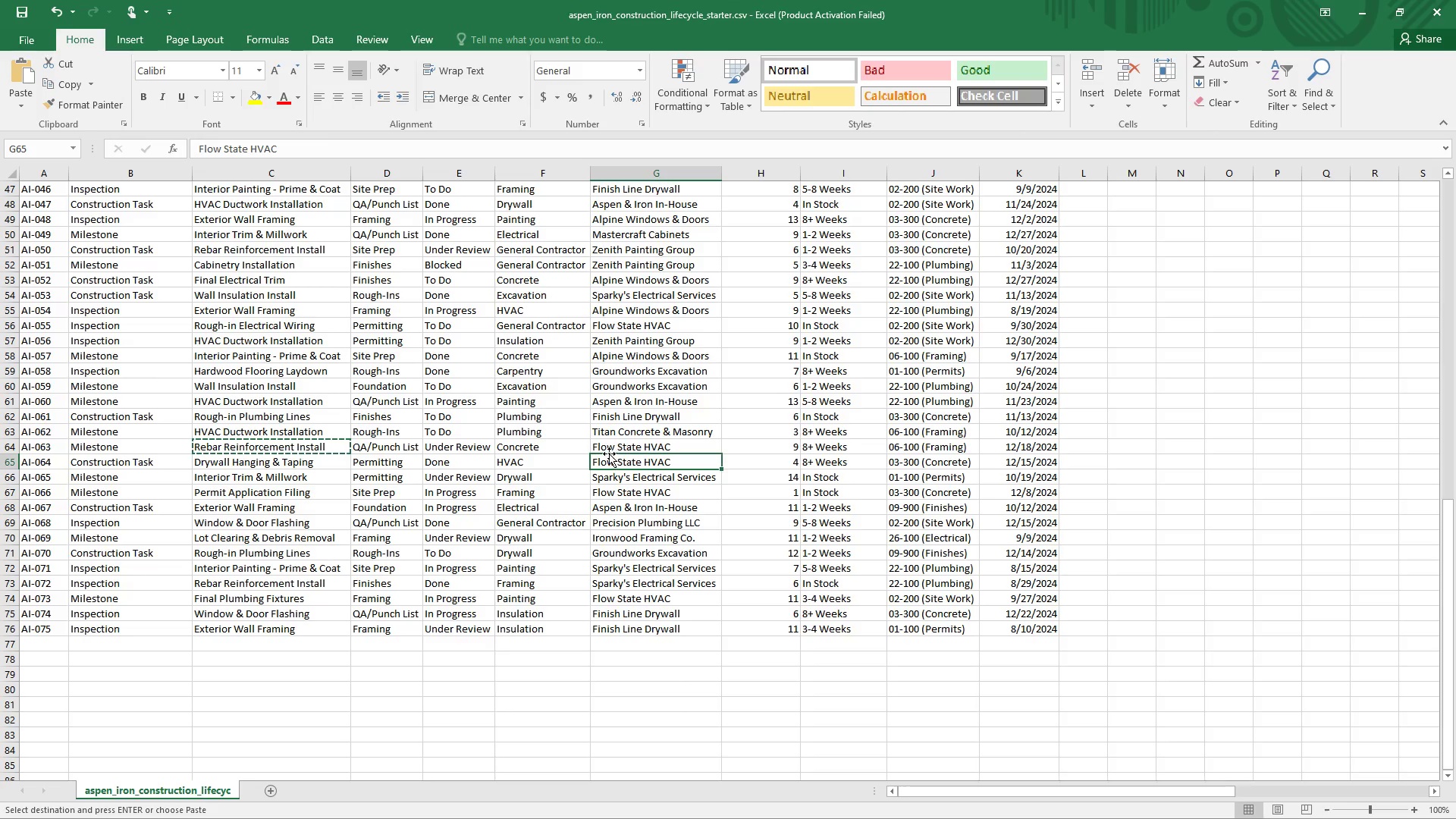 
left_click([609, 446])
 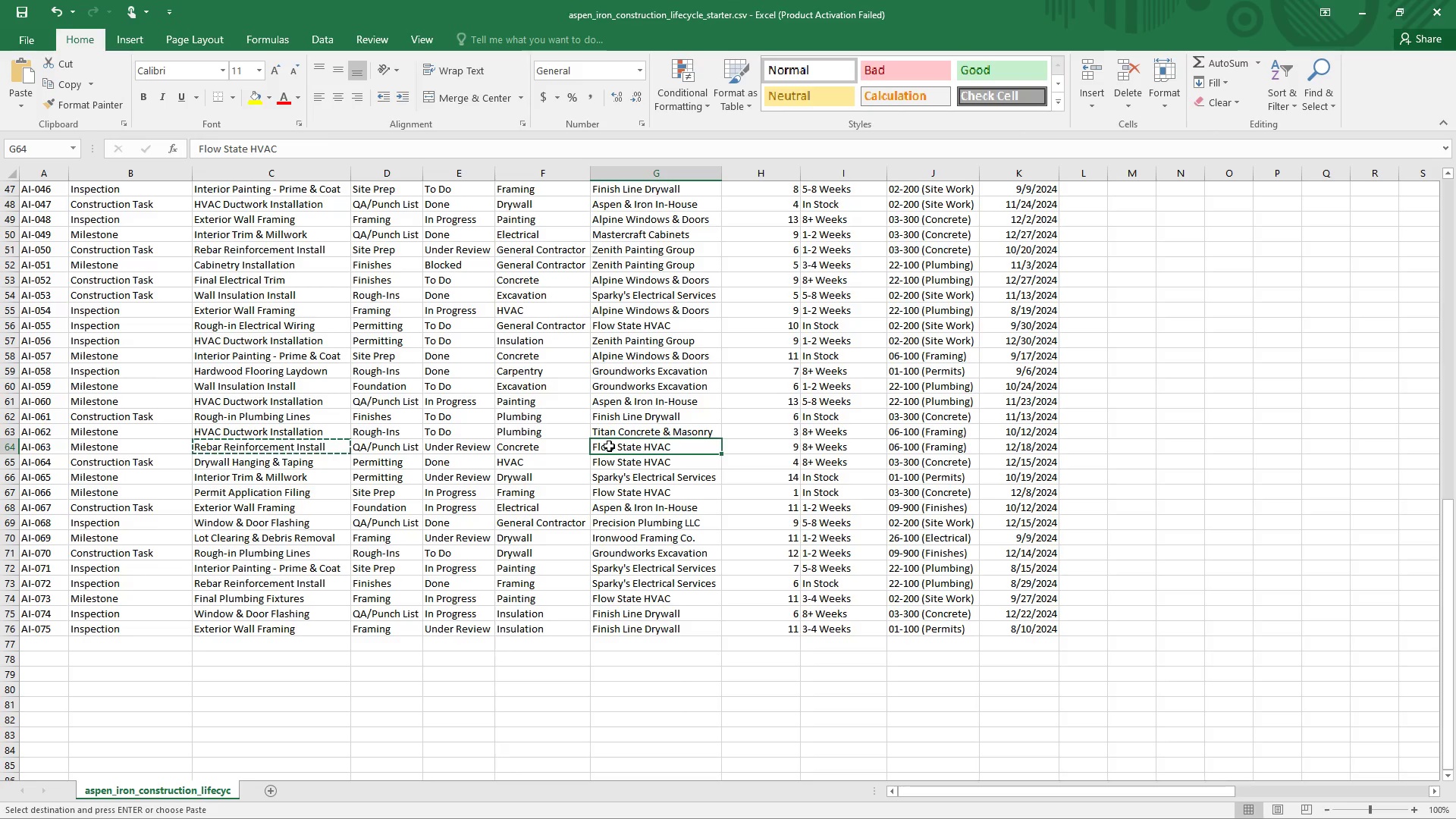 
key(Control+C)
 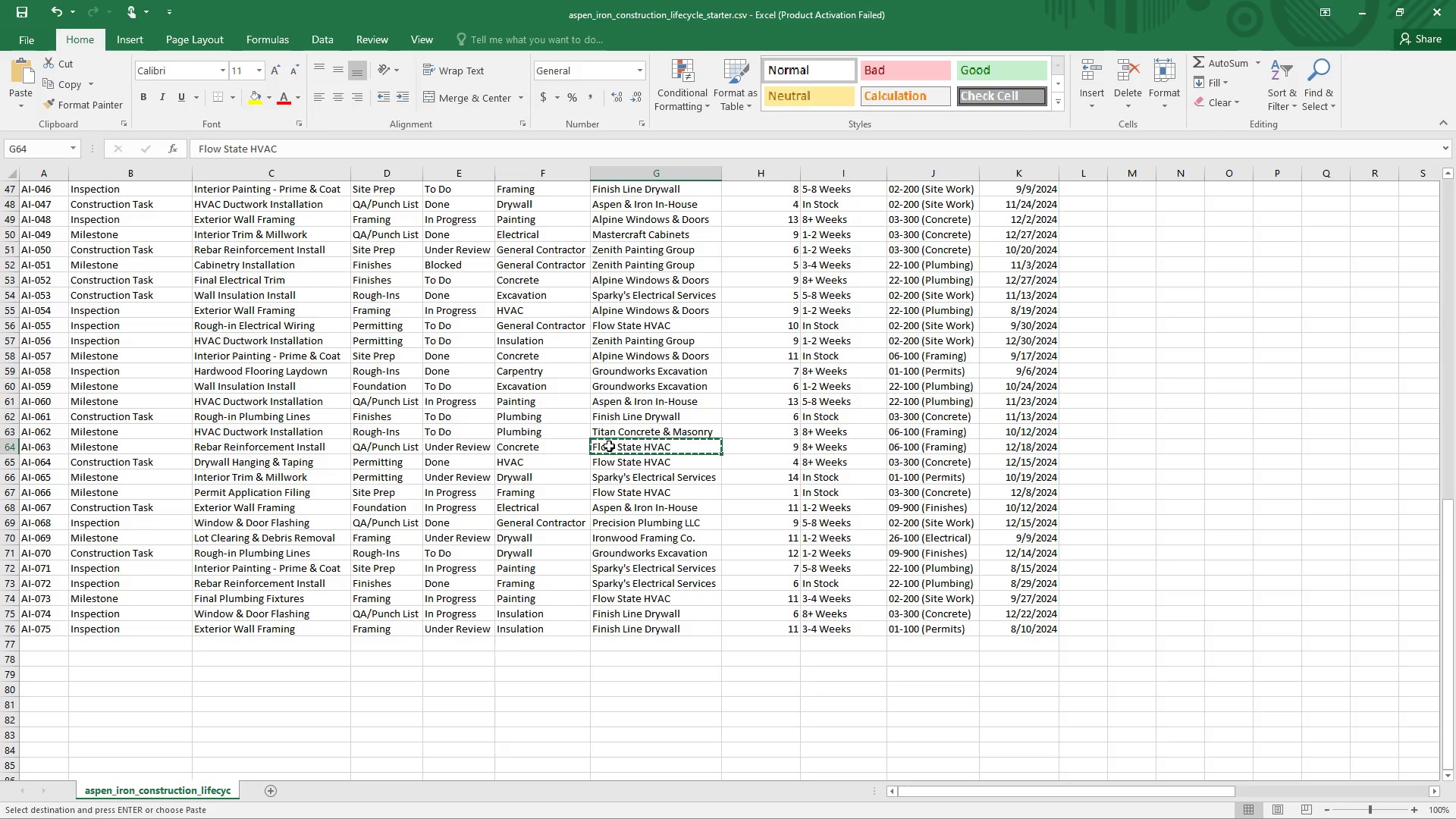 
key(Alt+Tab)
 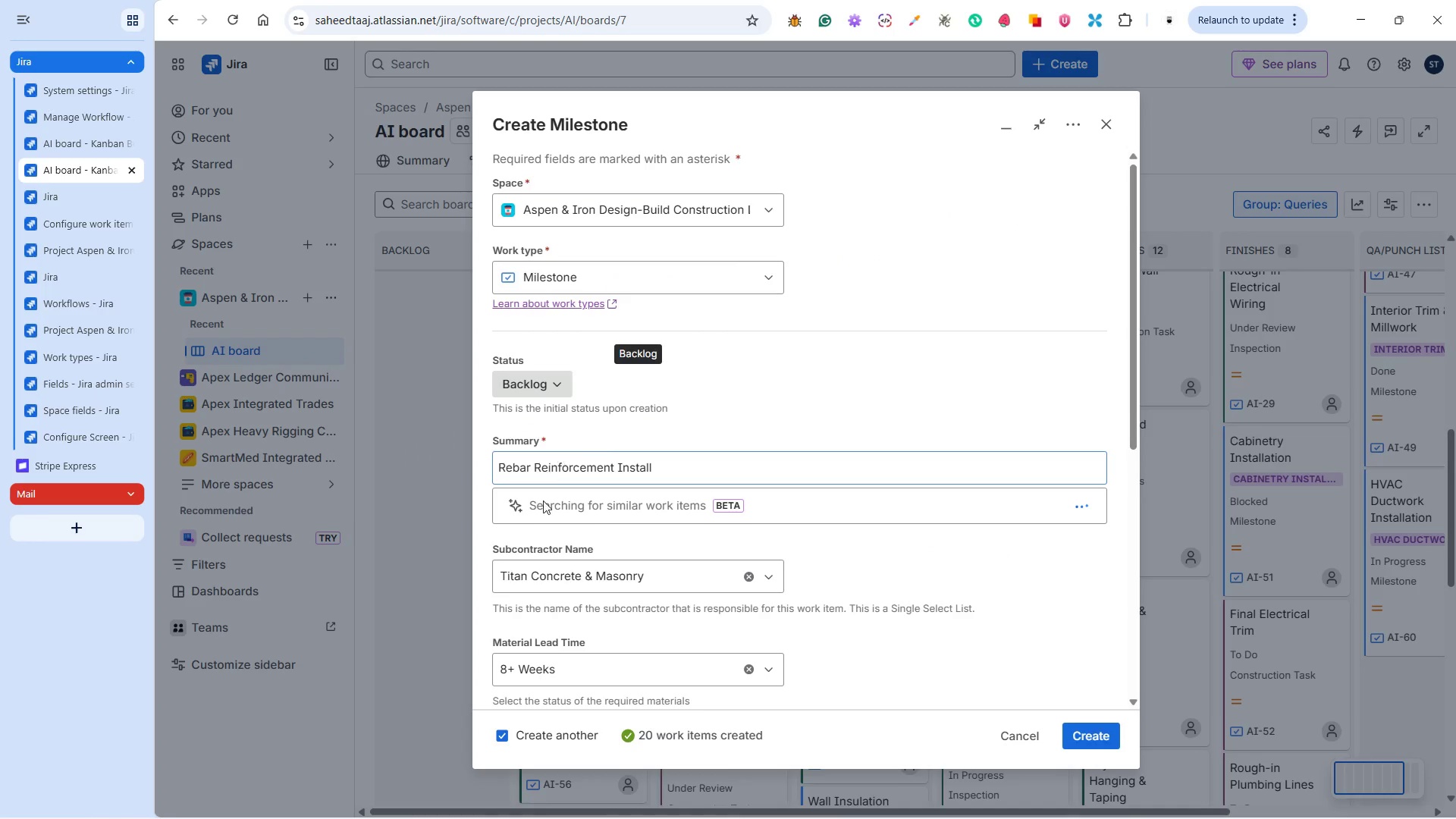 
scroll: coordinate [570, 517], scroll_direction: down, amount: 3.0
 